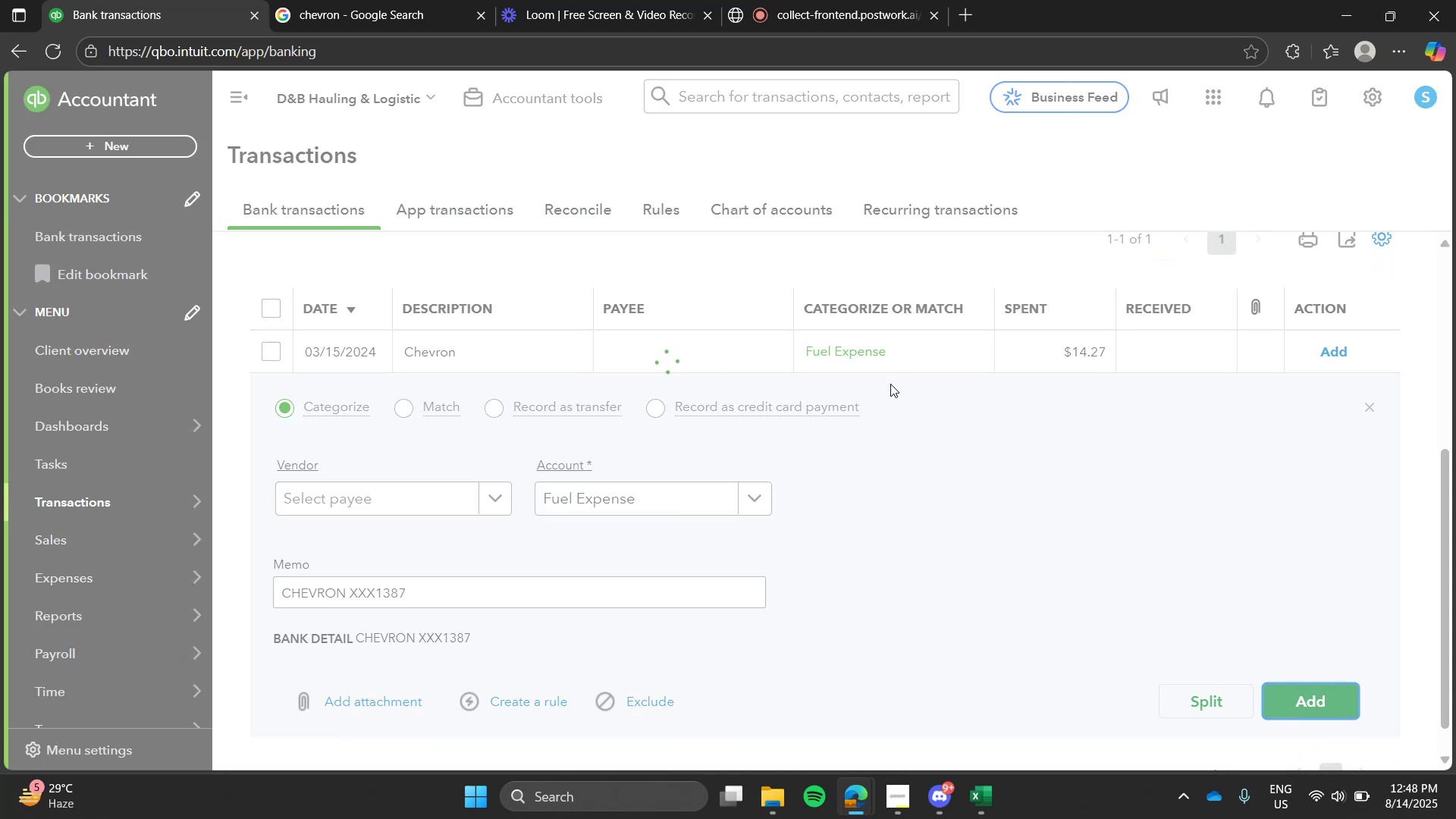 
left_click([890, 384])
 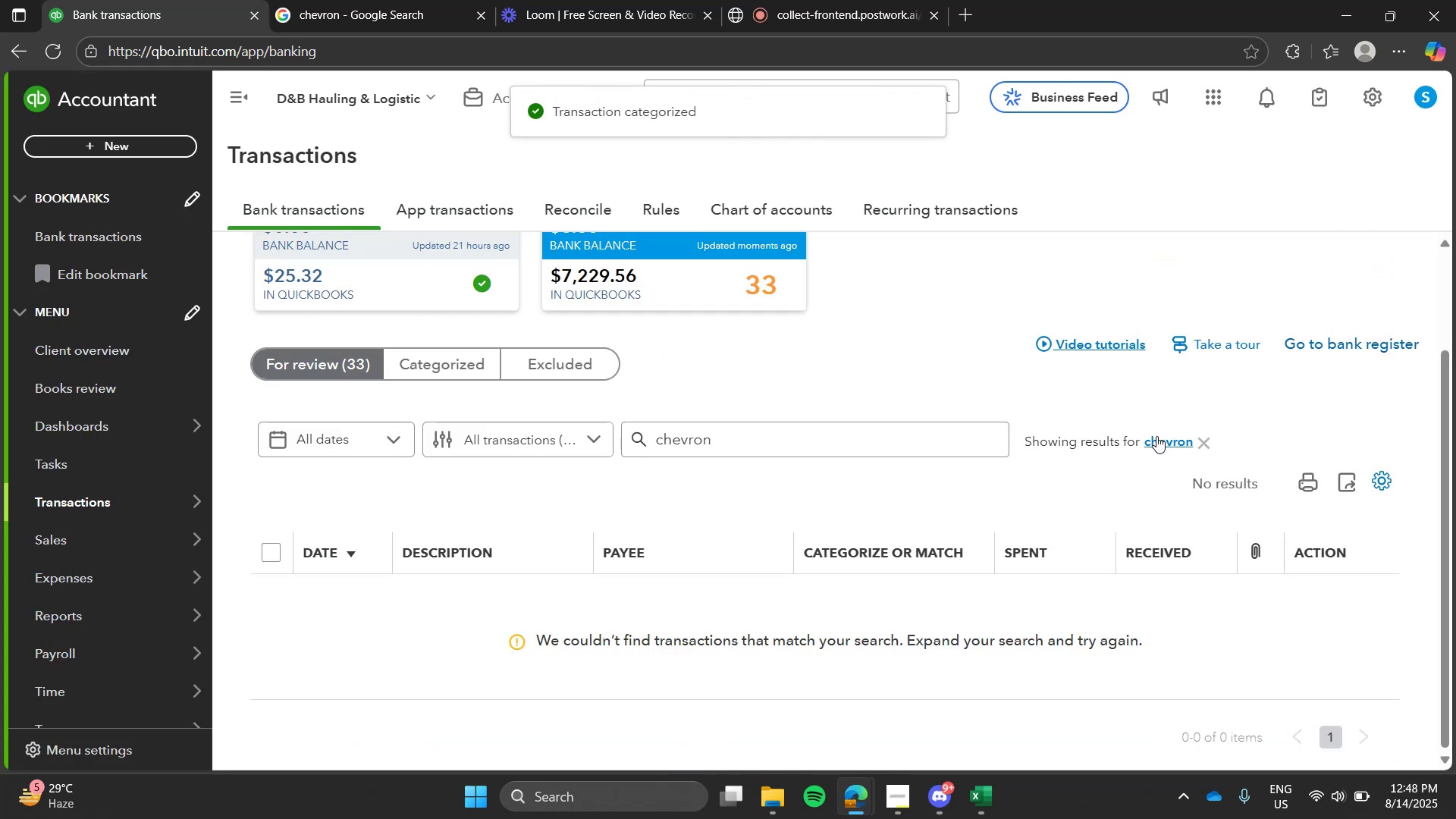 
left_click([1156, 436])
 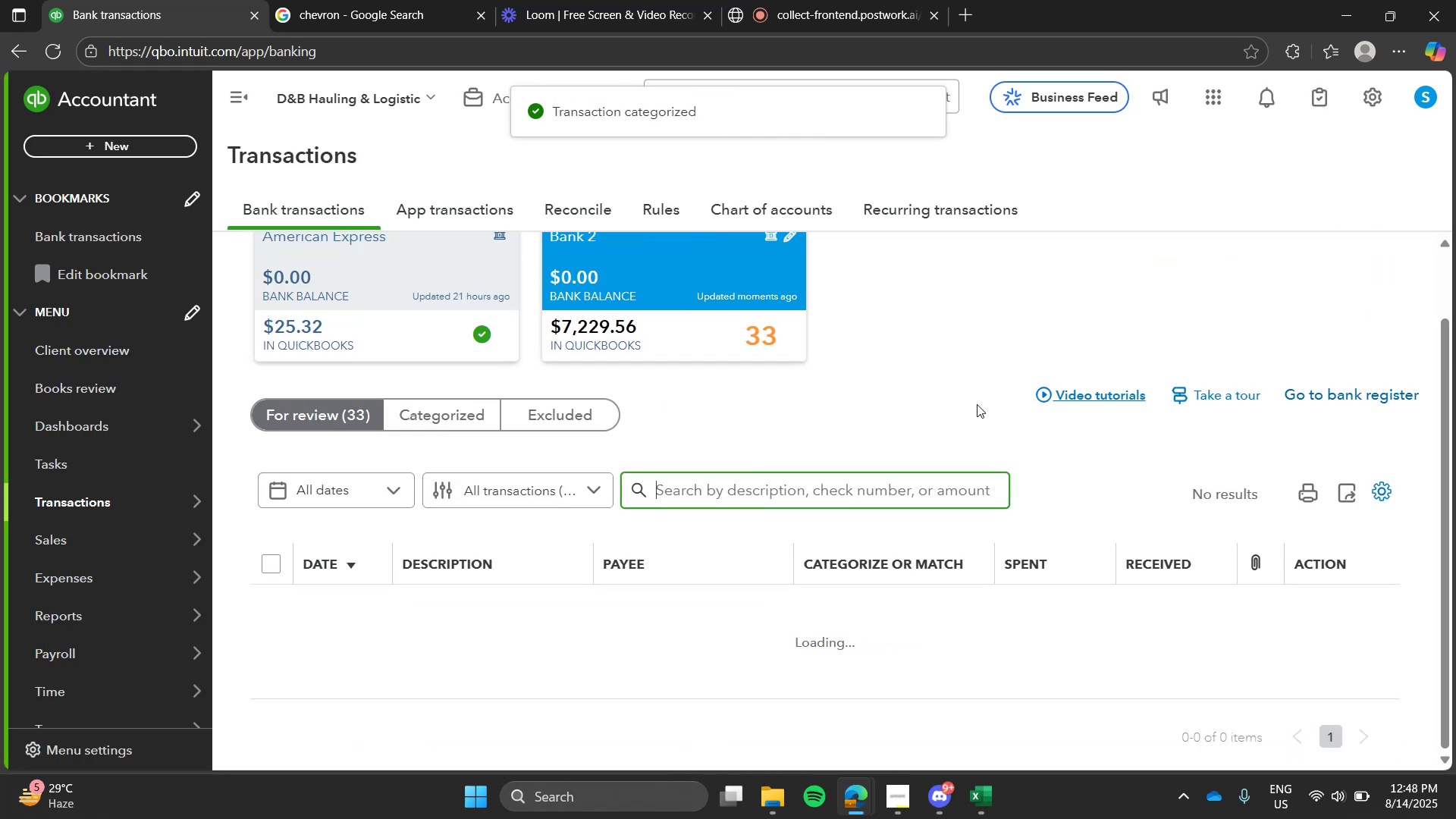 
left_click([977, 404])
 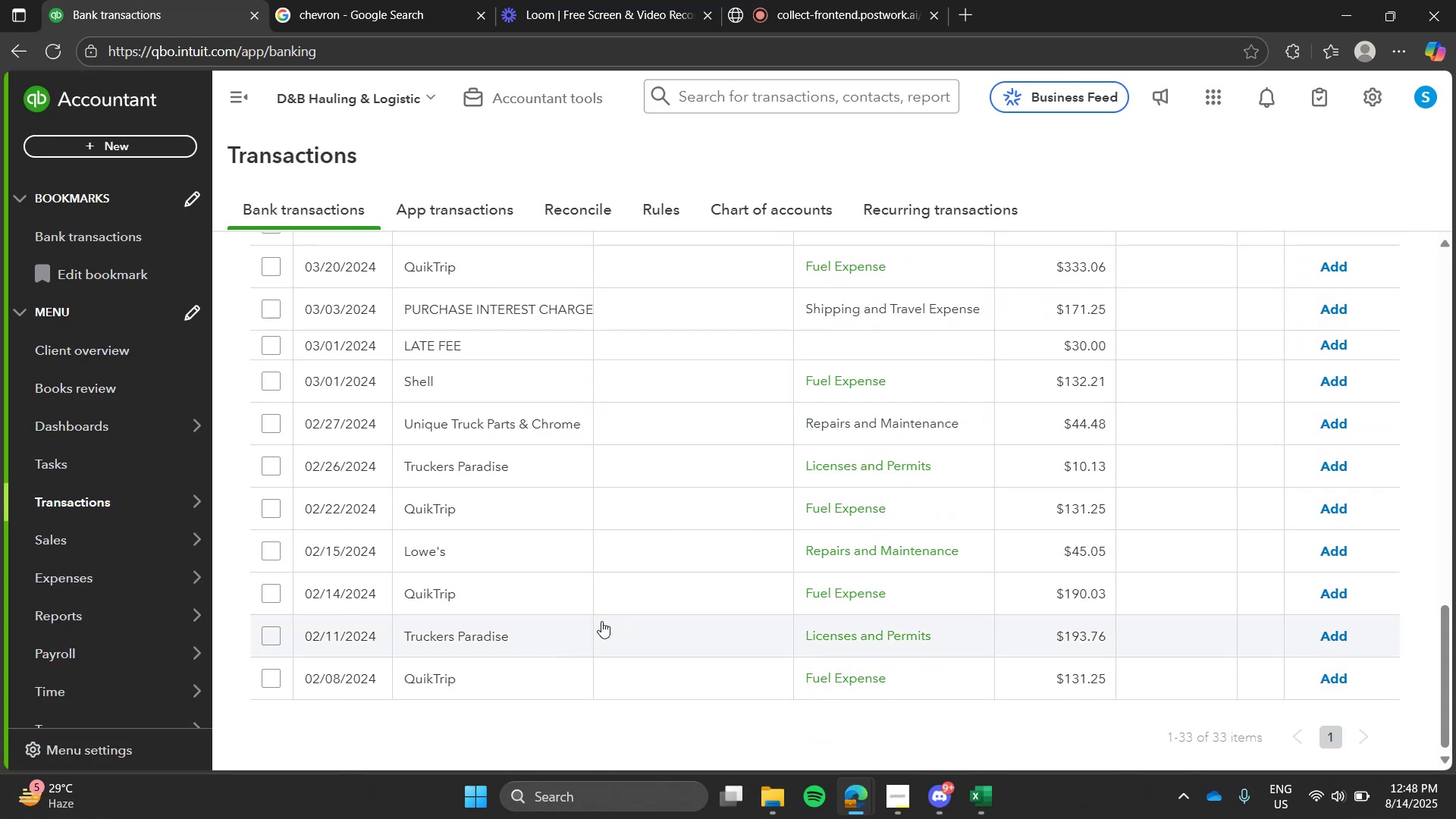 
wait(5.0)
 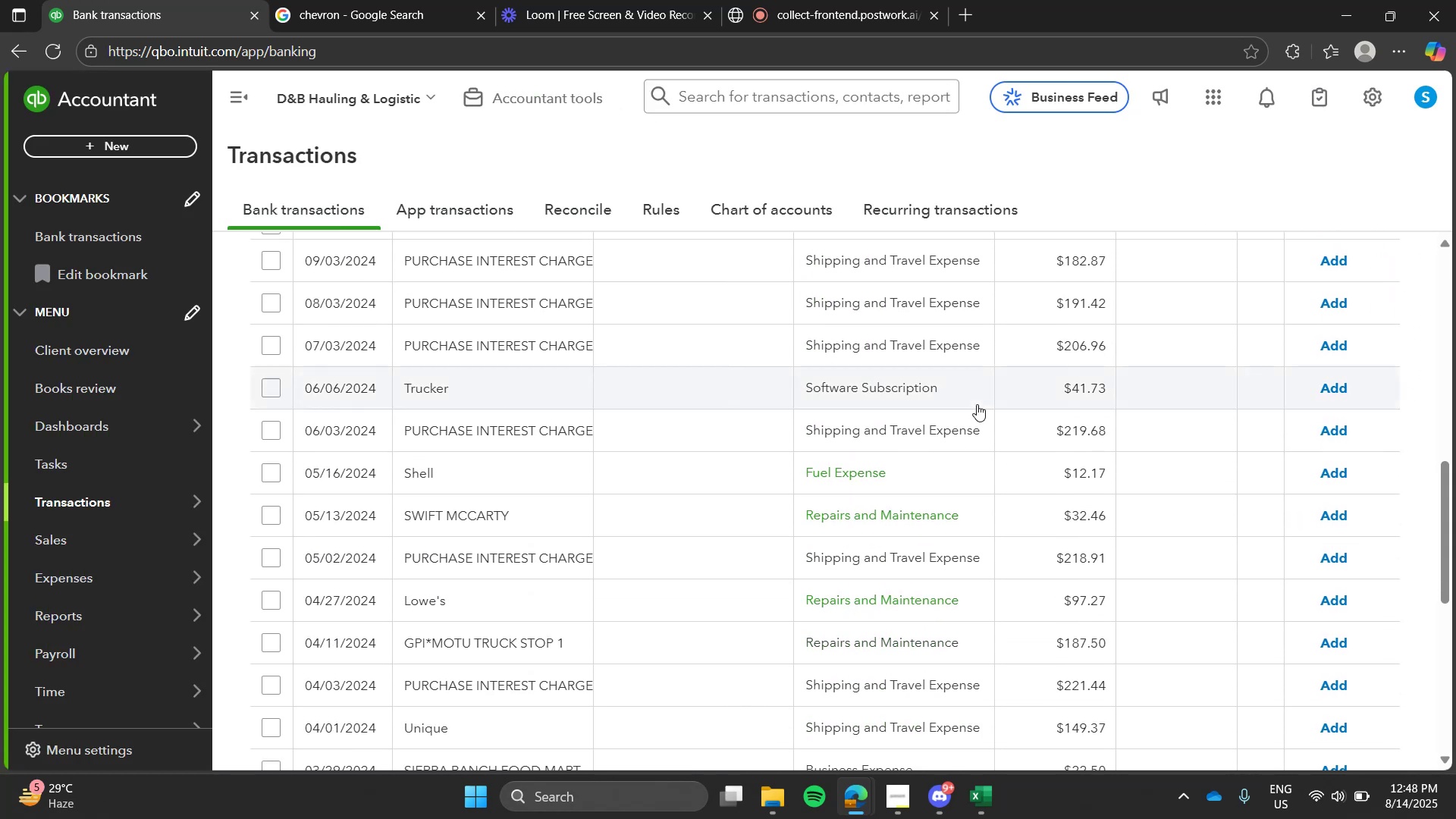 
left_click([344, 0])
 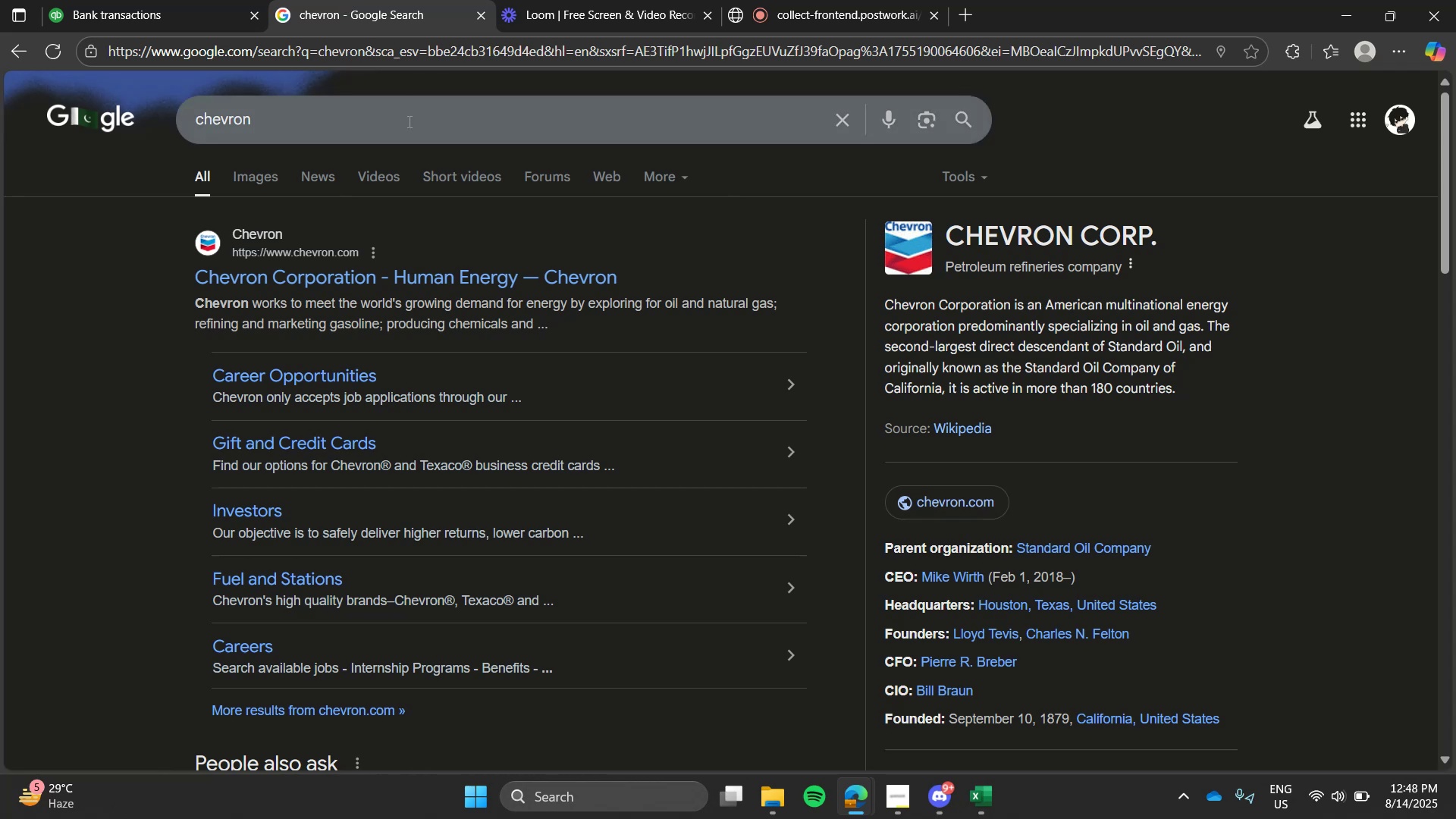 
double_click([408, 121])
 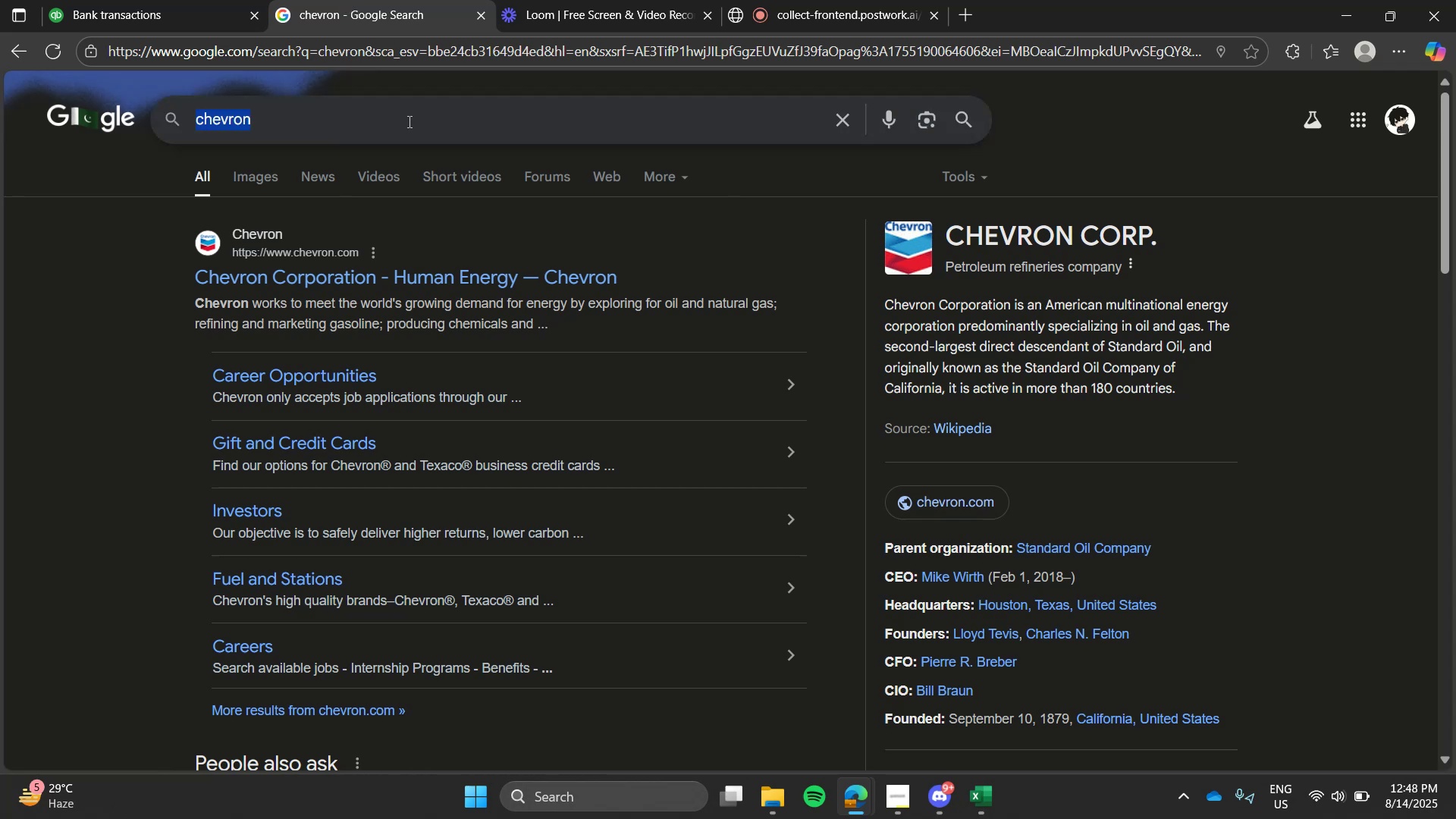 
type(tr)
 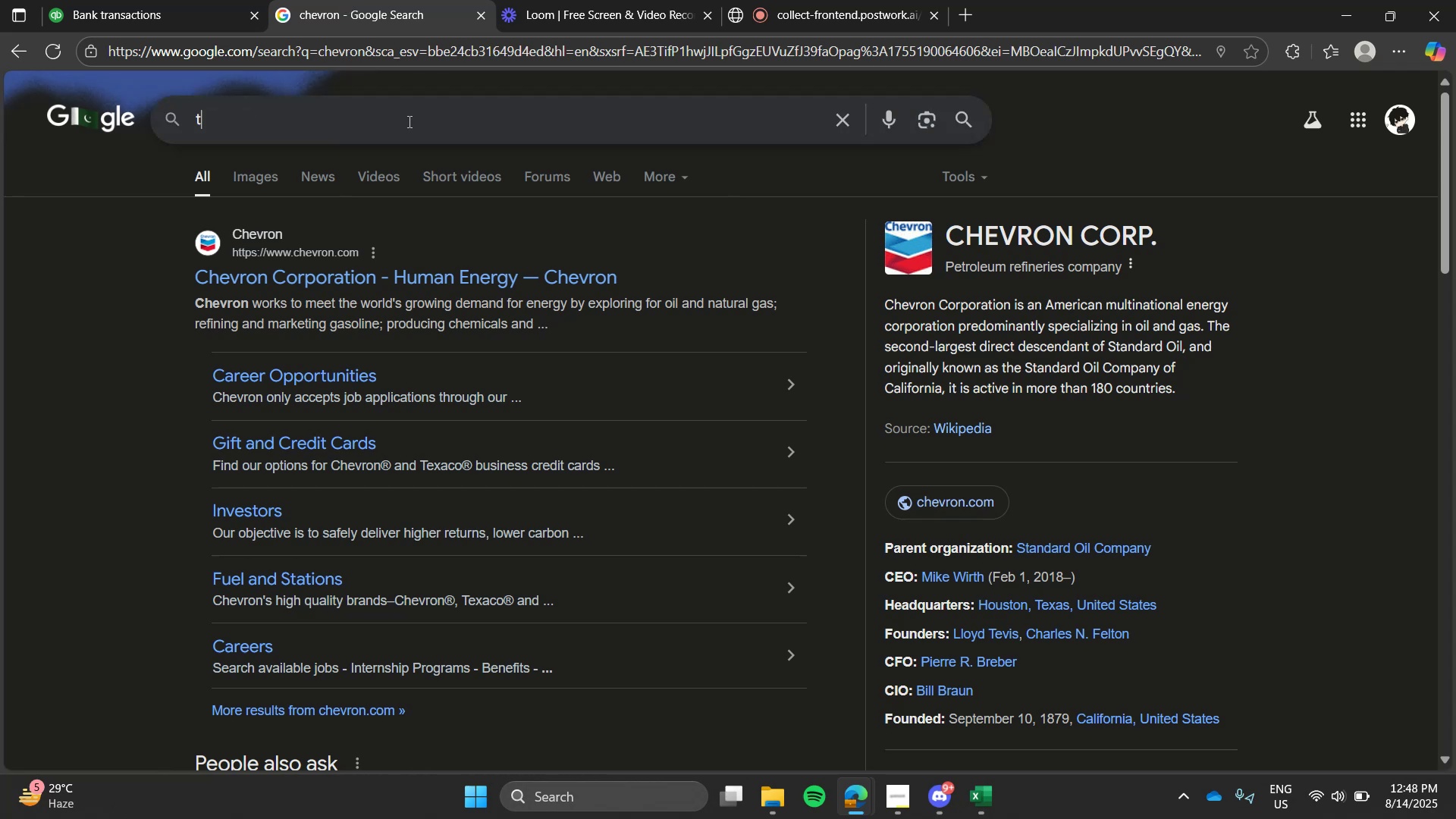 
triple_click([408, 121])
 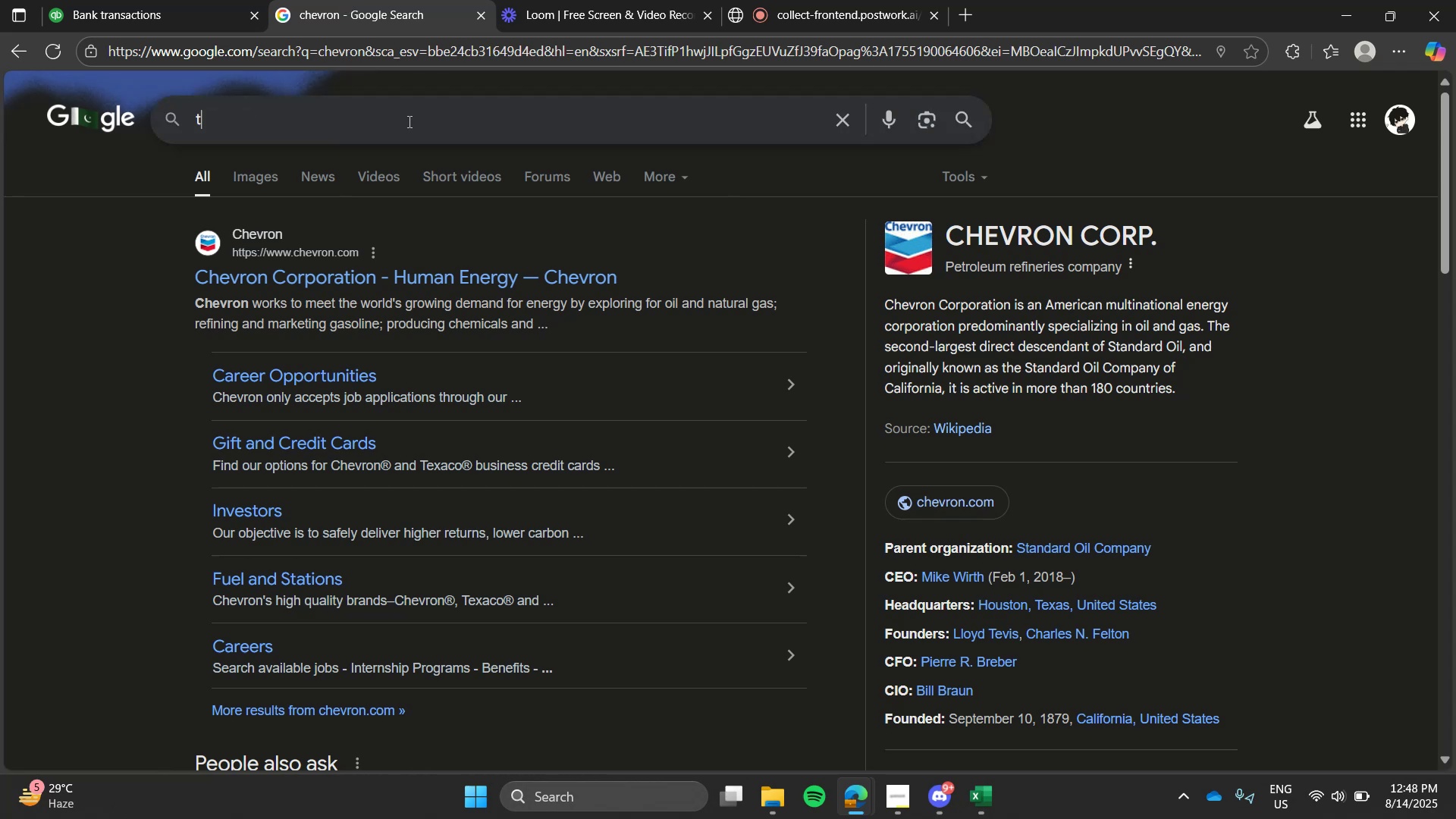 
type(uckers pr)
key(Backspace)
type(aradise)
 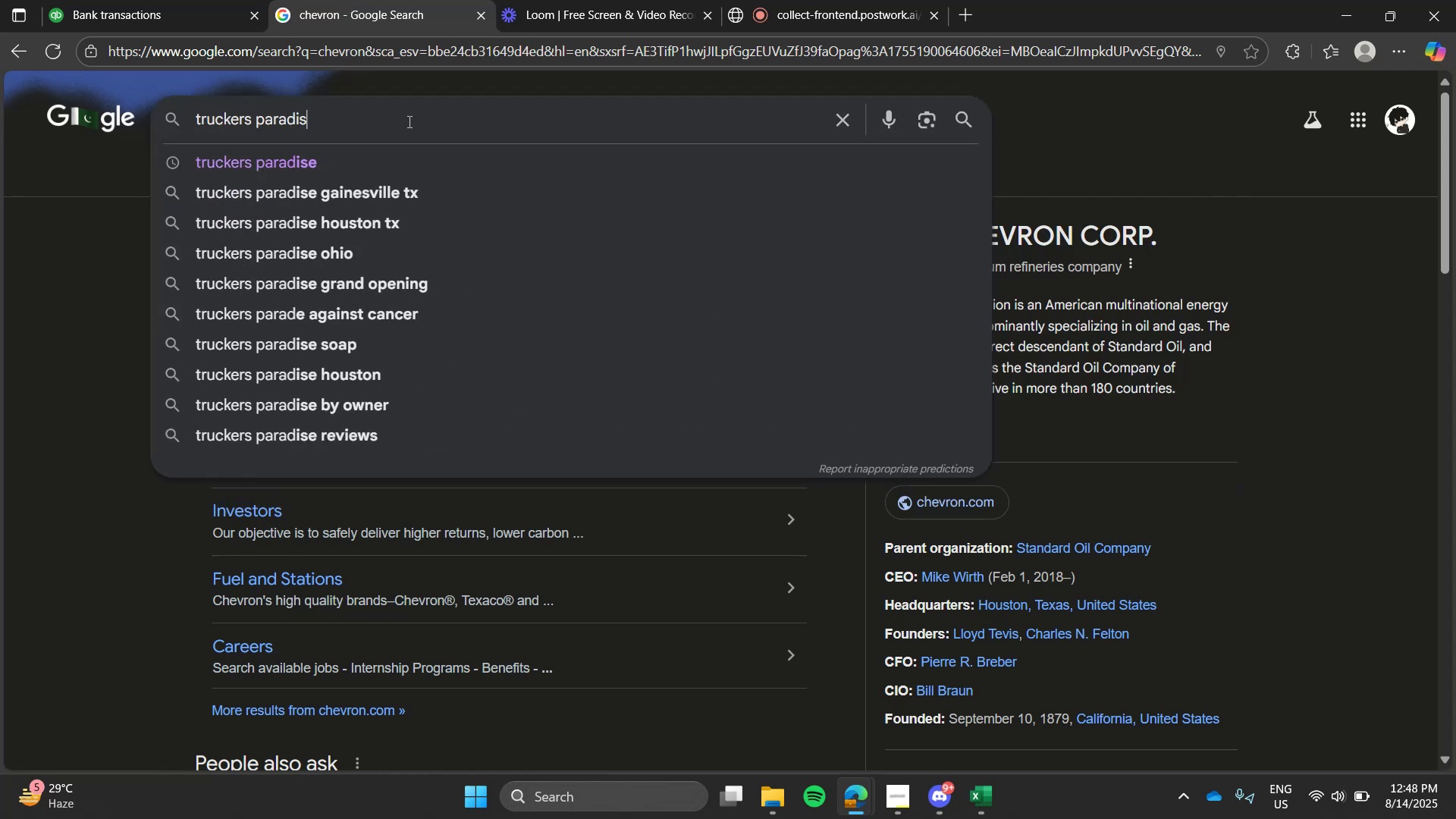 
key(Enter)
 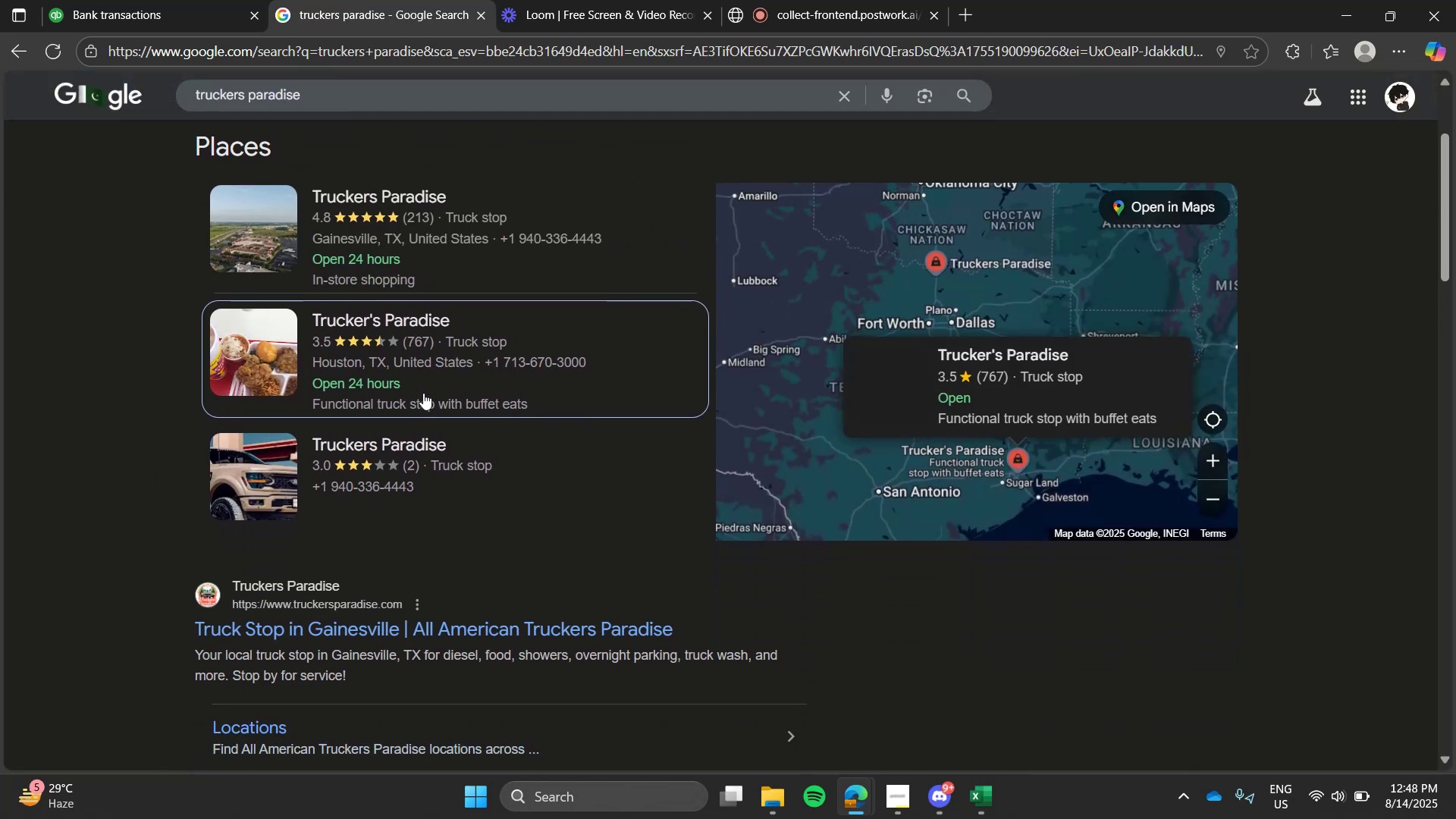 
wait(5.93)
 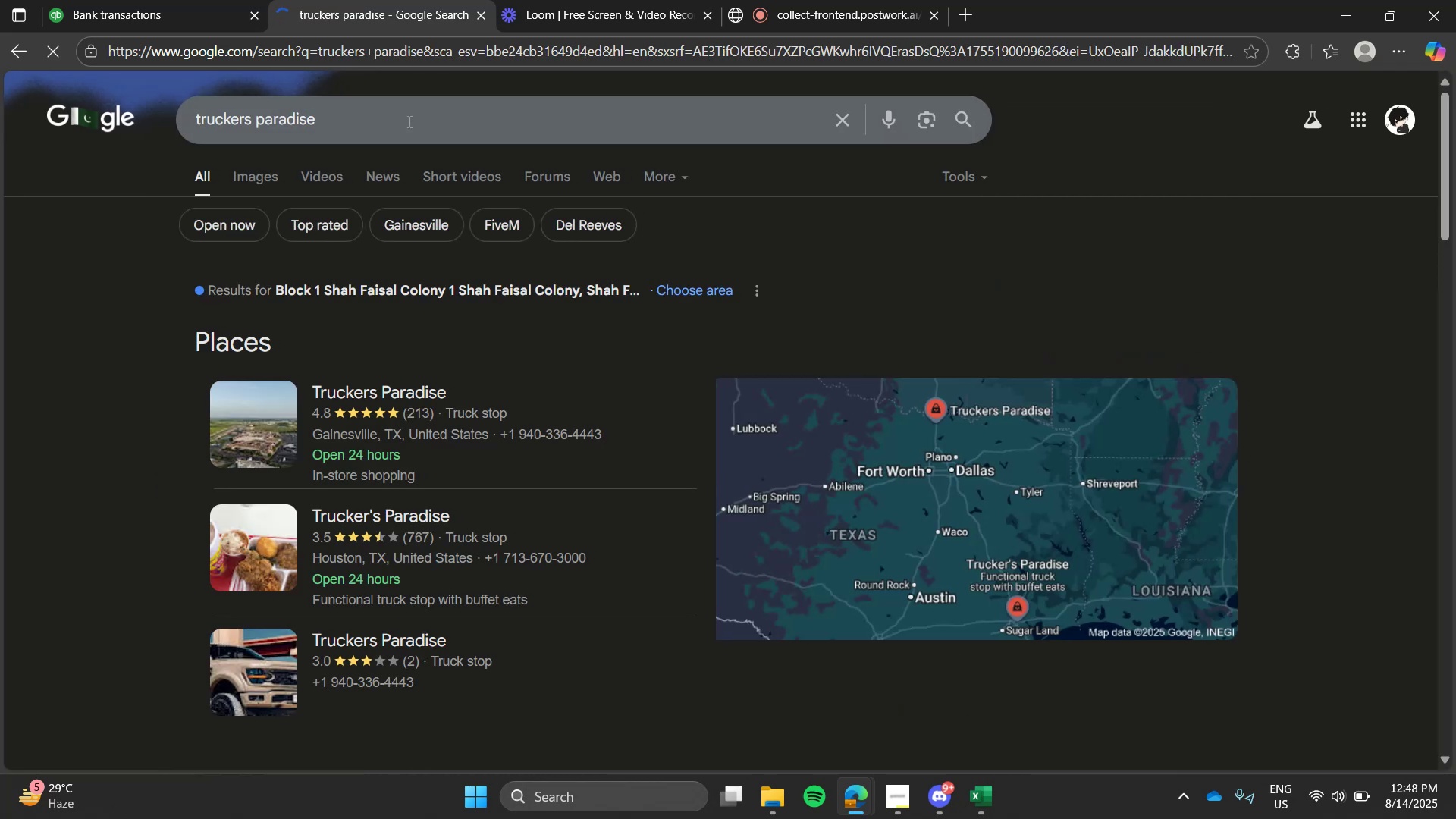 
left_click([194, 0])
 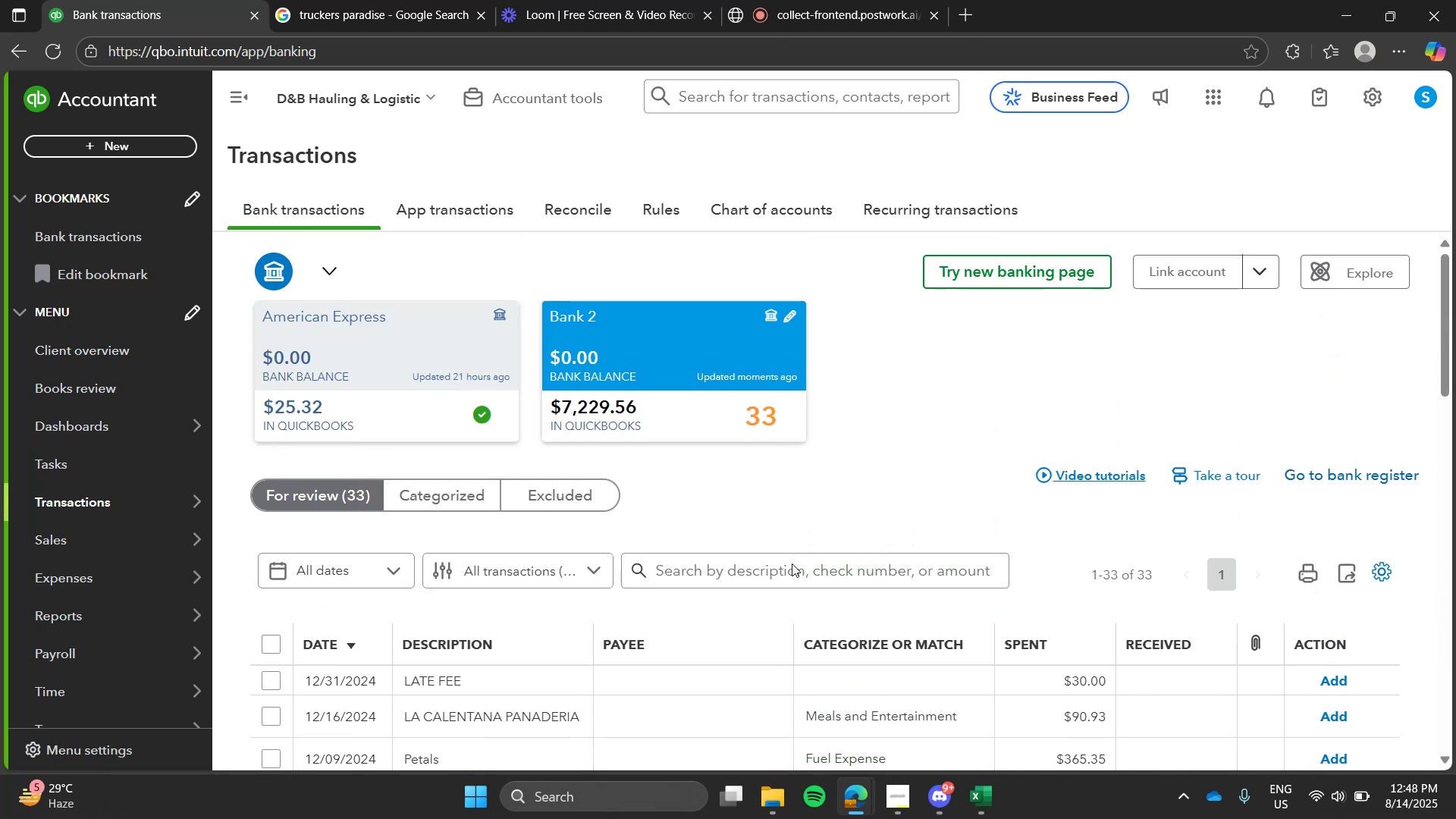 
left_click([792, 579])
 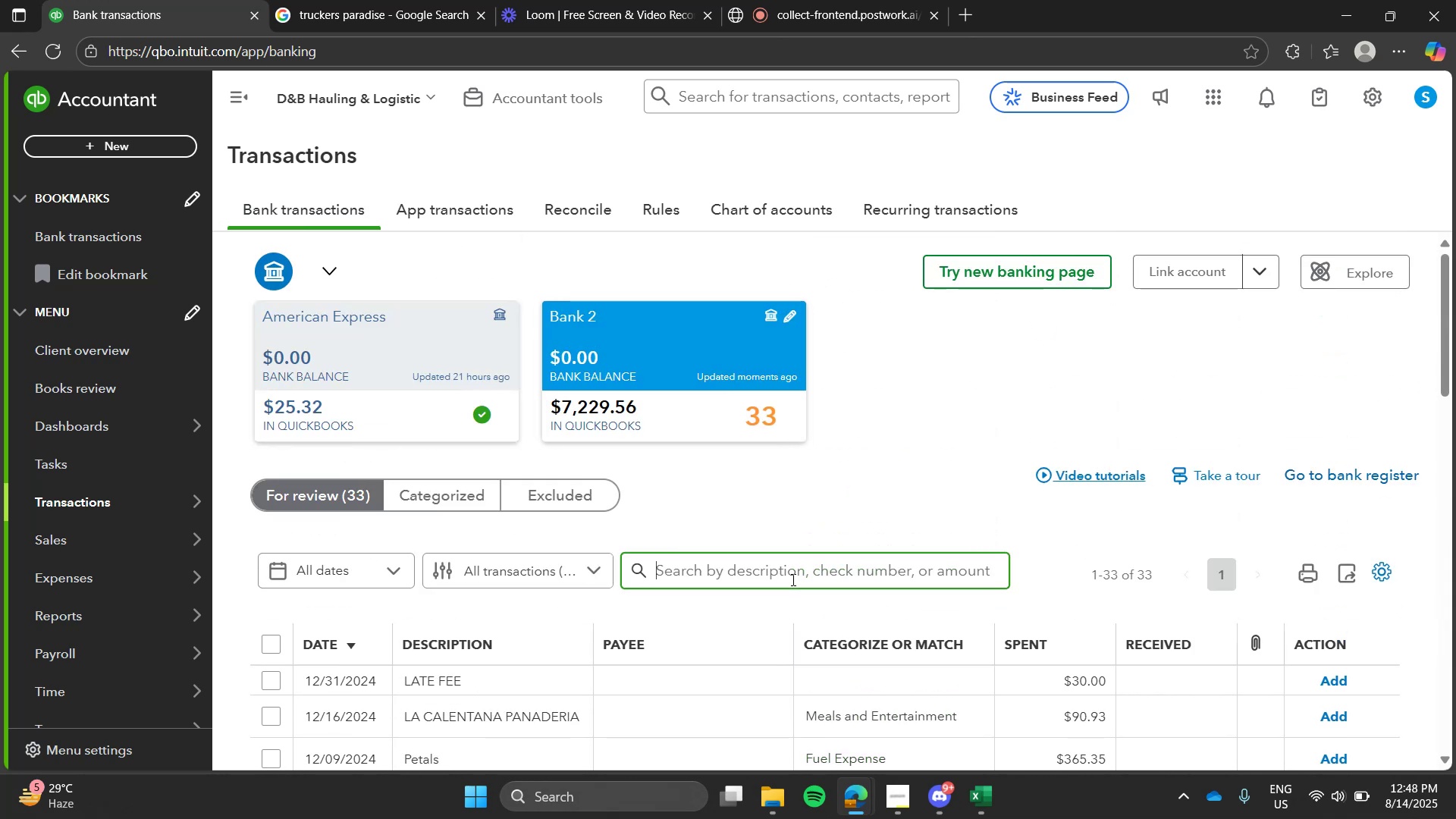 
type(paradie)
key(Backspace)
type(se)
 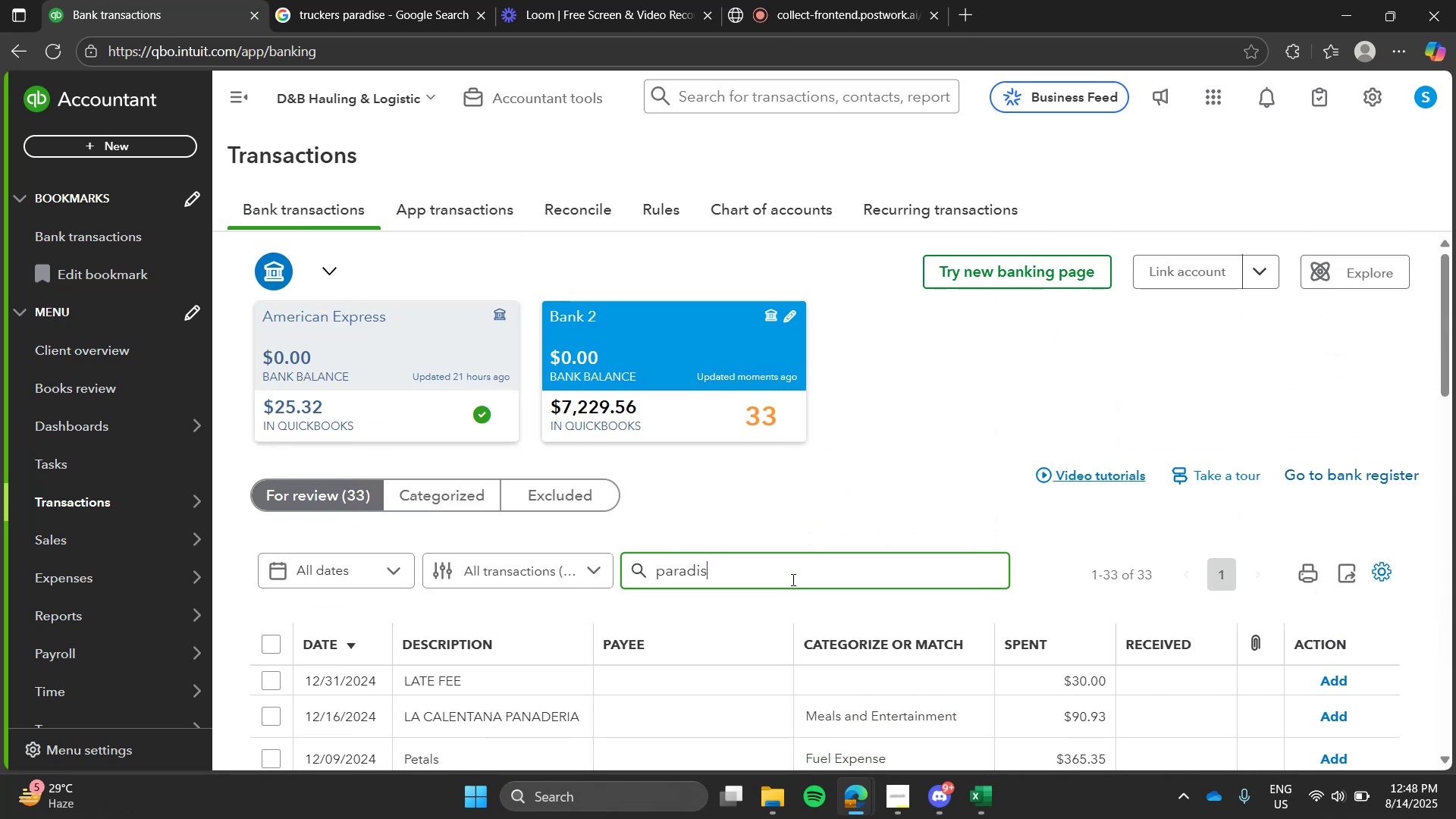 
key(Enter)
 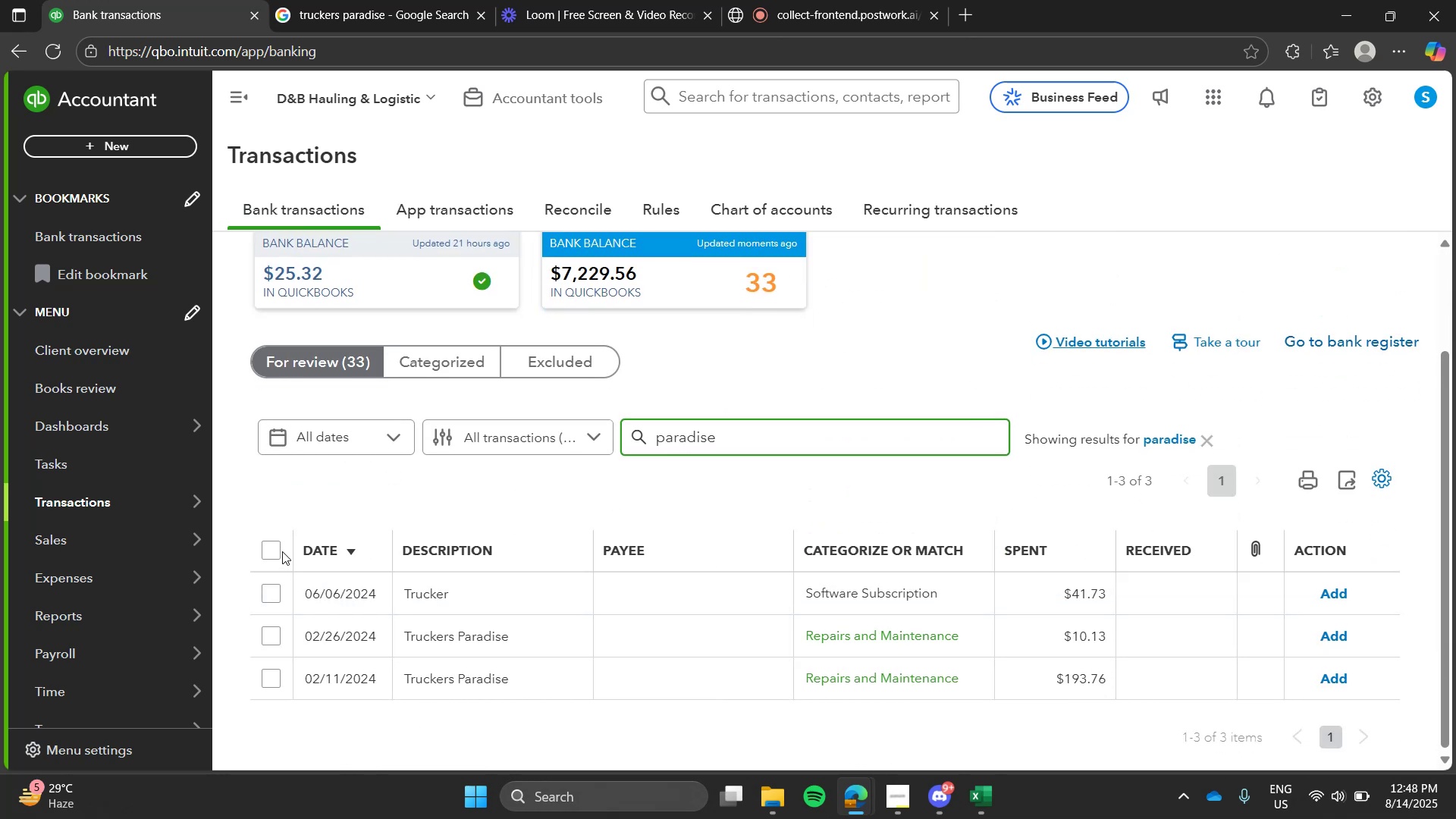 
left_click([268, 550])
 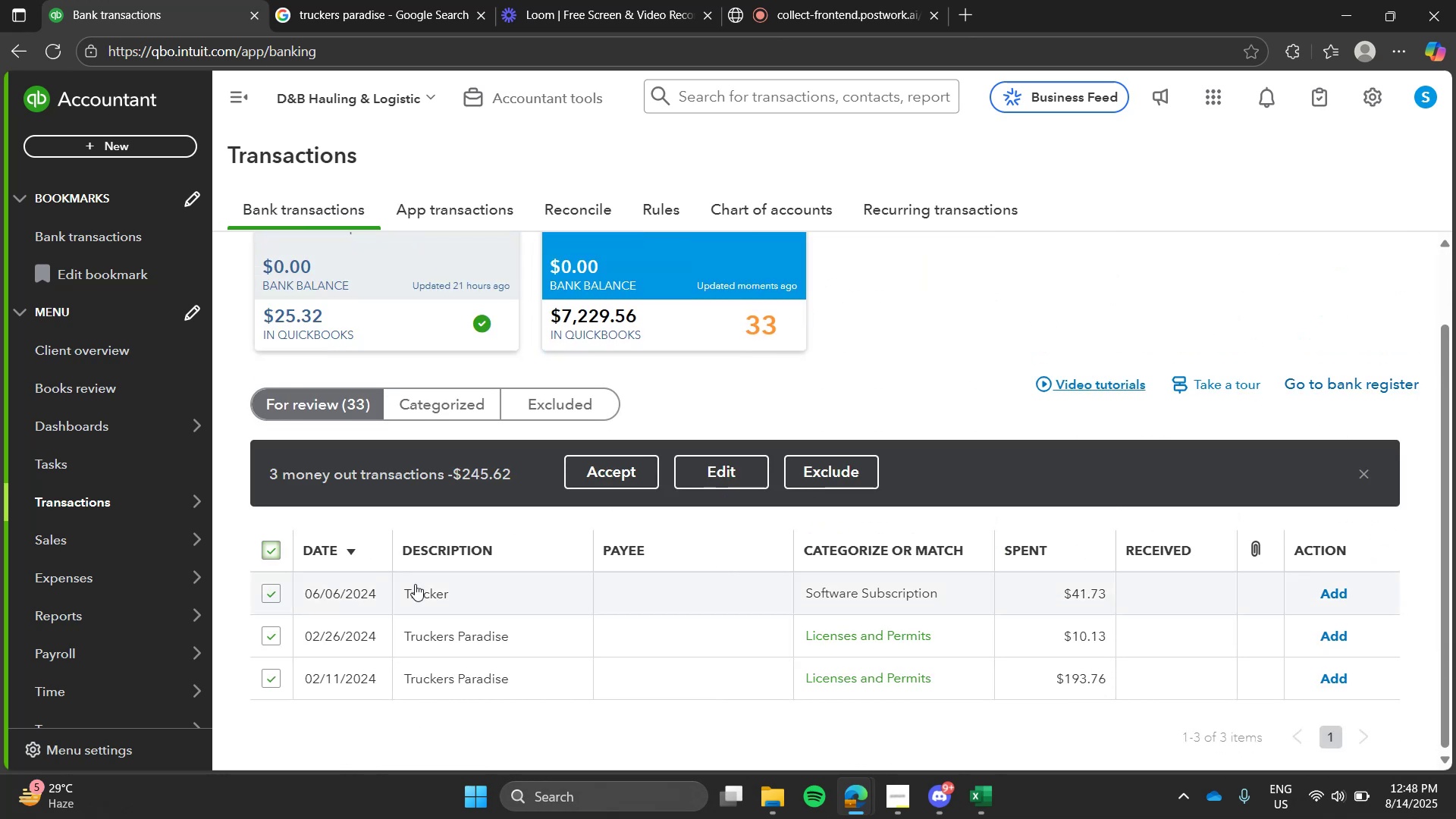 
left_click([440, 585])
 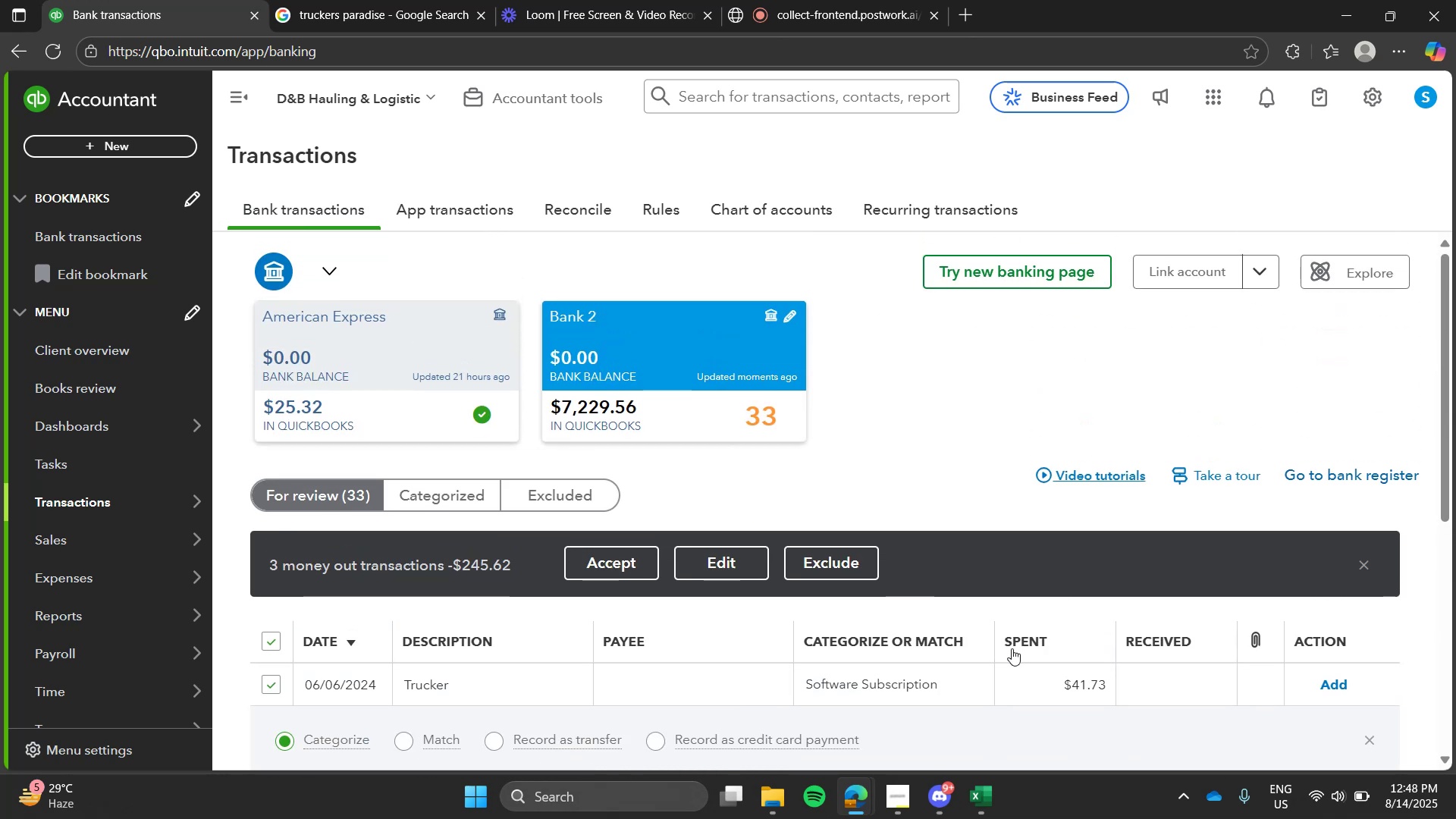 
left_click([547, 679])
 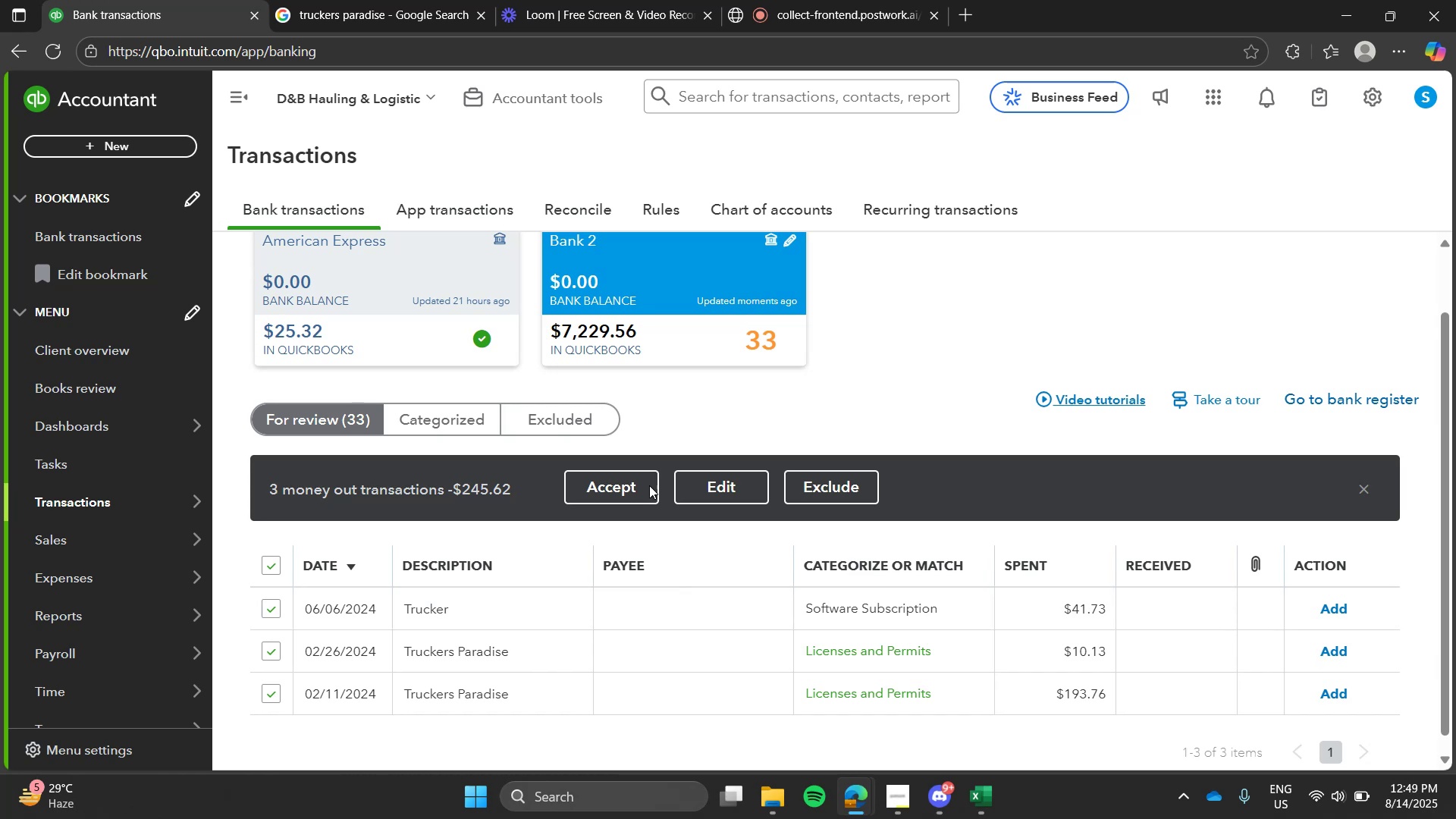 
left_click([733, 491])
 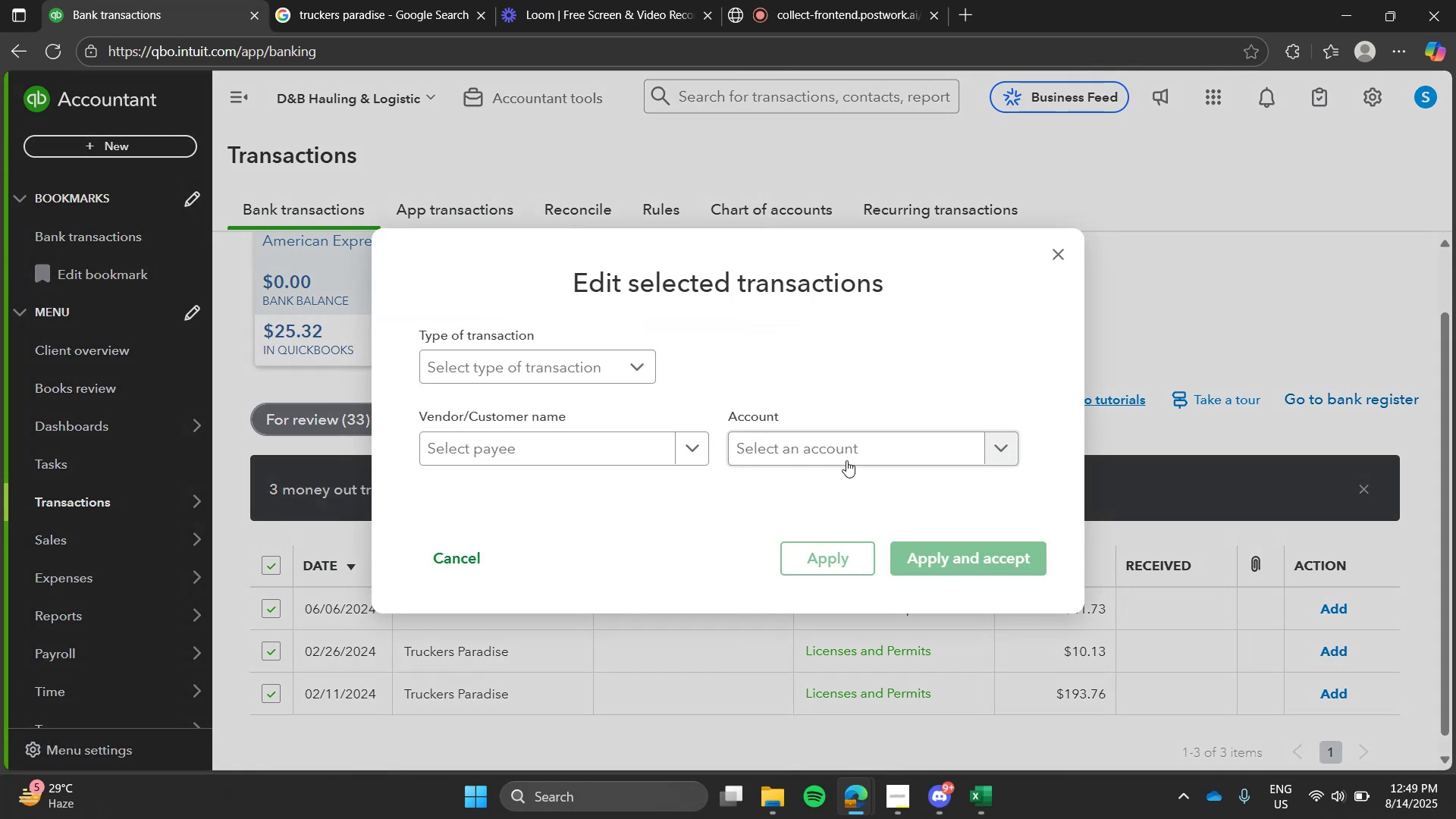 
left_click([852, 450])
 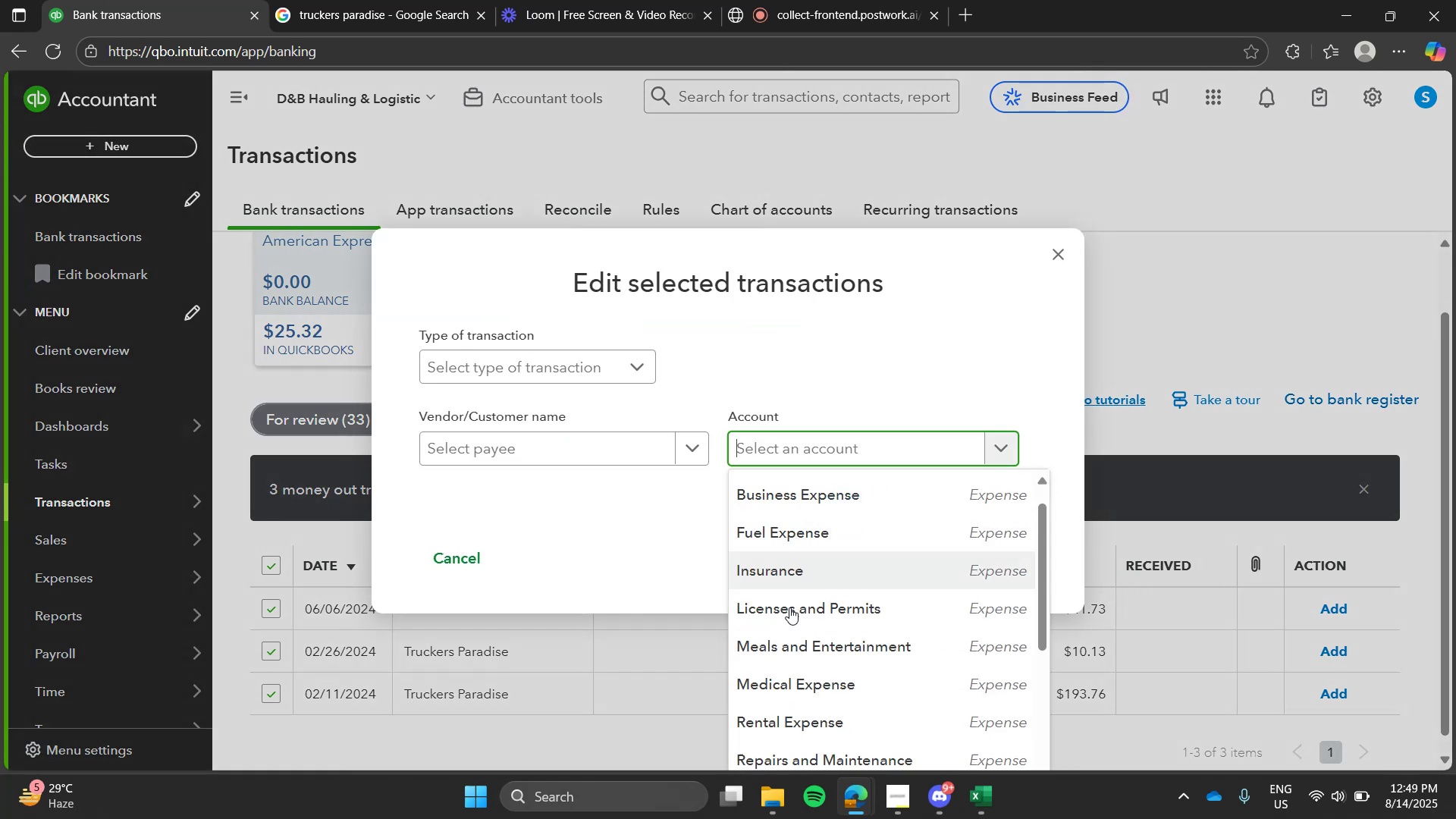 
left_click([817, 680])
 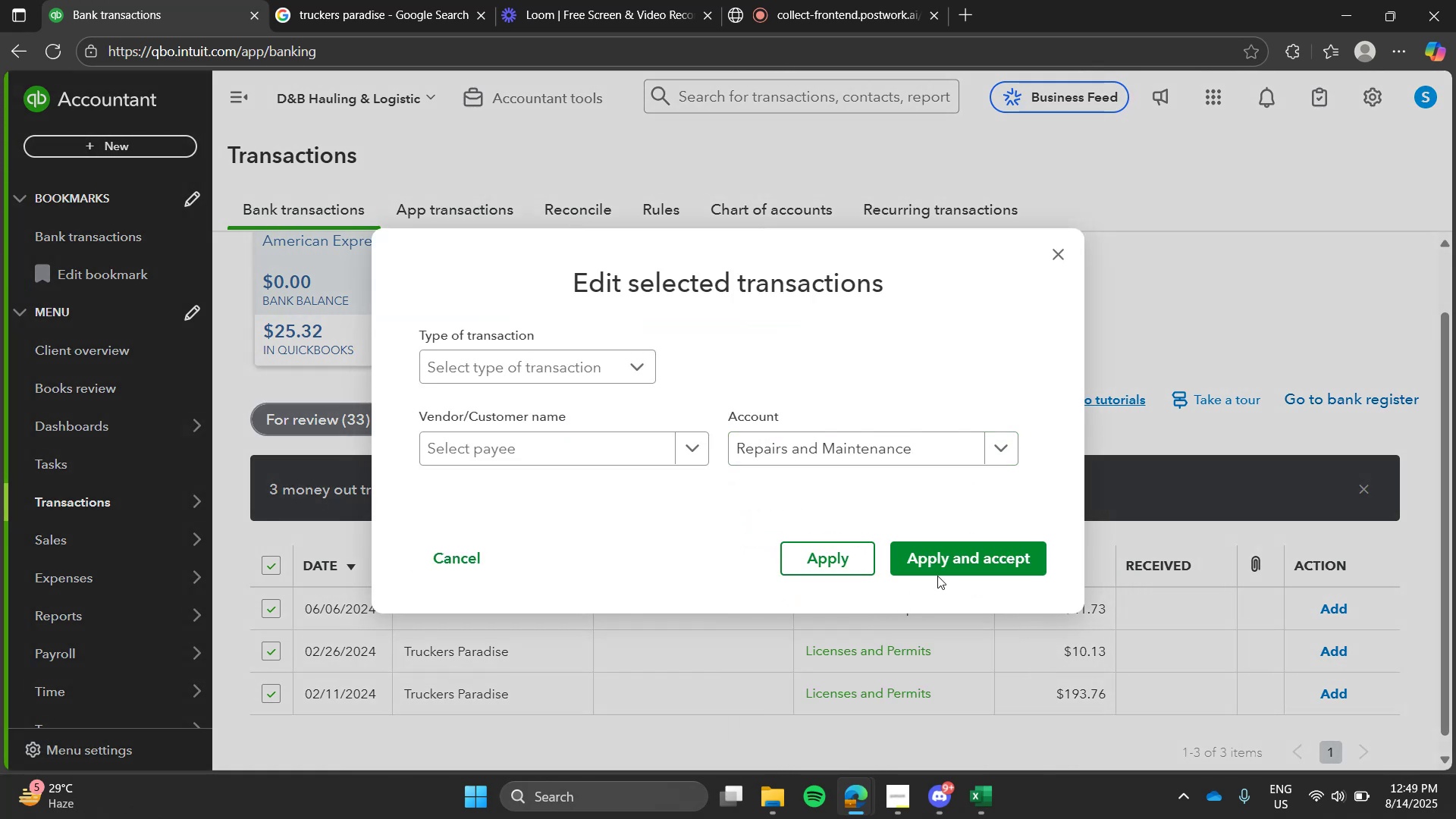 
left_click([940, 573])
 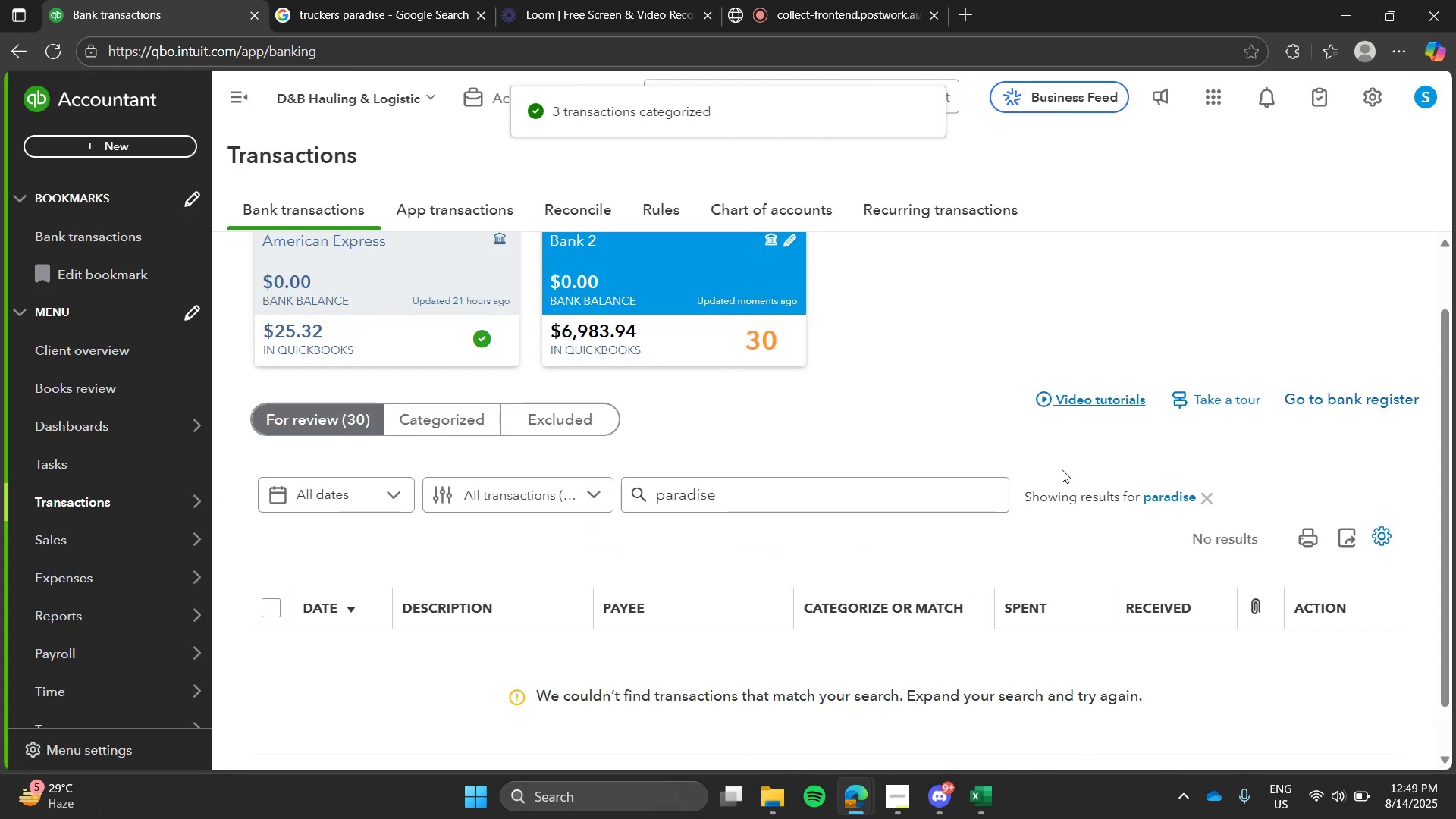 
left_click([1218, 493])
 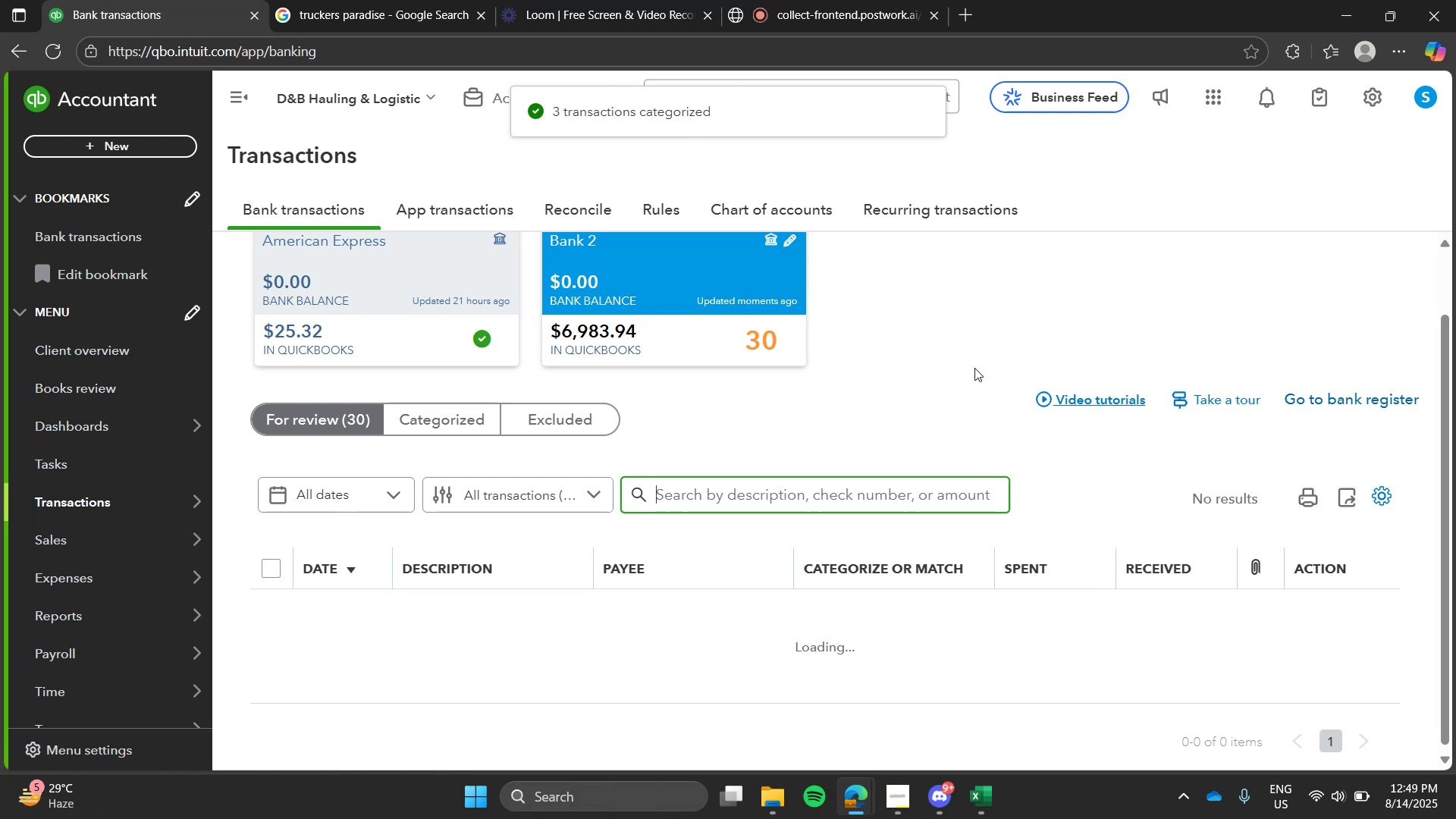 
left_click([974, 368])
 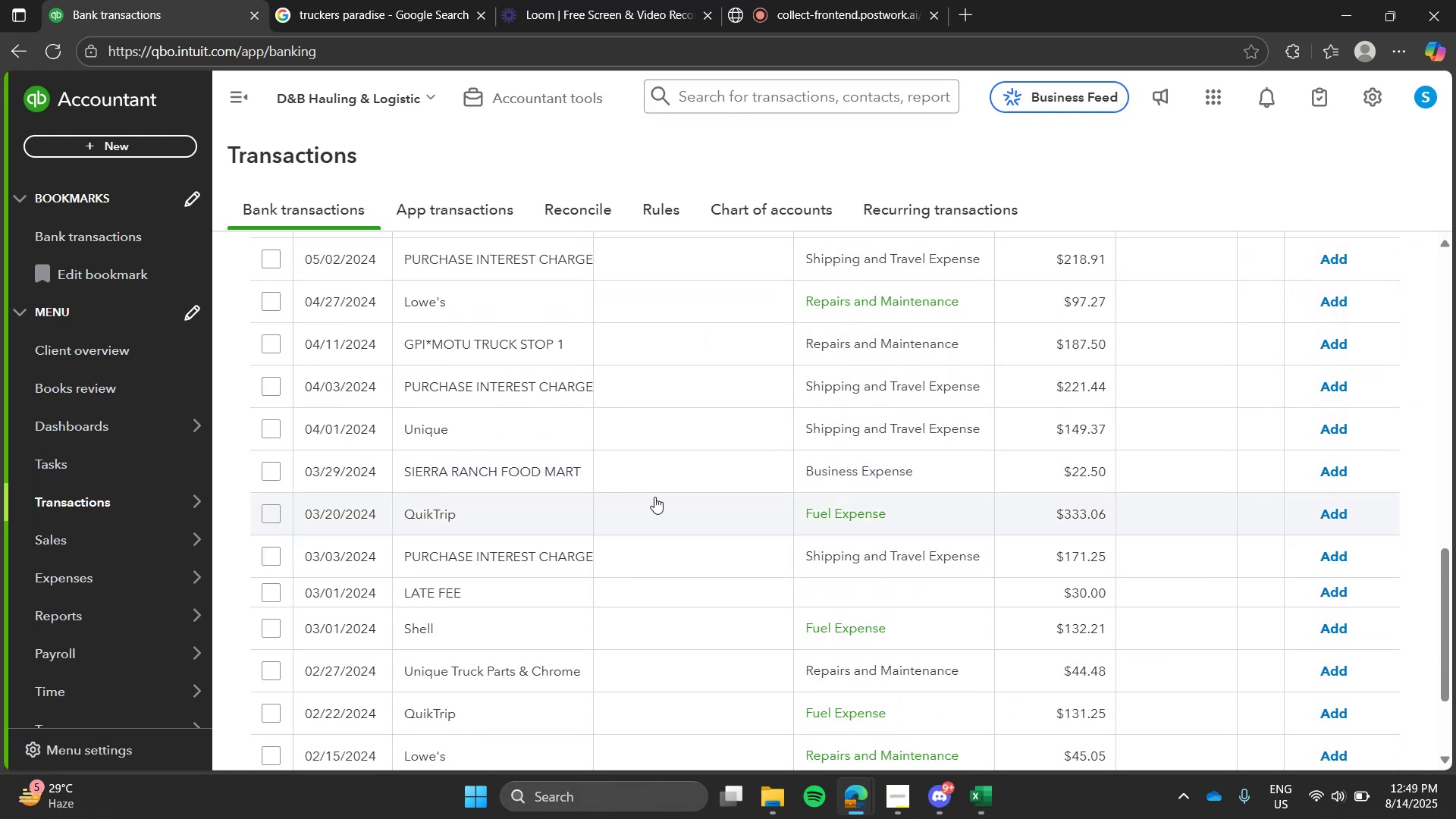 
wait(7.1)
 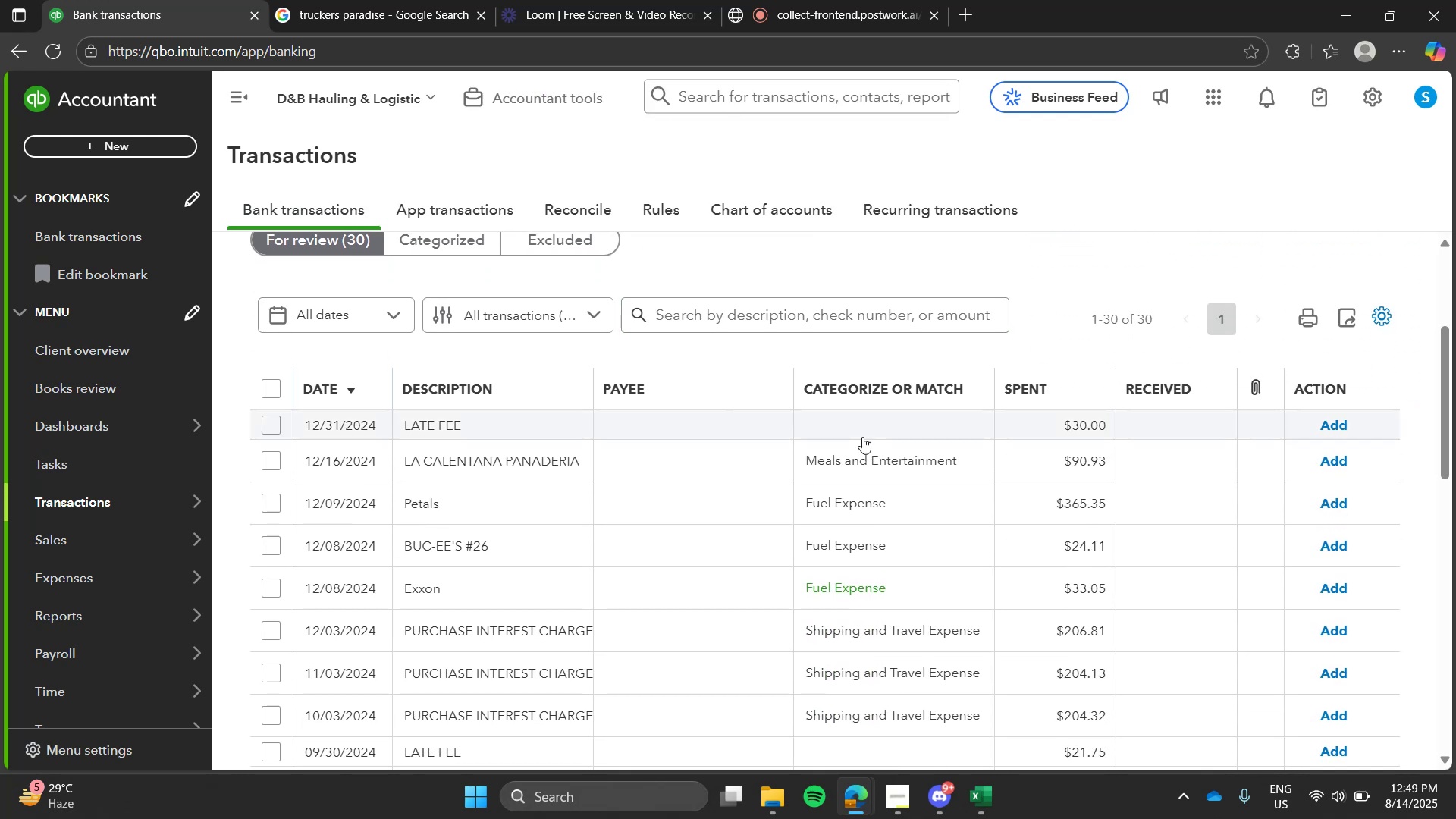 
left_click([852, 397])
 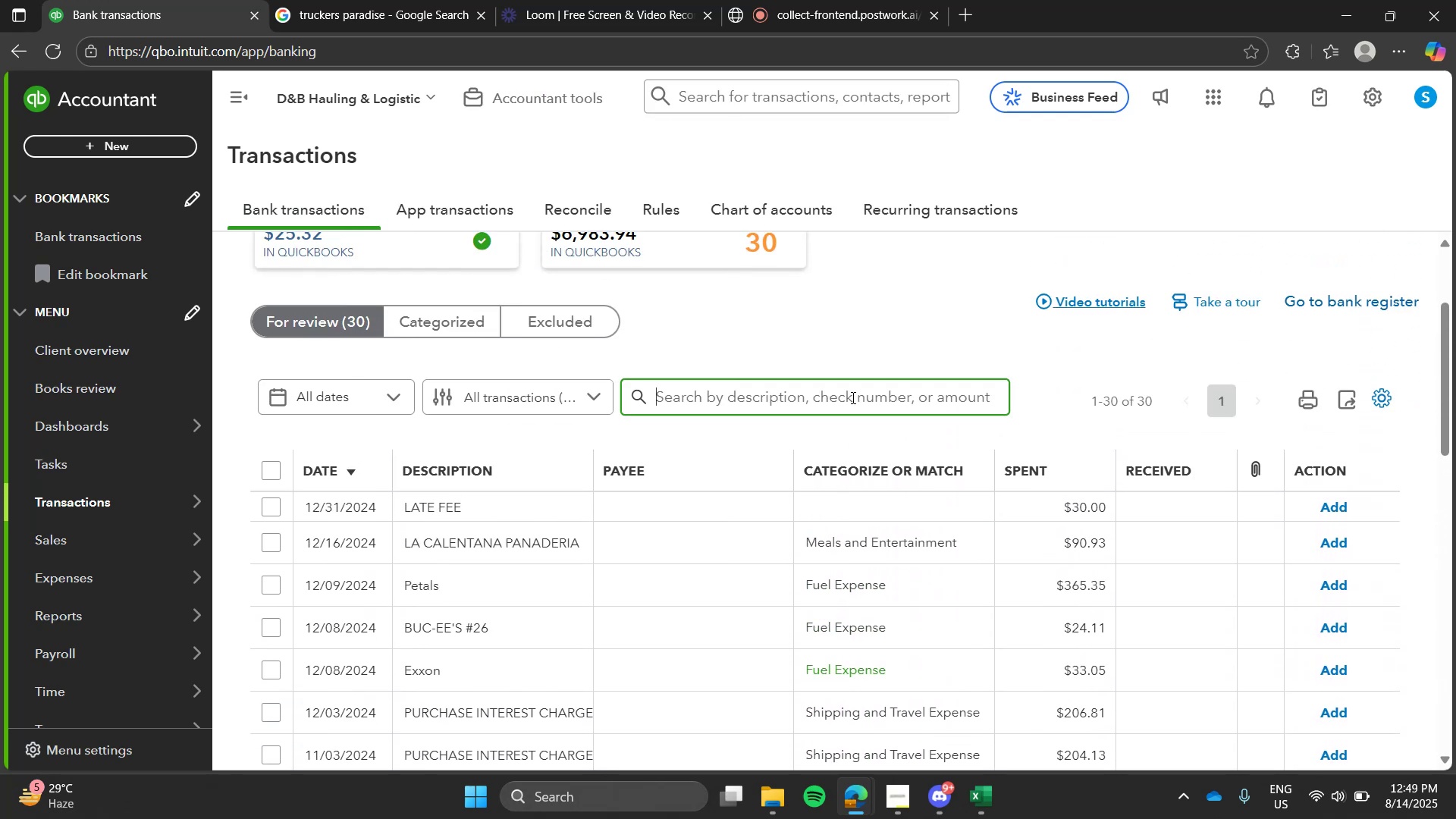 
type(h)
key(Backspace)
type(shell)
 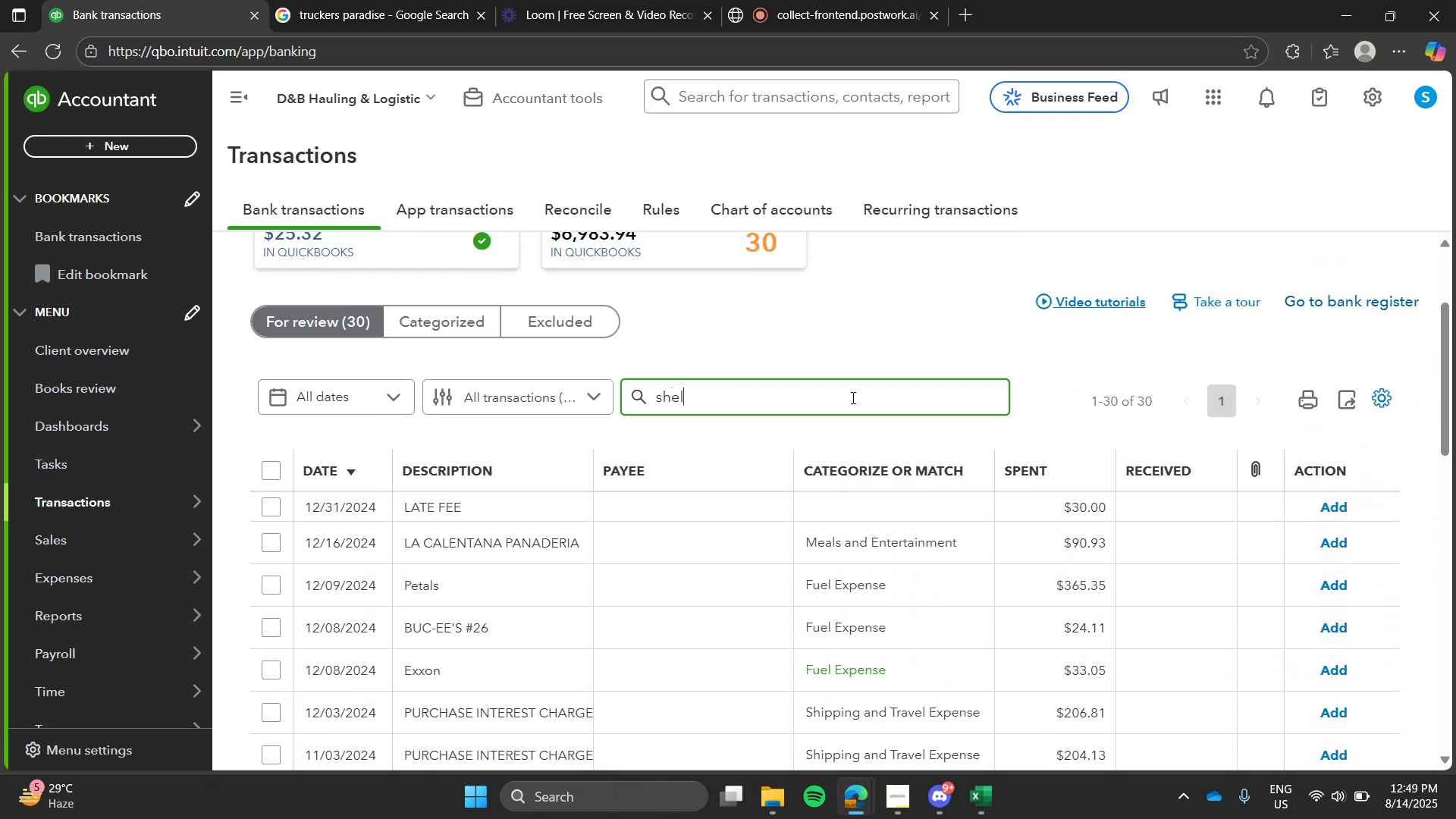 
key(Enter)
 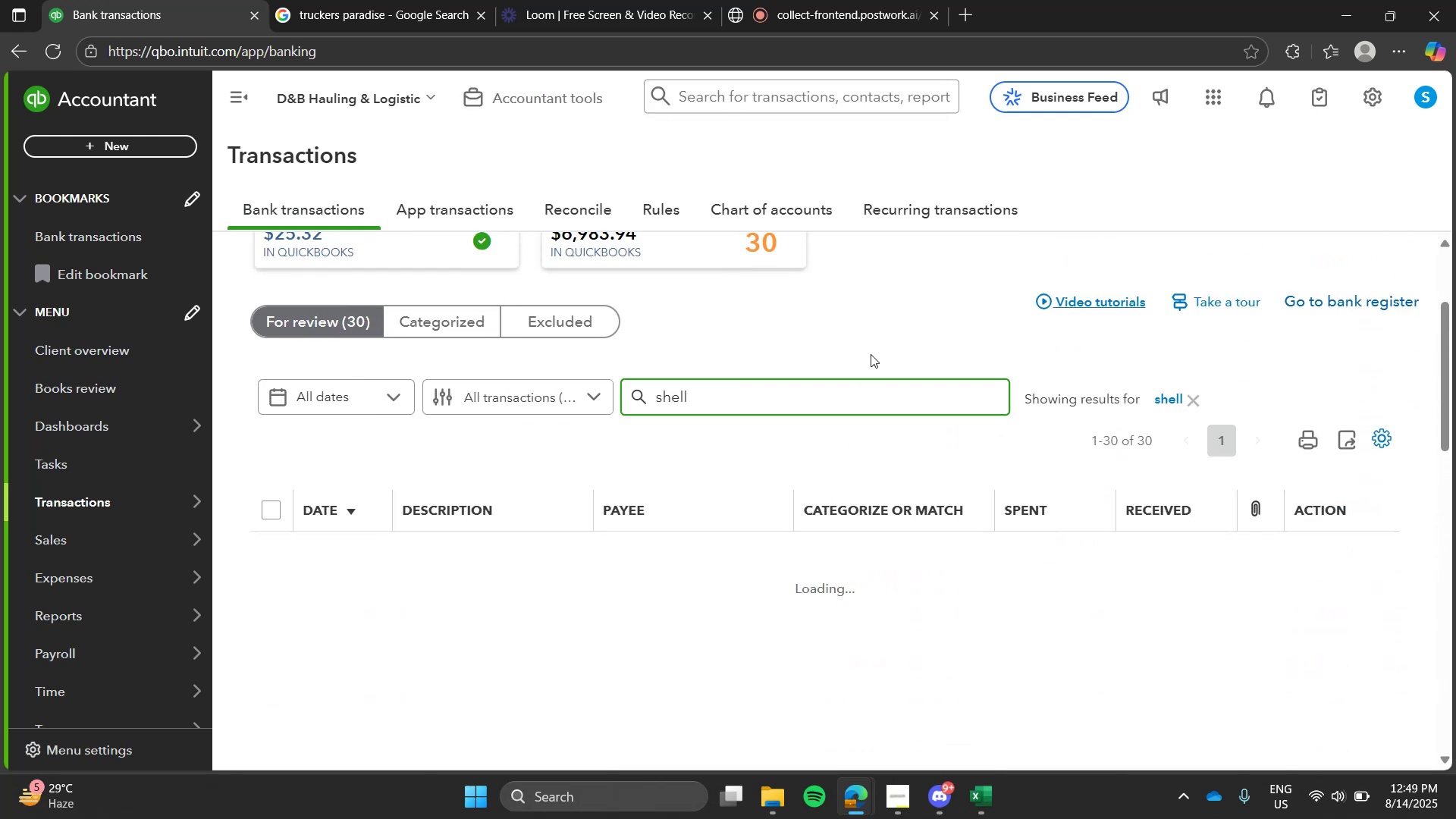 
left_click([871, 354])
 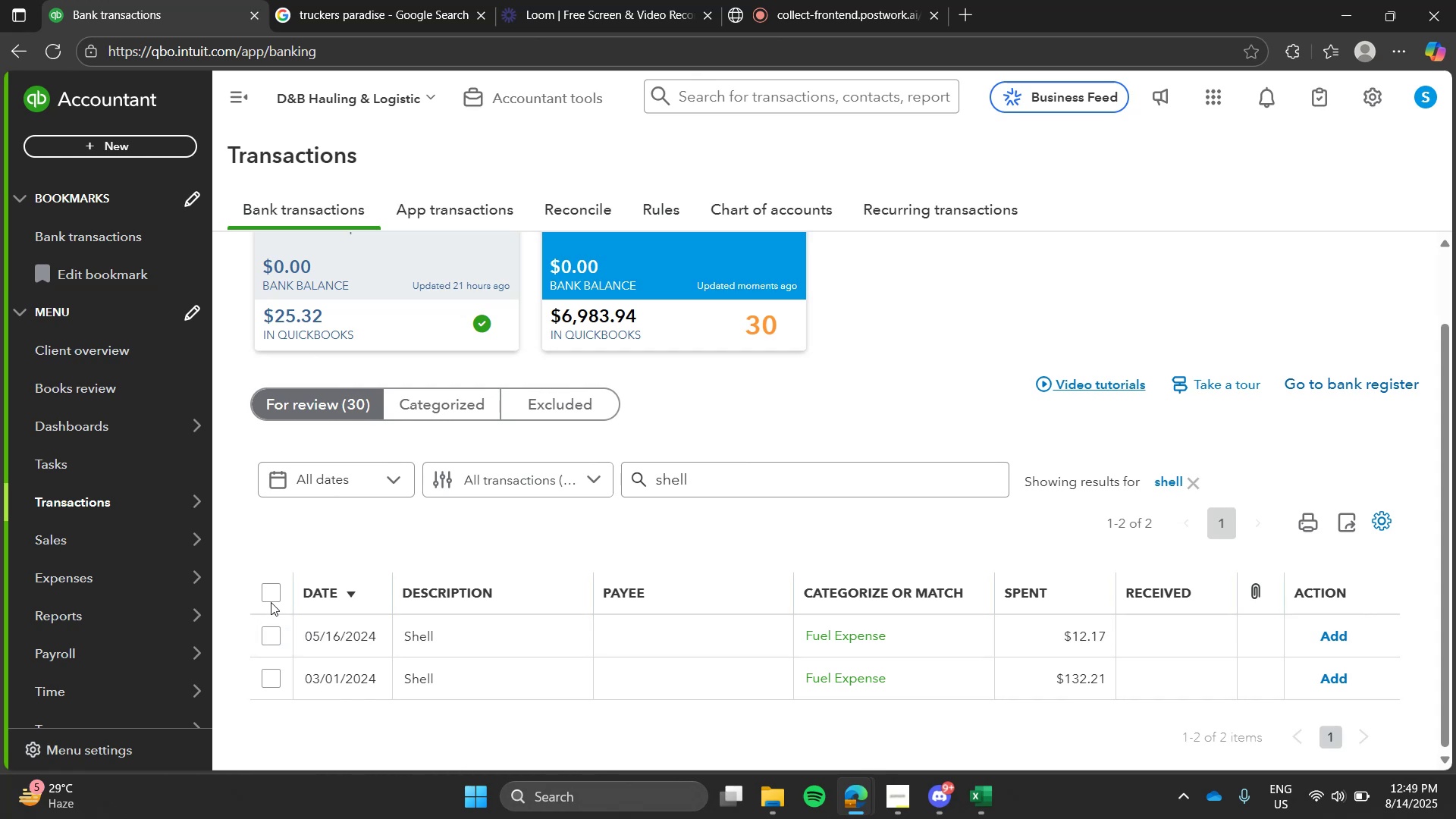 
left_click([270, 597])
 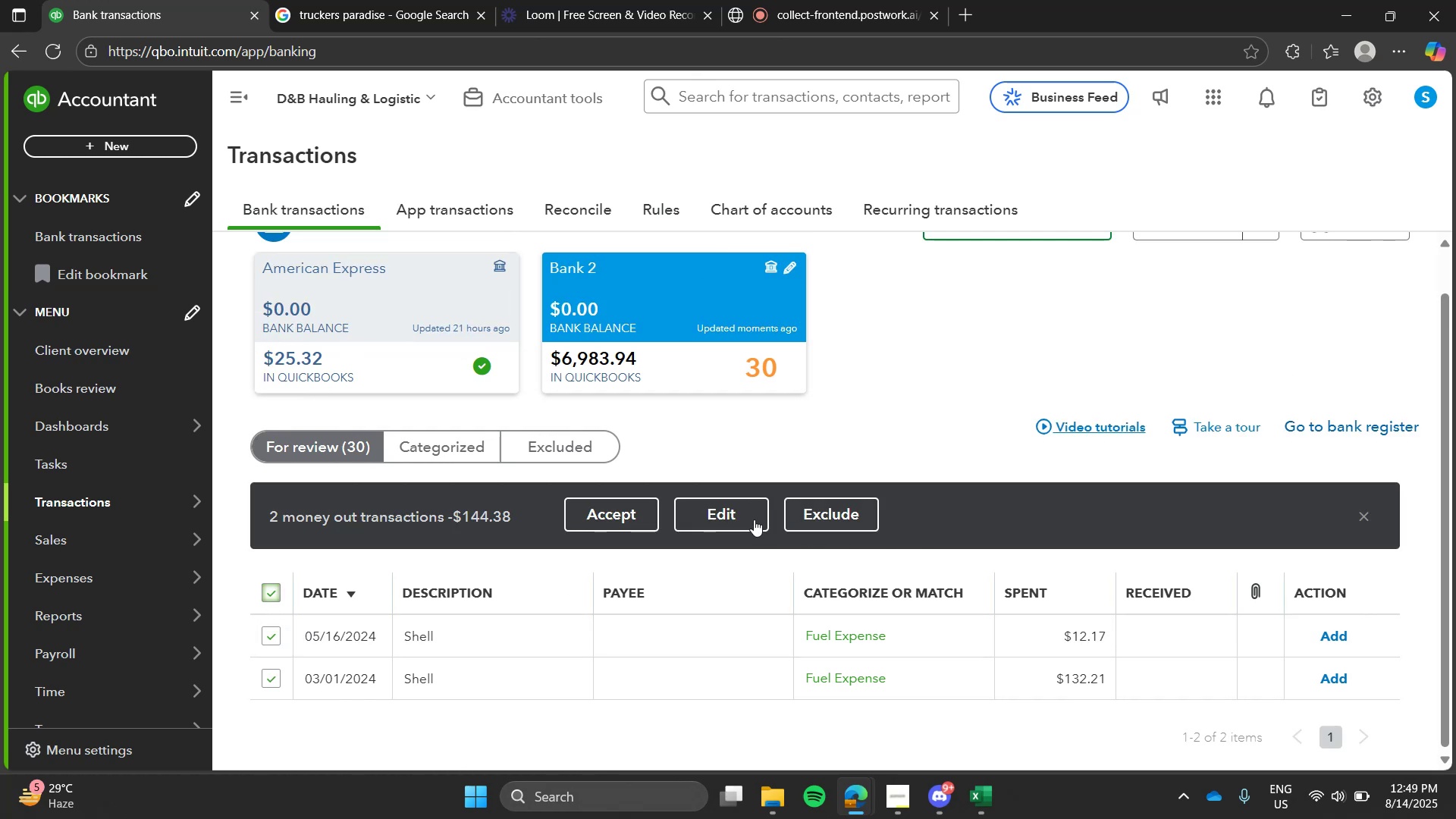 
left_click([729, 514])
 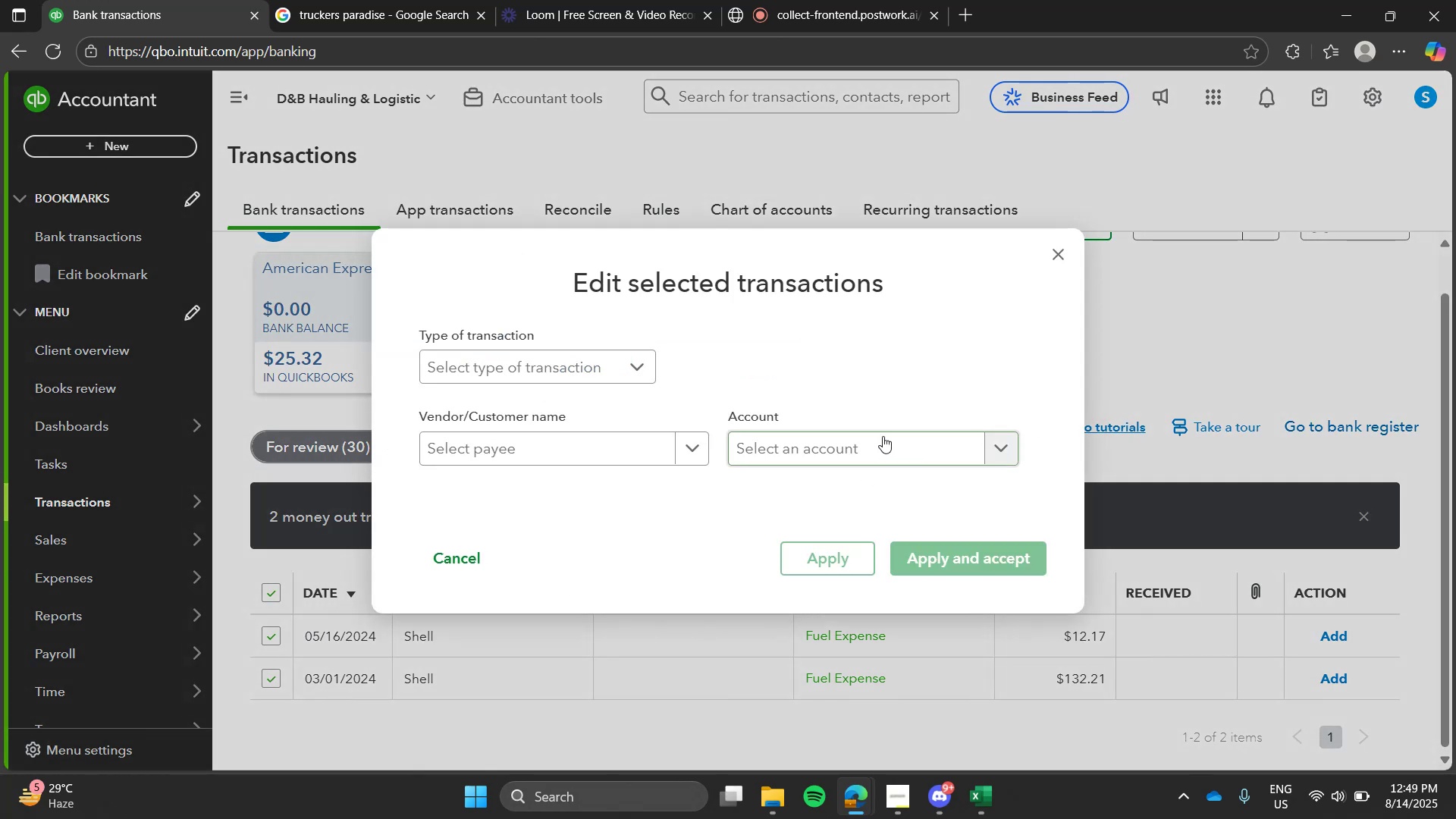 
left_click([883, 436])
 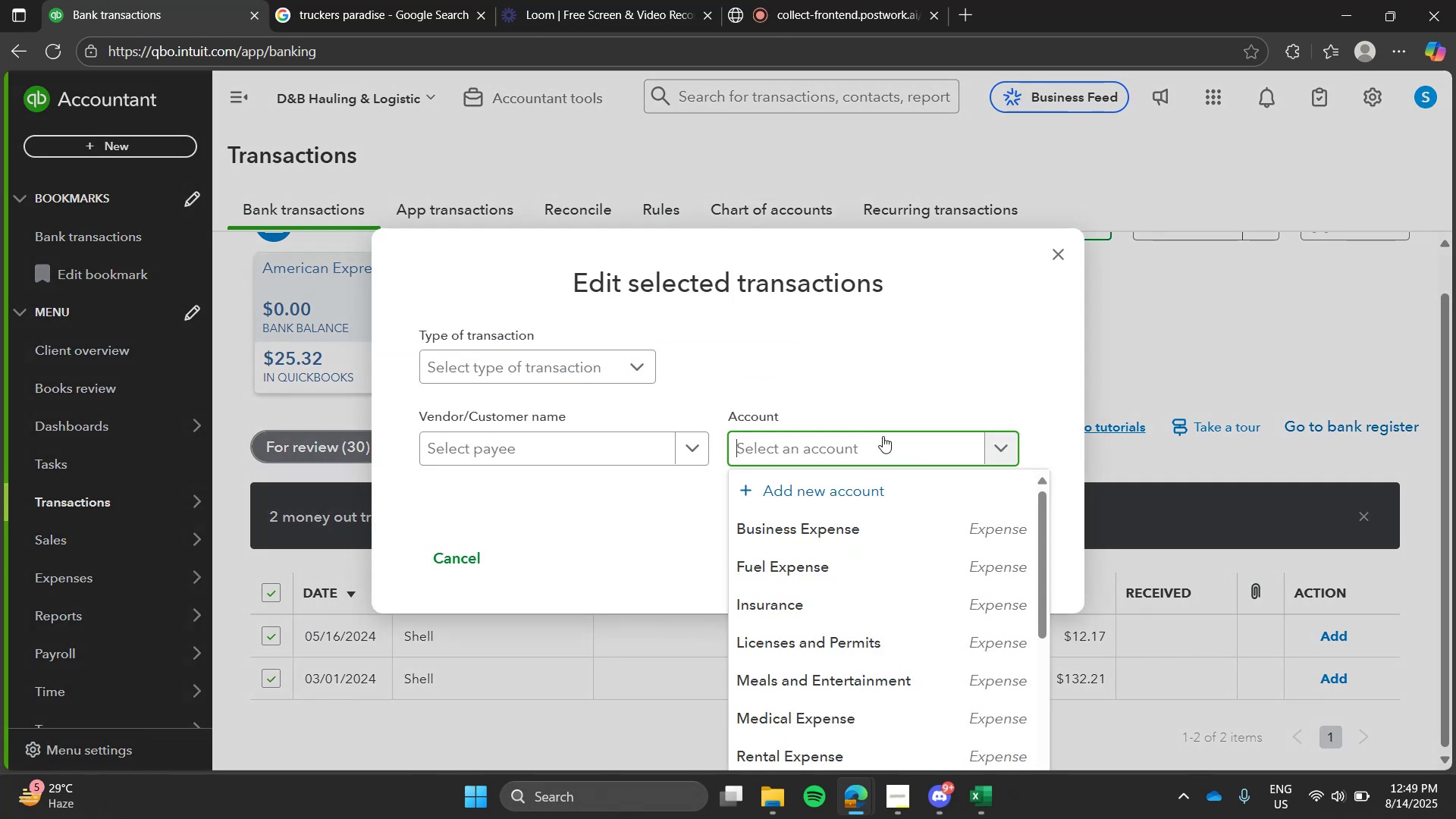 
type(fuel)
 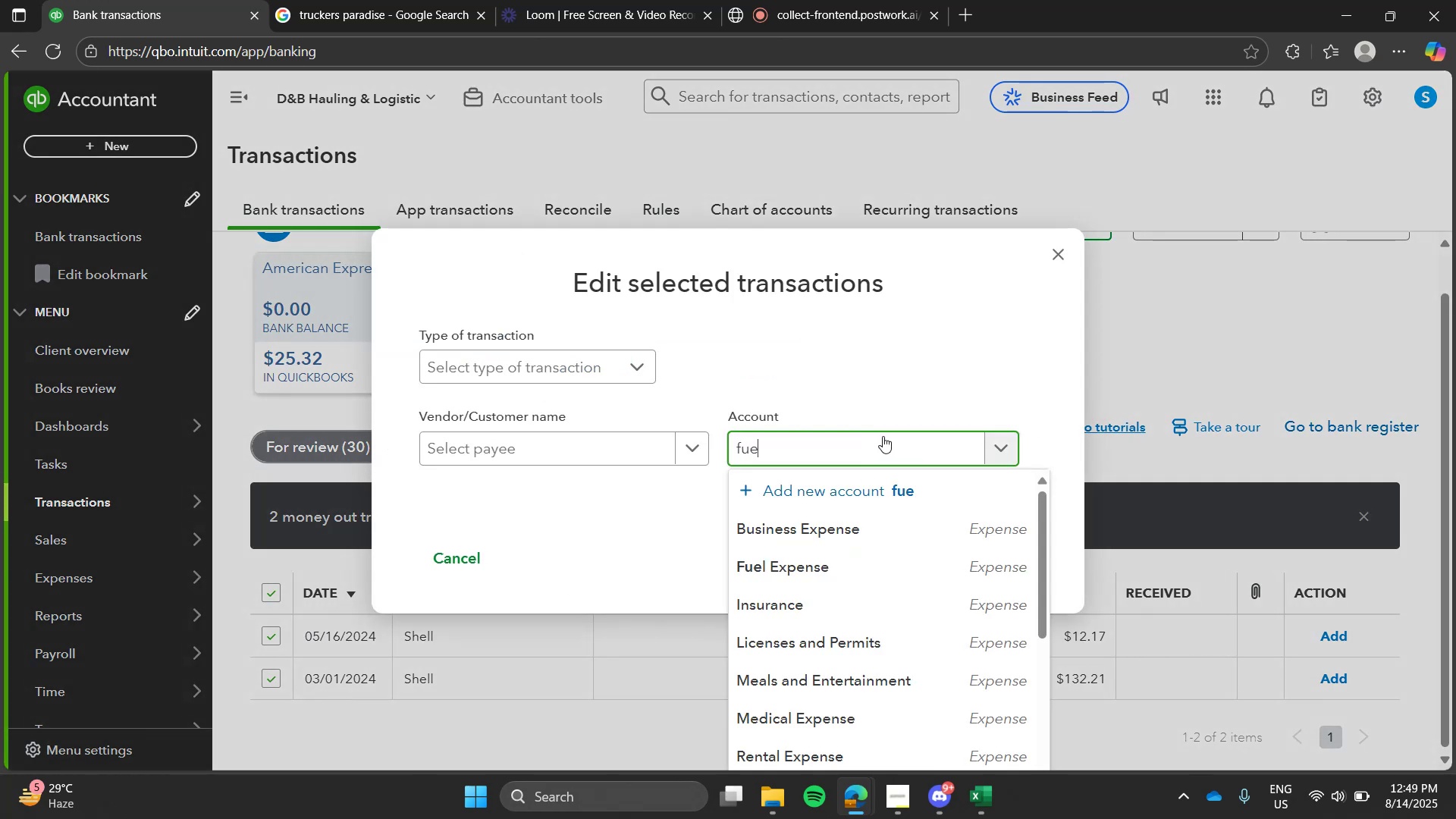 
key(Enter)
 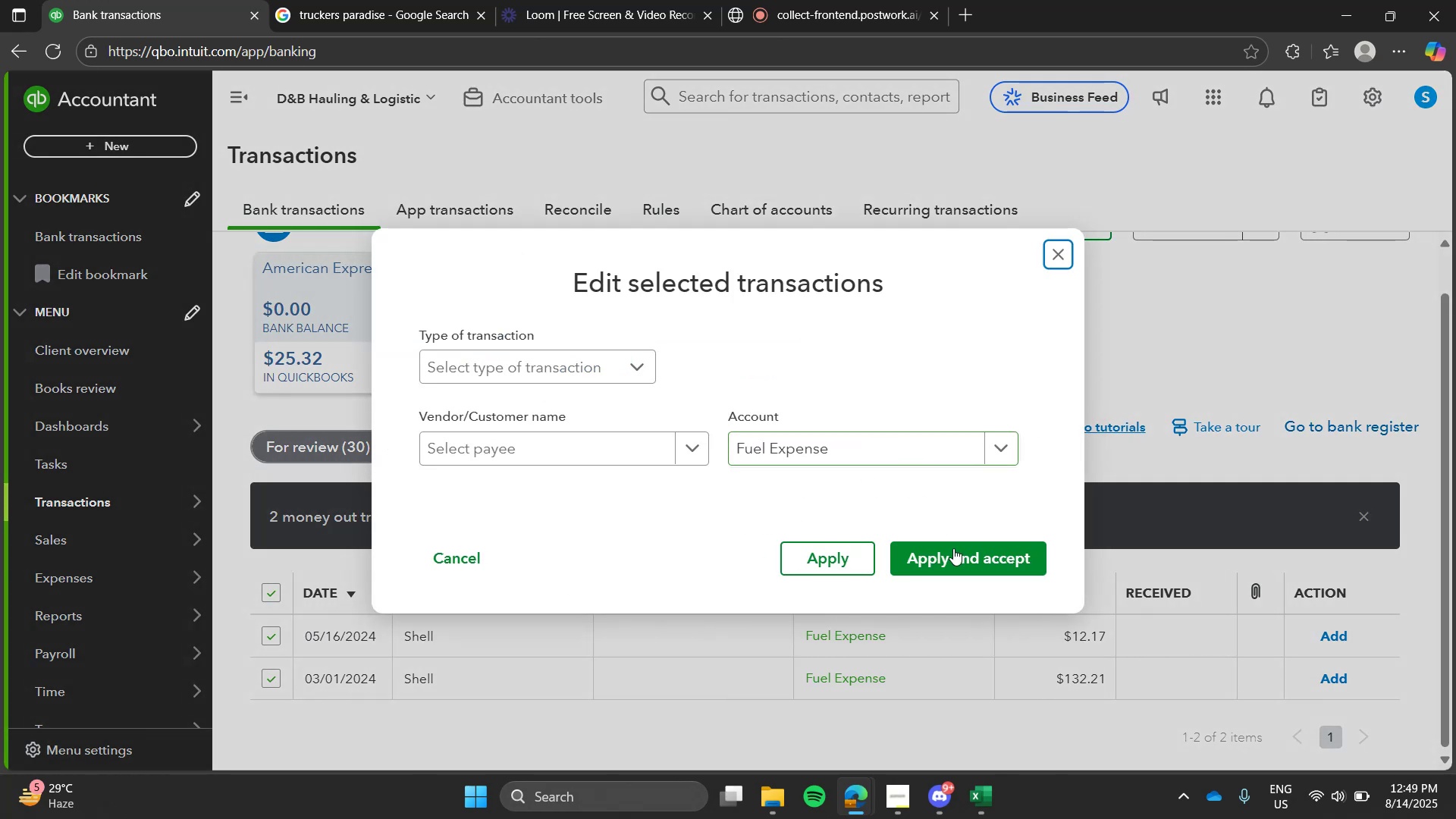 
left_click([956, 557])
 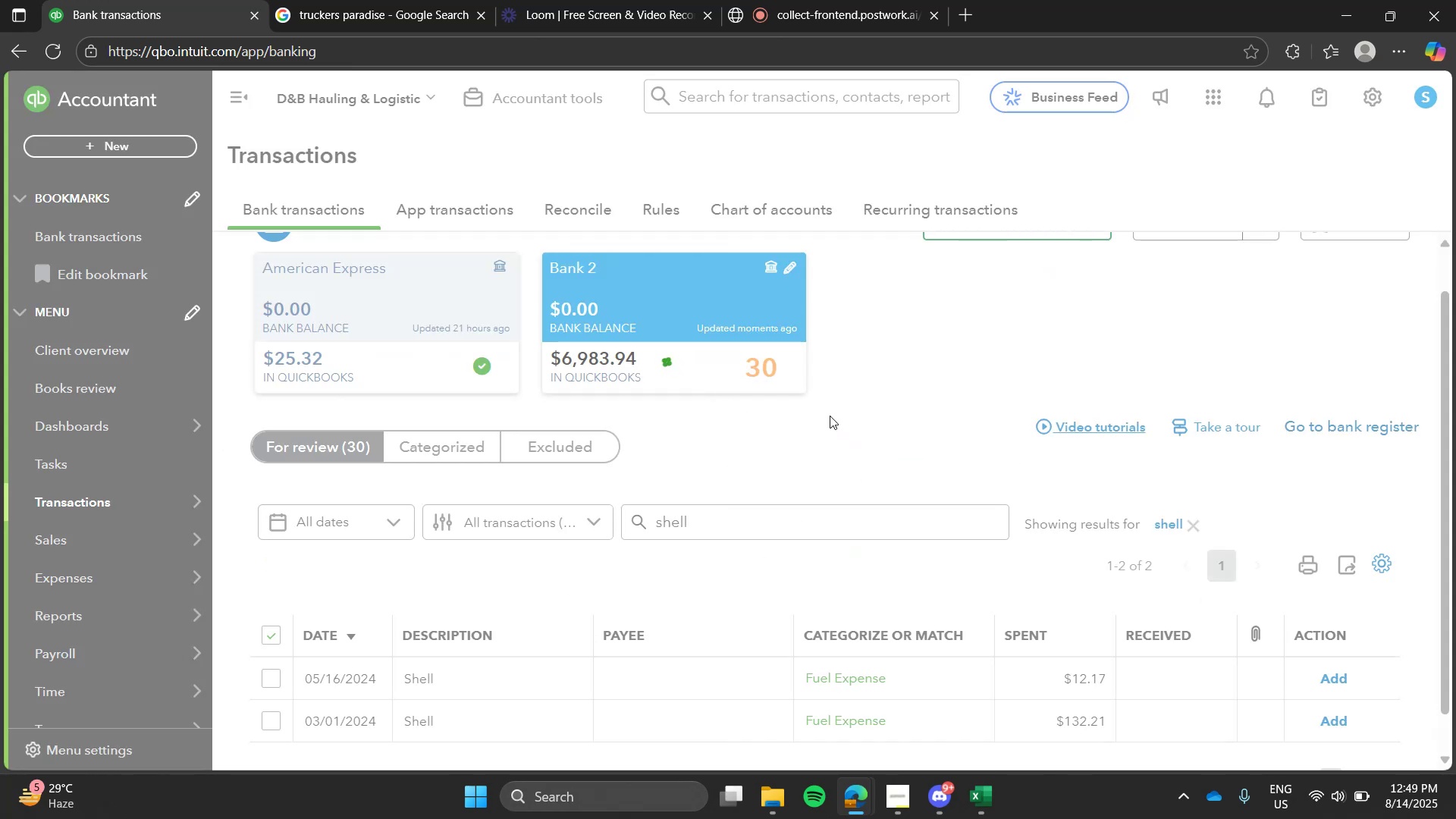 
left_click([830, 416])
 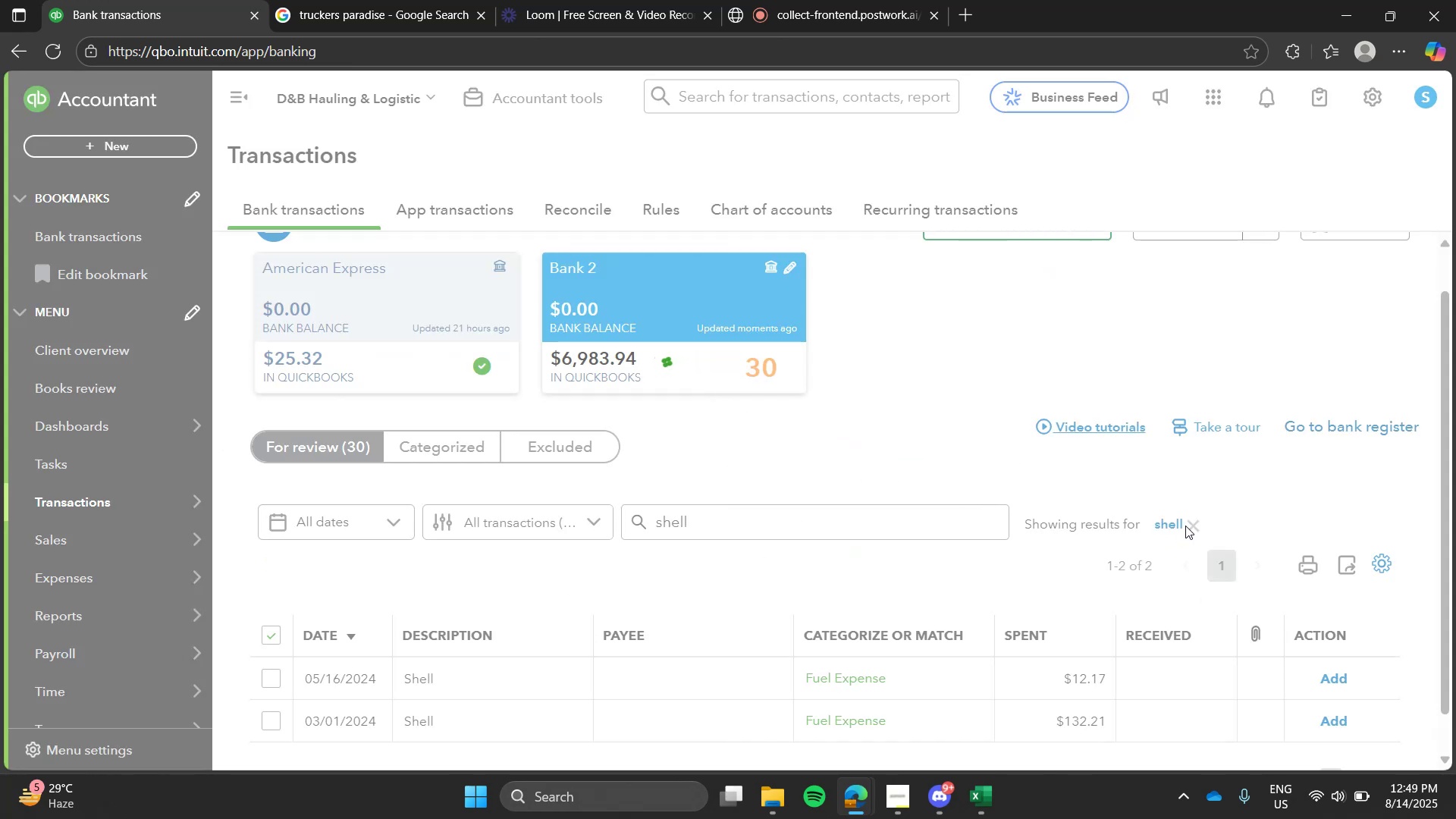 
left_click([1188, 526])
 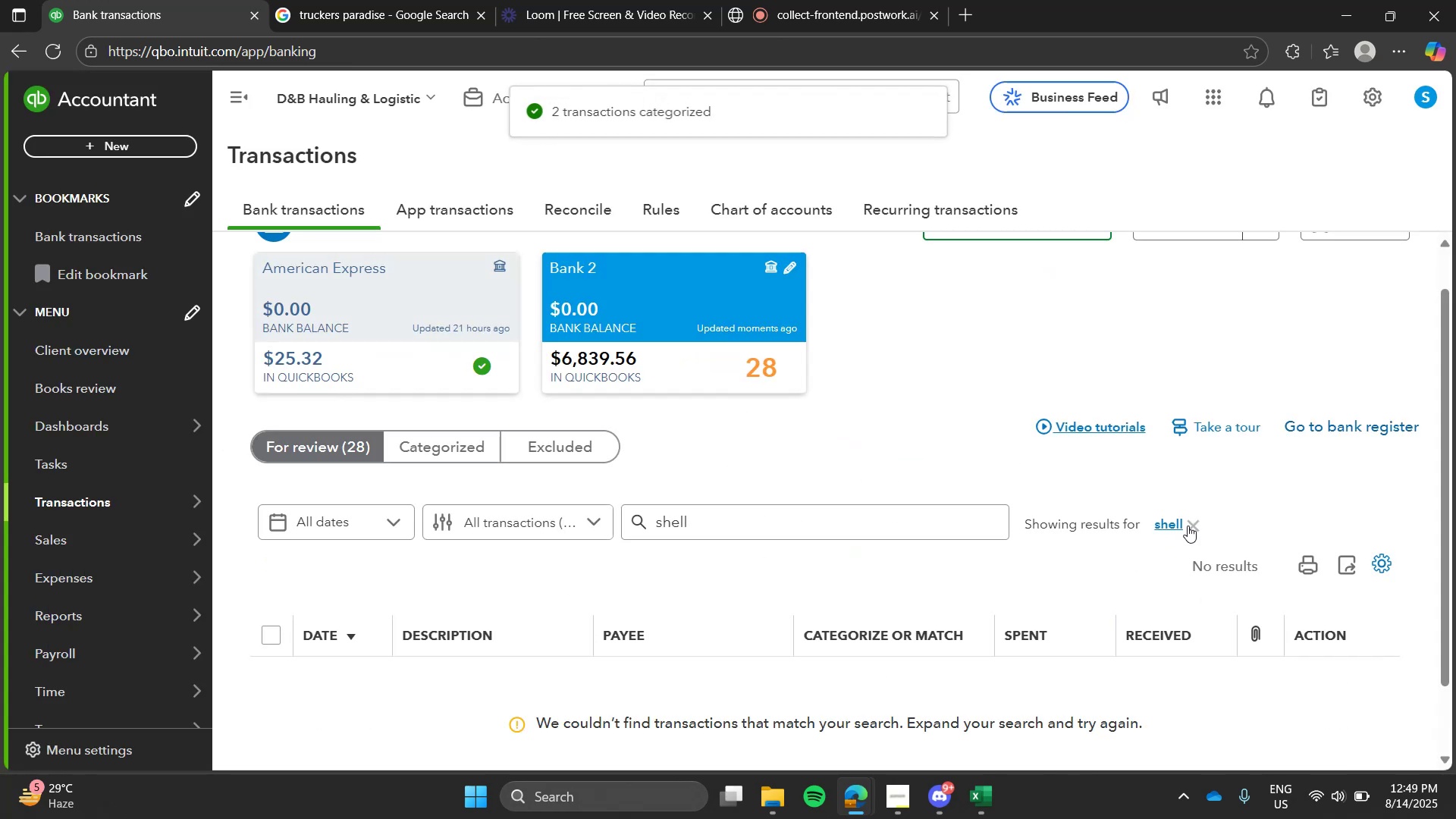 
left_click([1188, 526])
 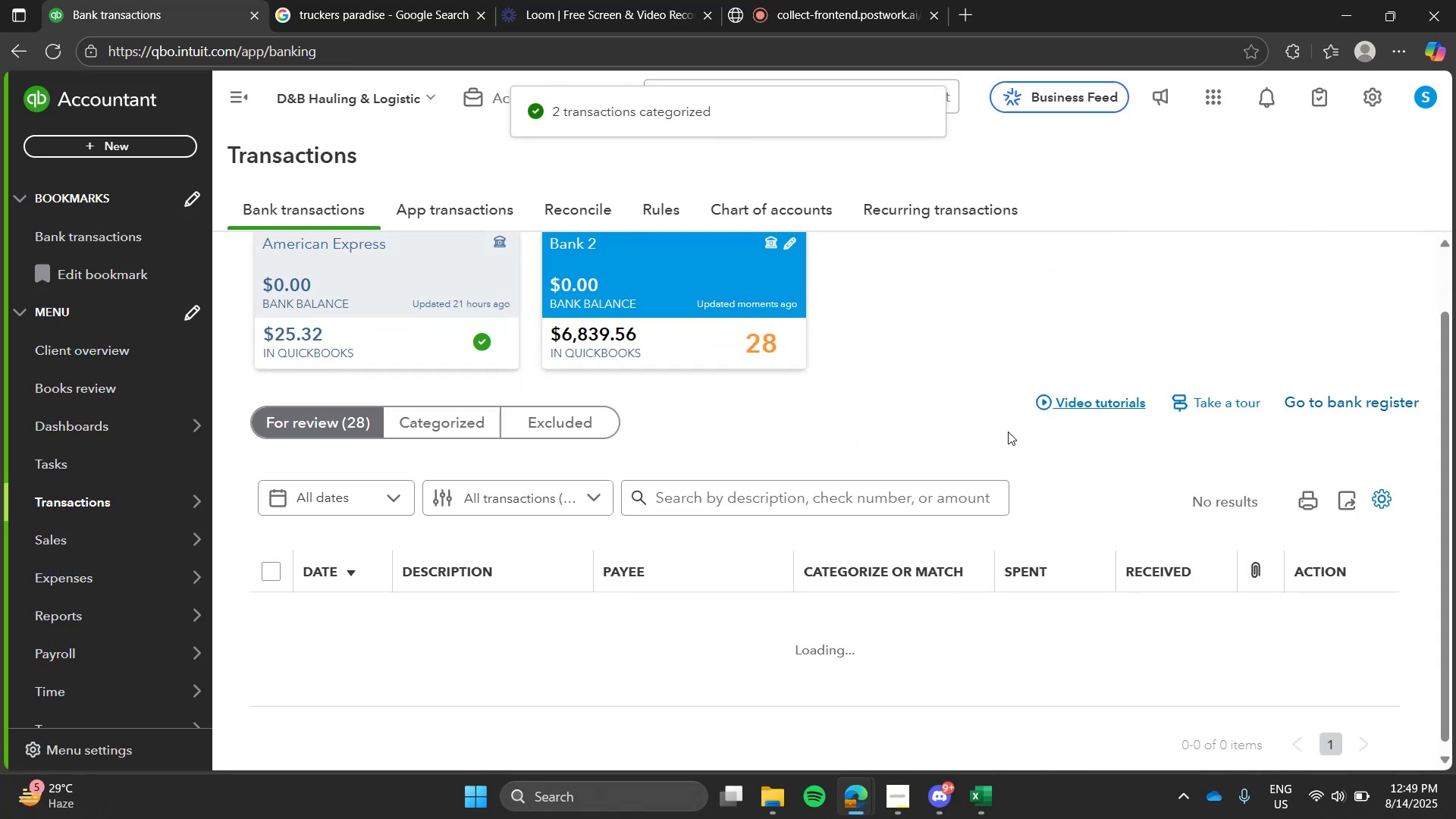 
left_click([1008, 431])
 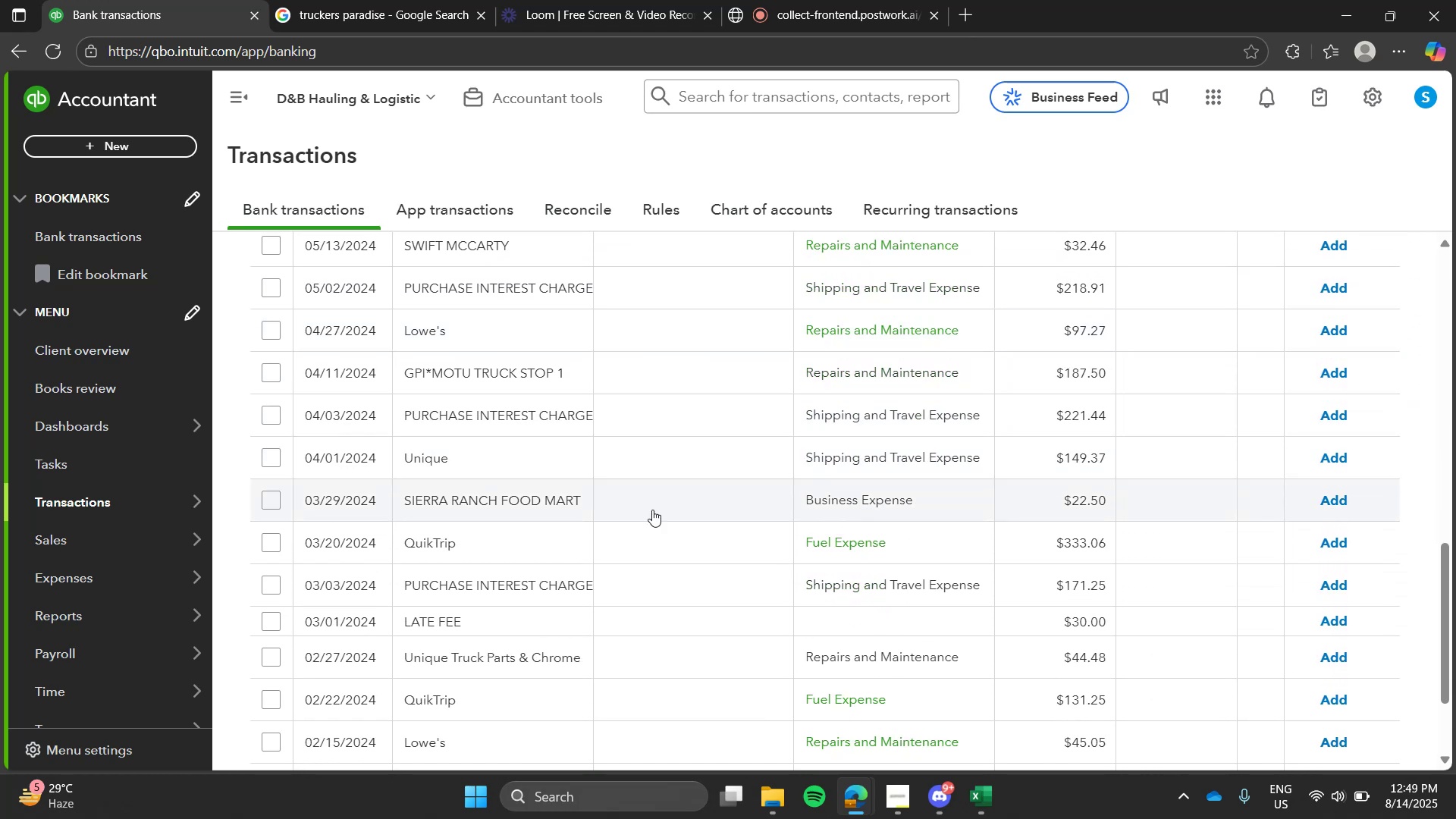 
wait(6.42)
 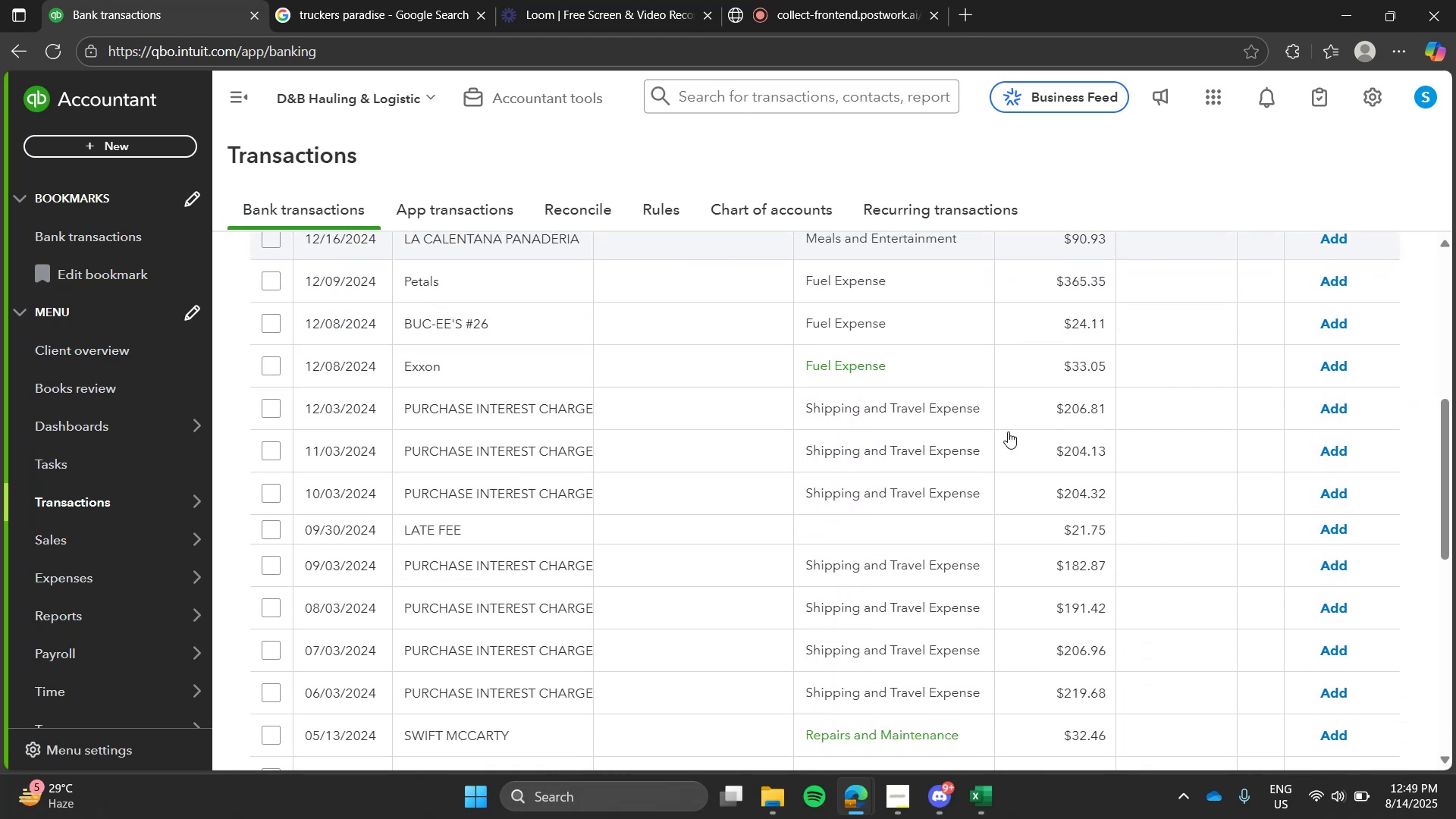 
left_click([362, 0])
 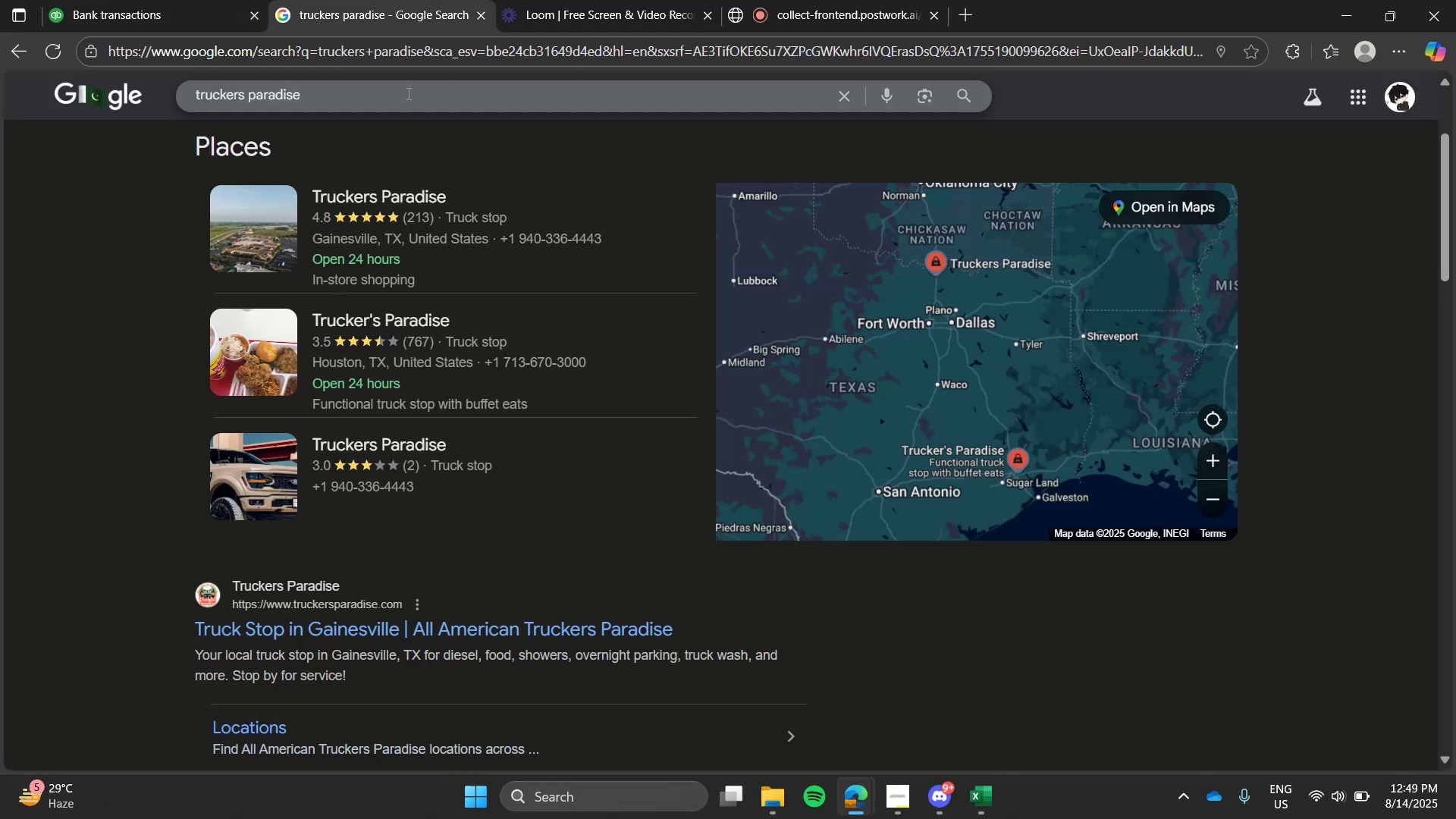 
double_click([407, 93])
 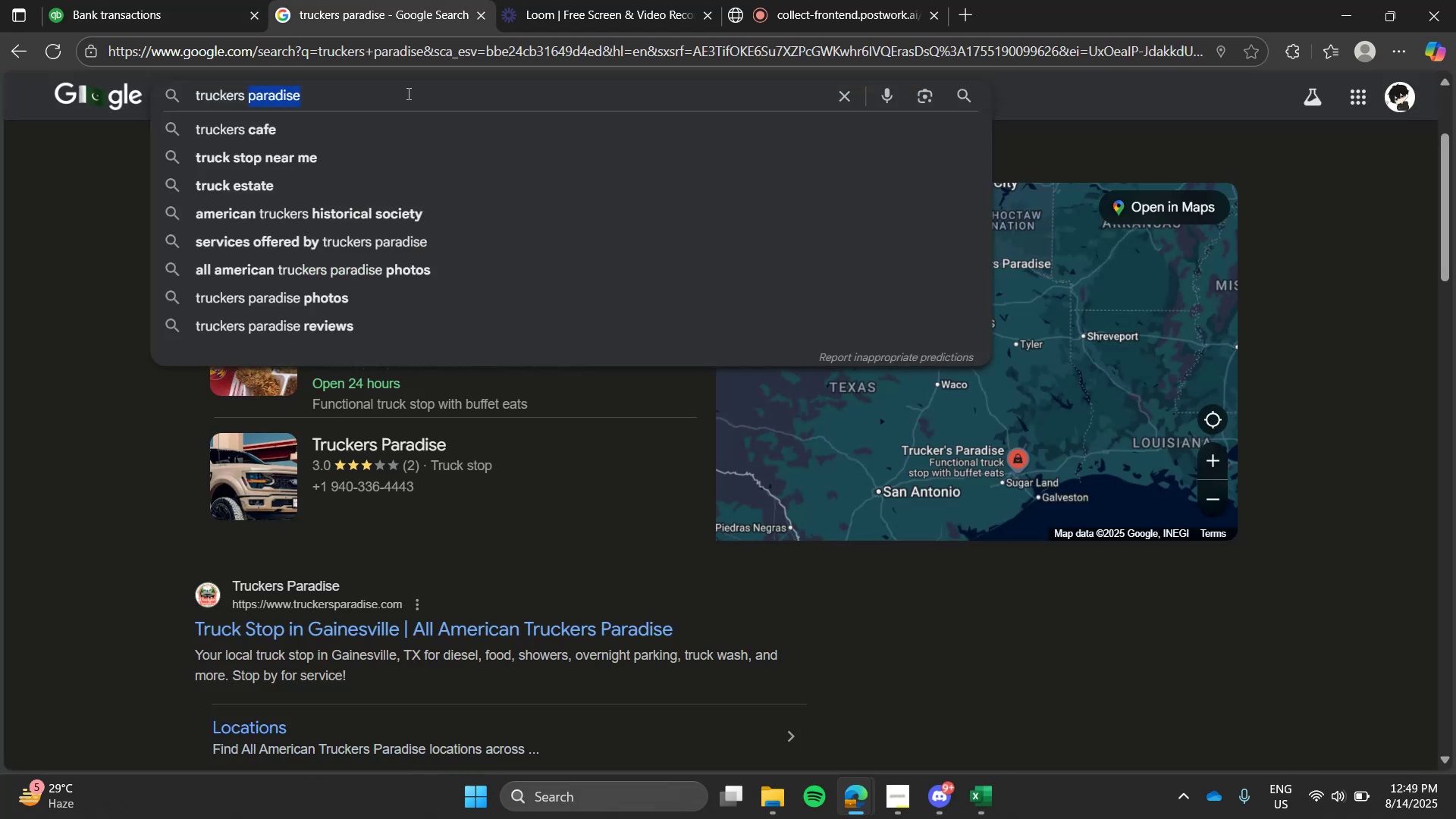 
key(Q)
 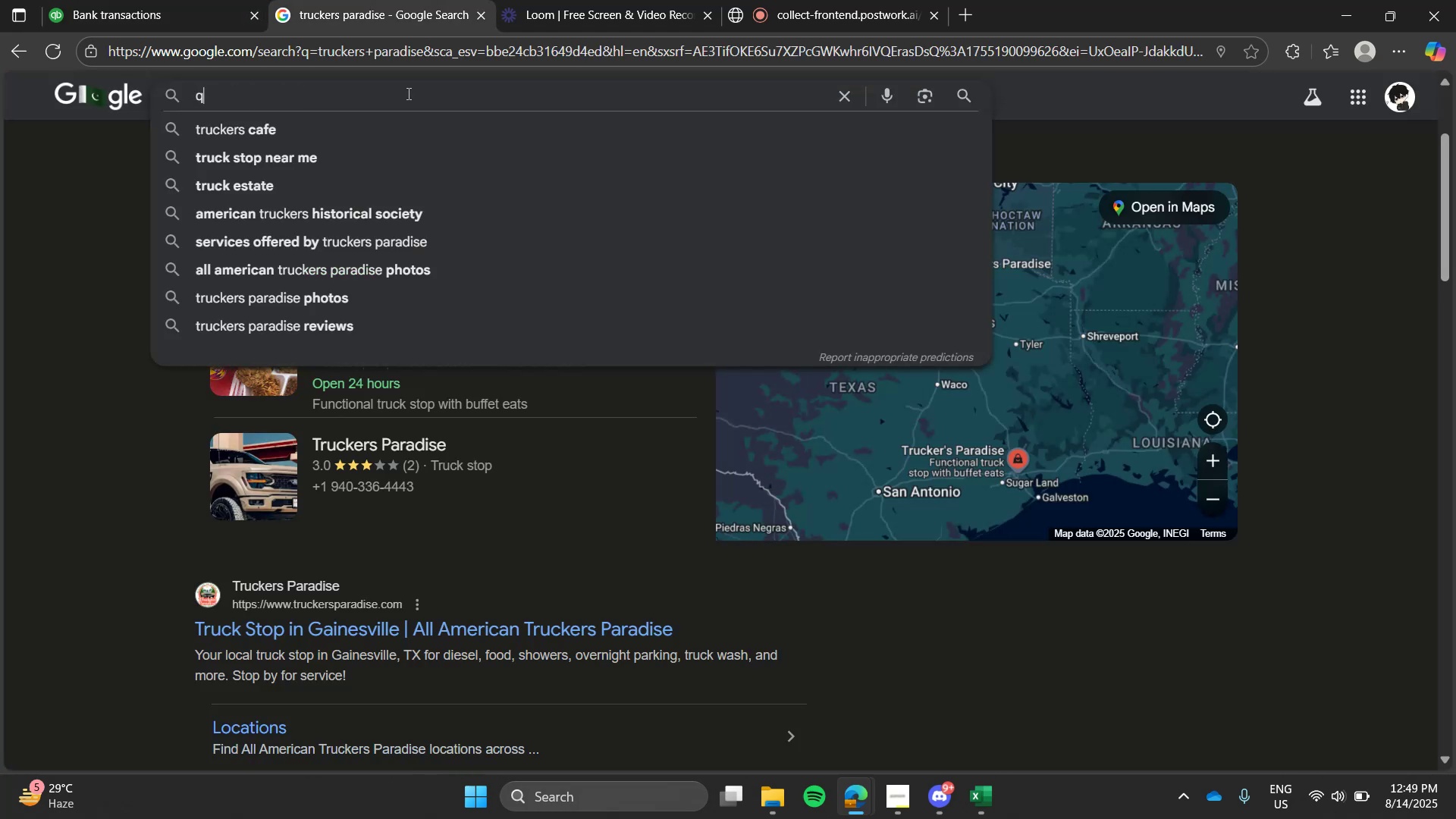 
triple_click([407, 93])
 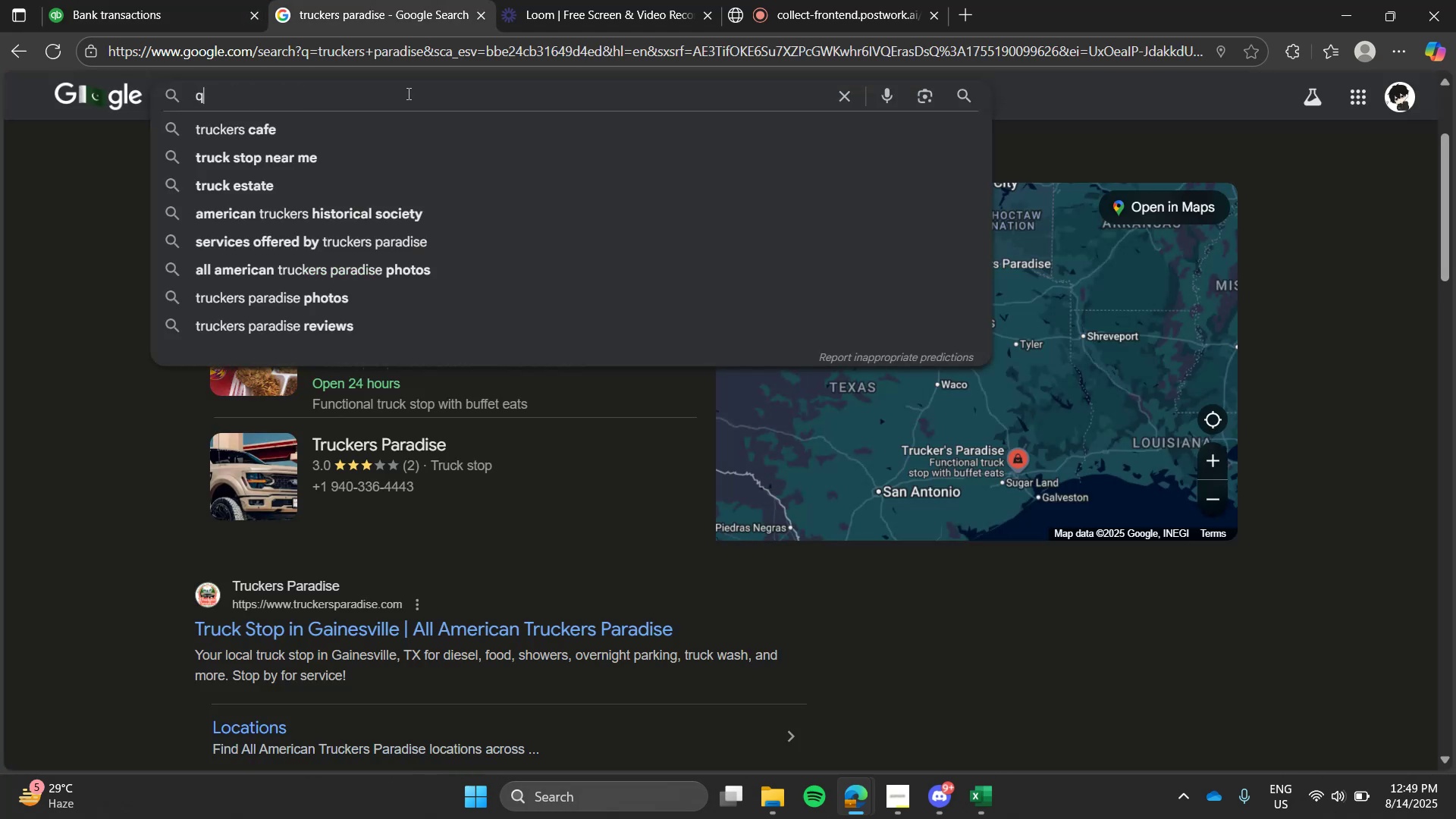 
type(uiktrip)
 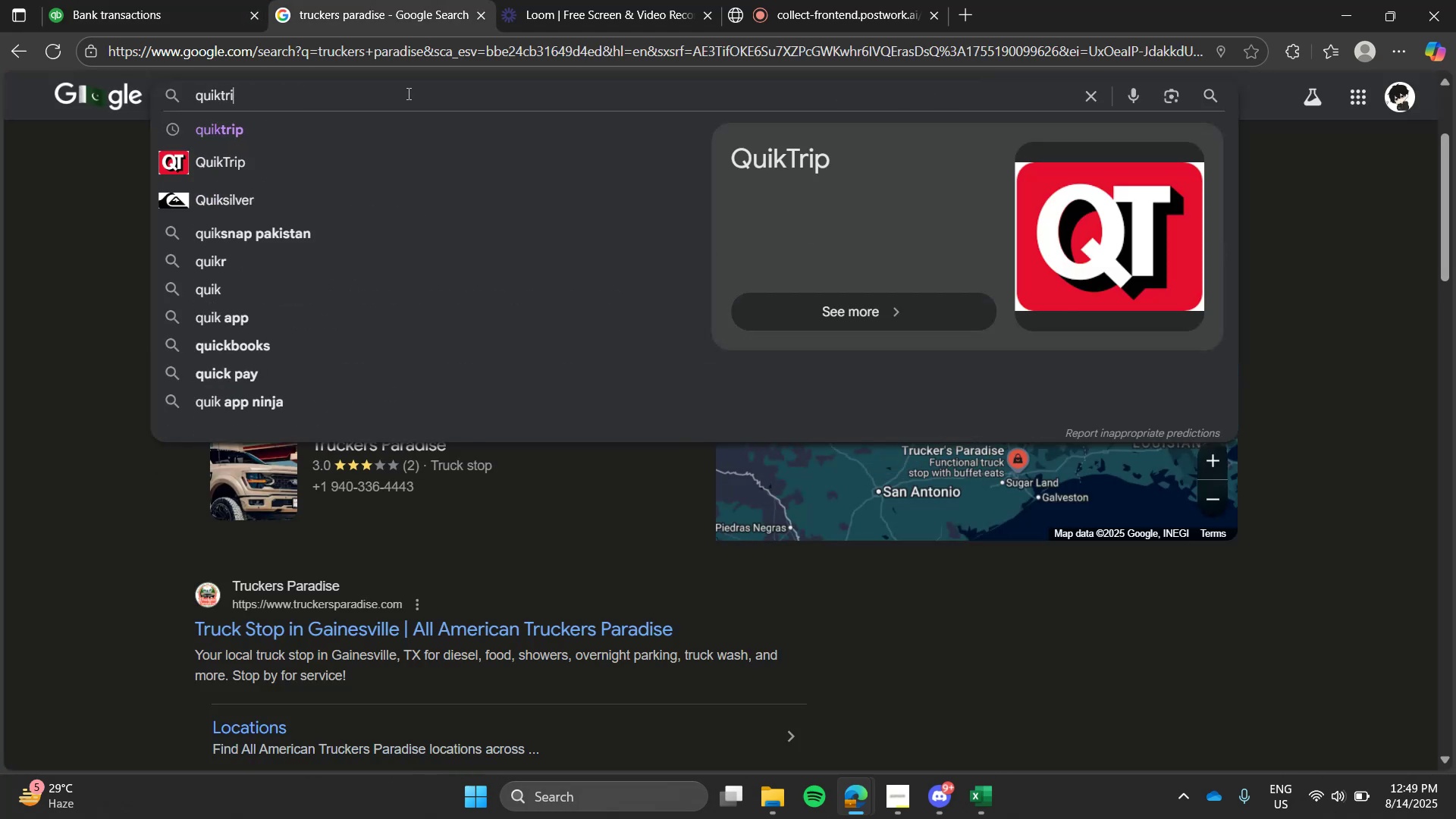 
key(Enter)
 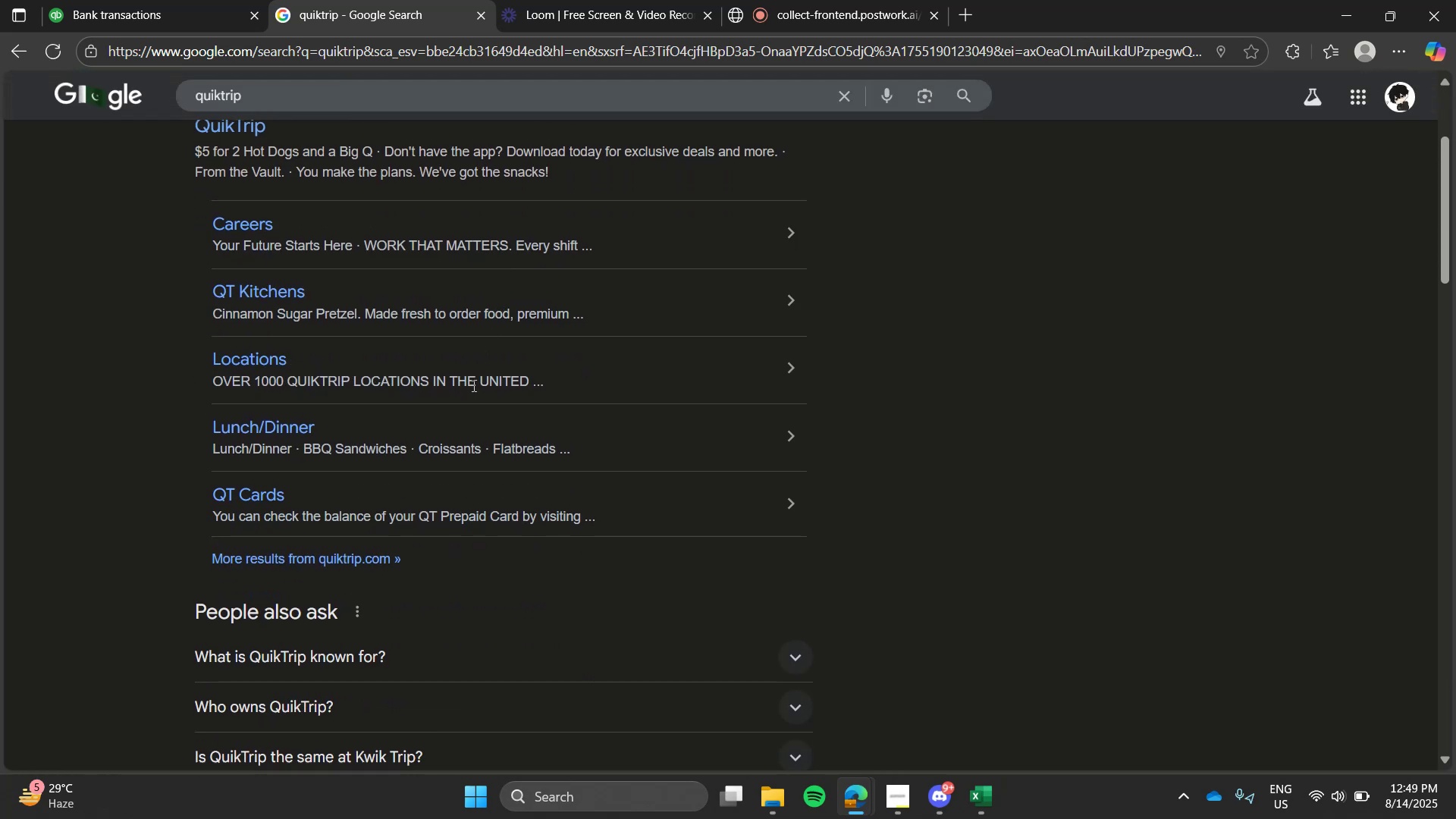 
wait(5.83)
 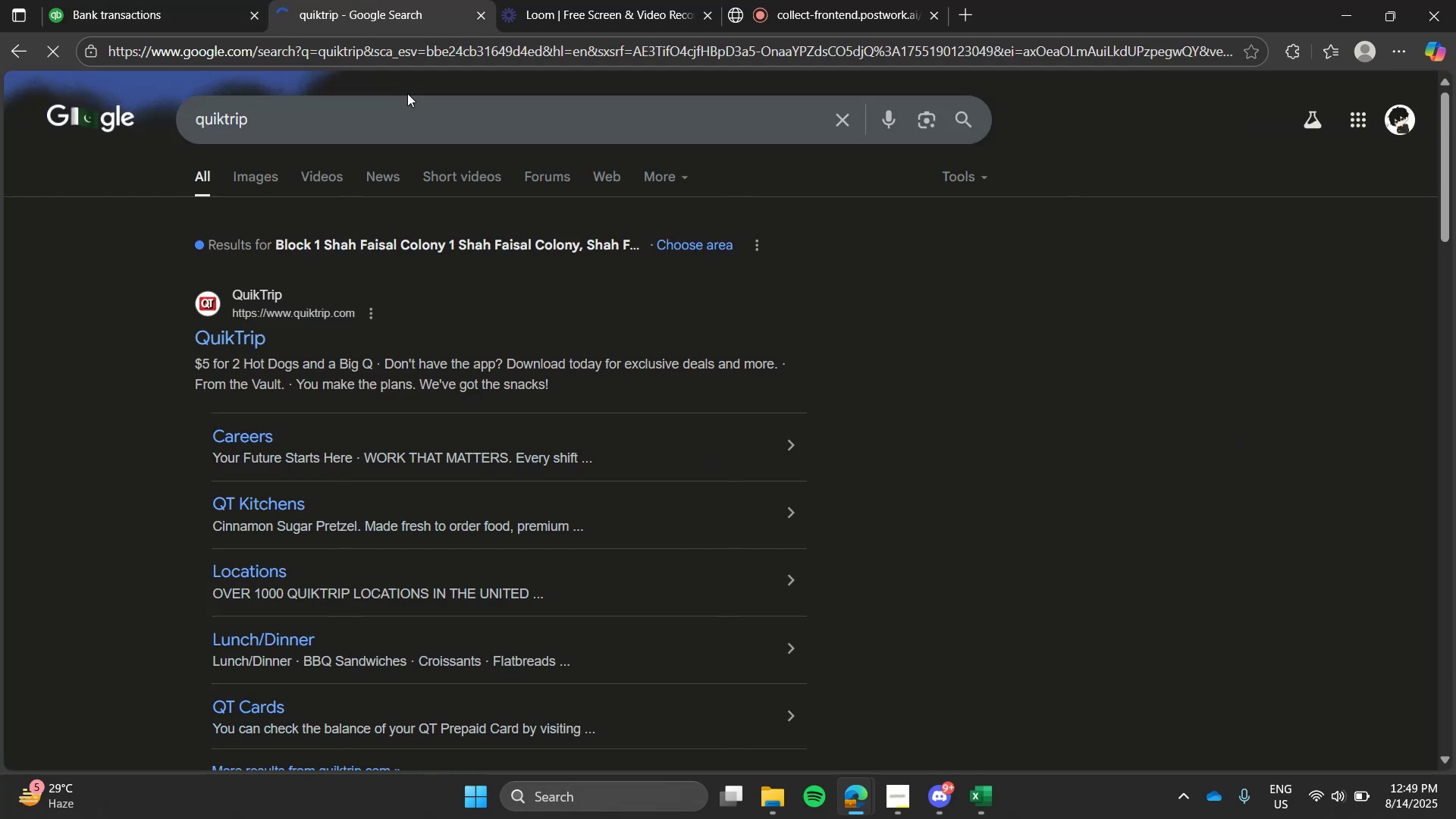 
left_click([494, 128])
 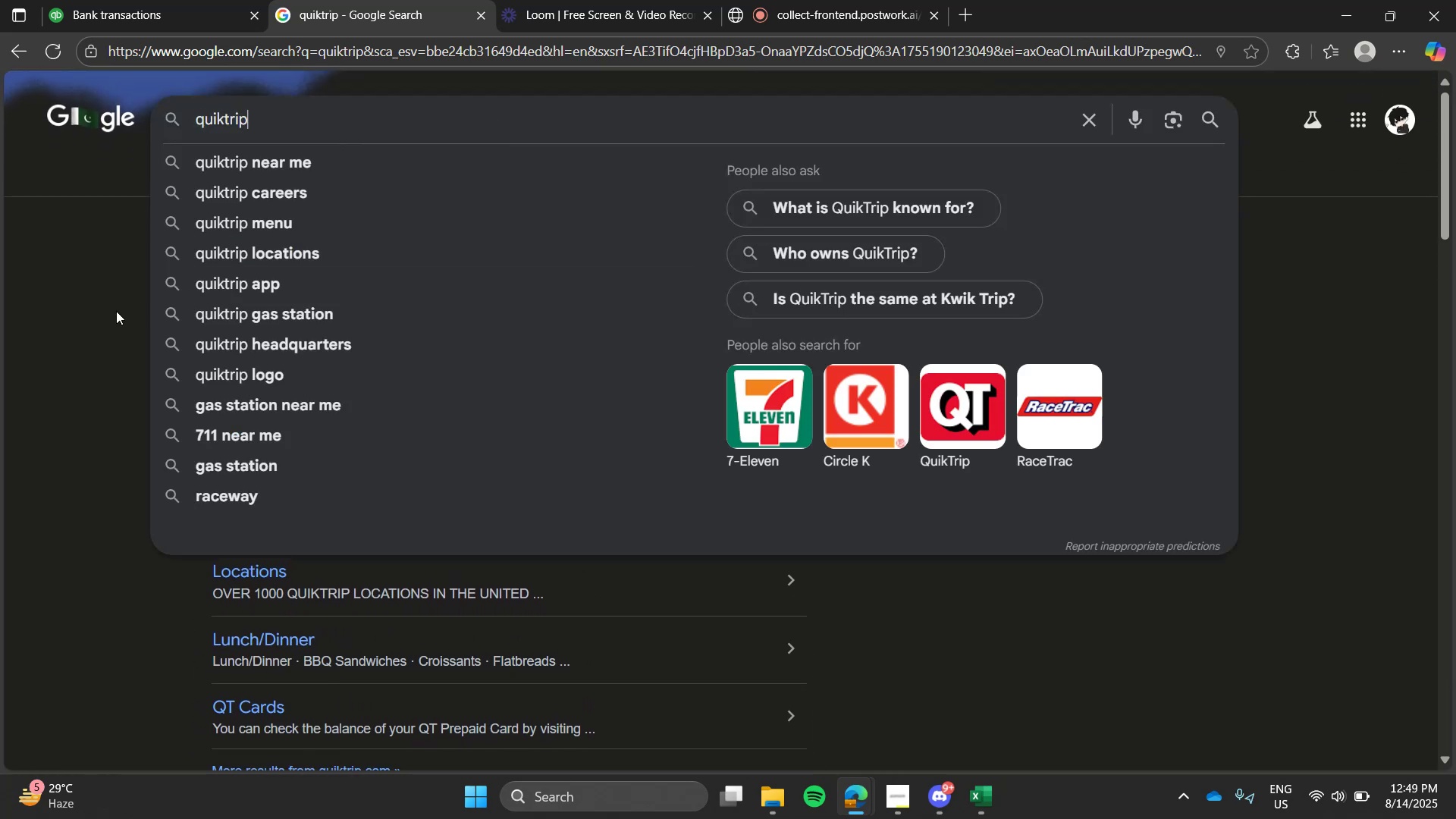 
left_click([116, 311])
 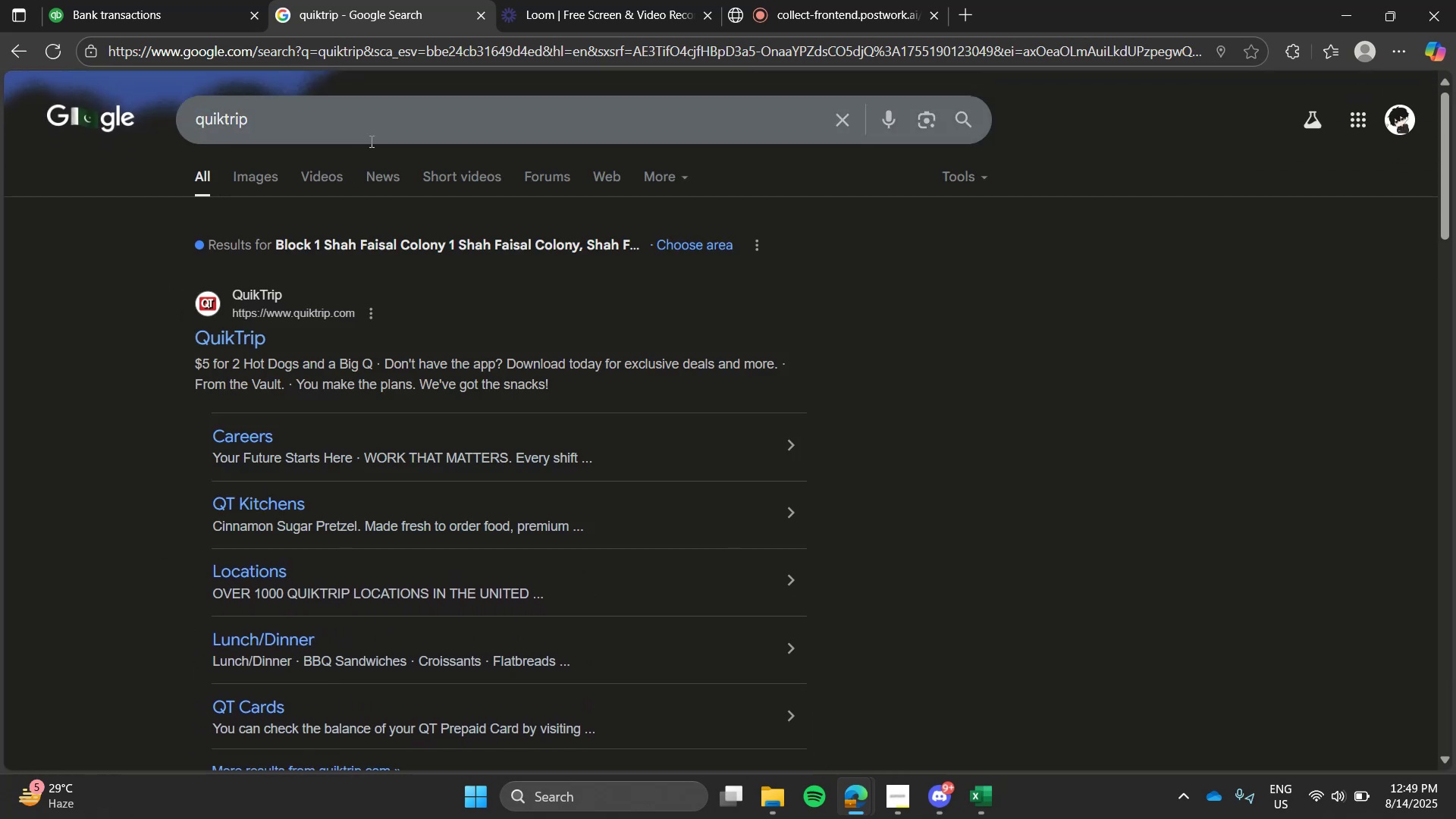 
key(Space)
 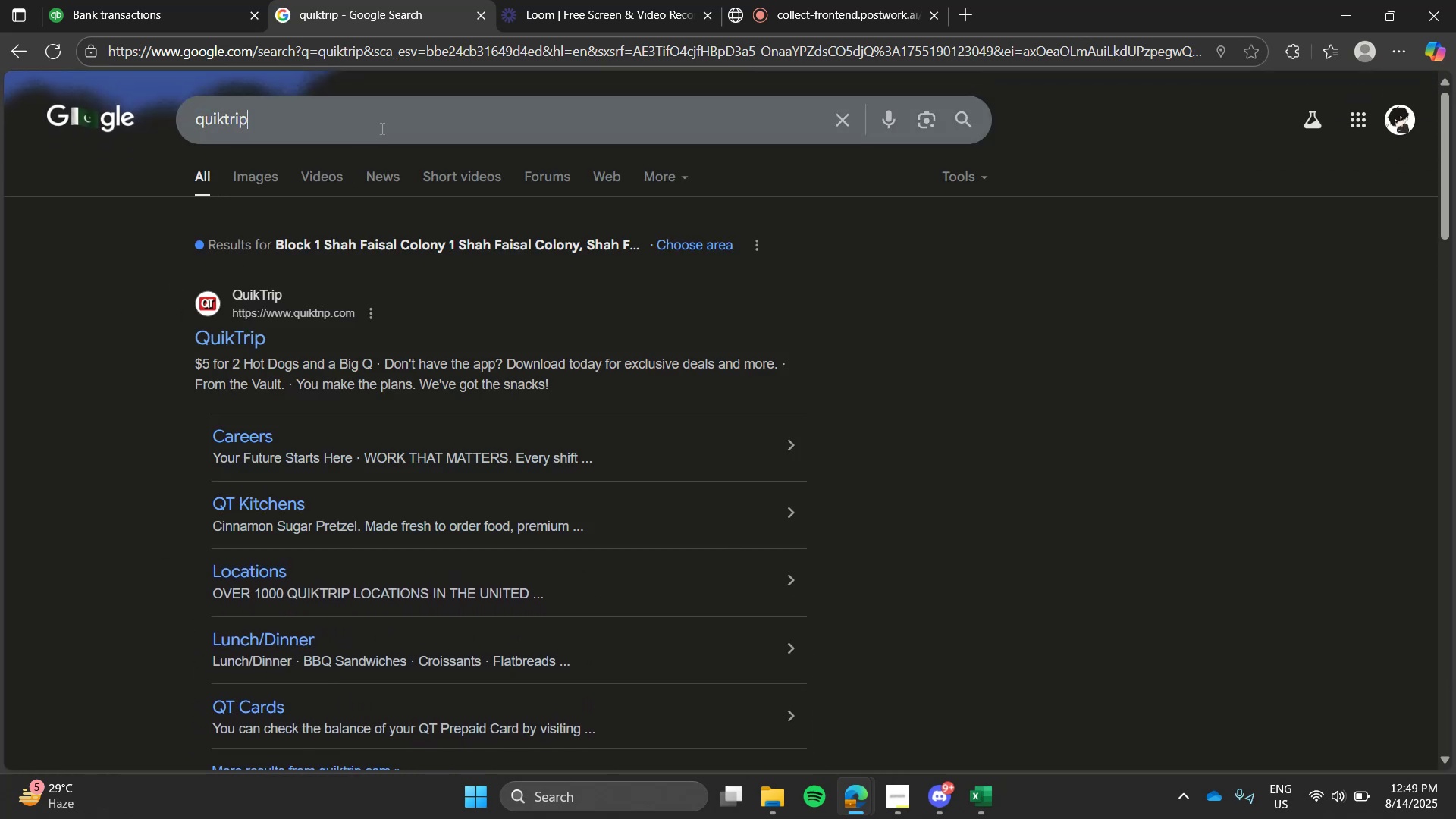 
left_click([381, 128])
 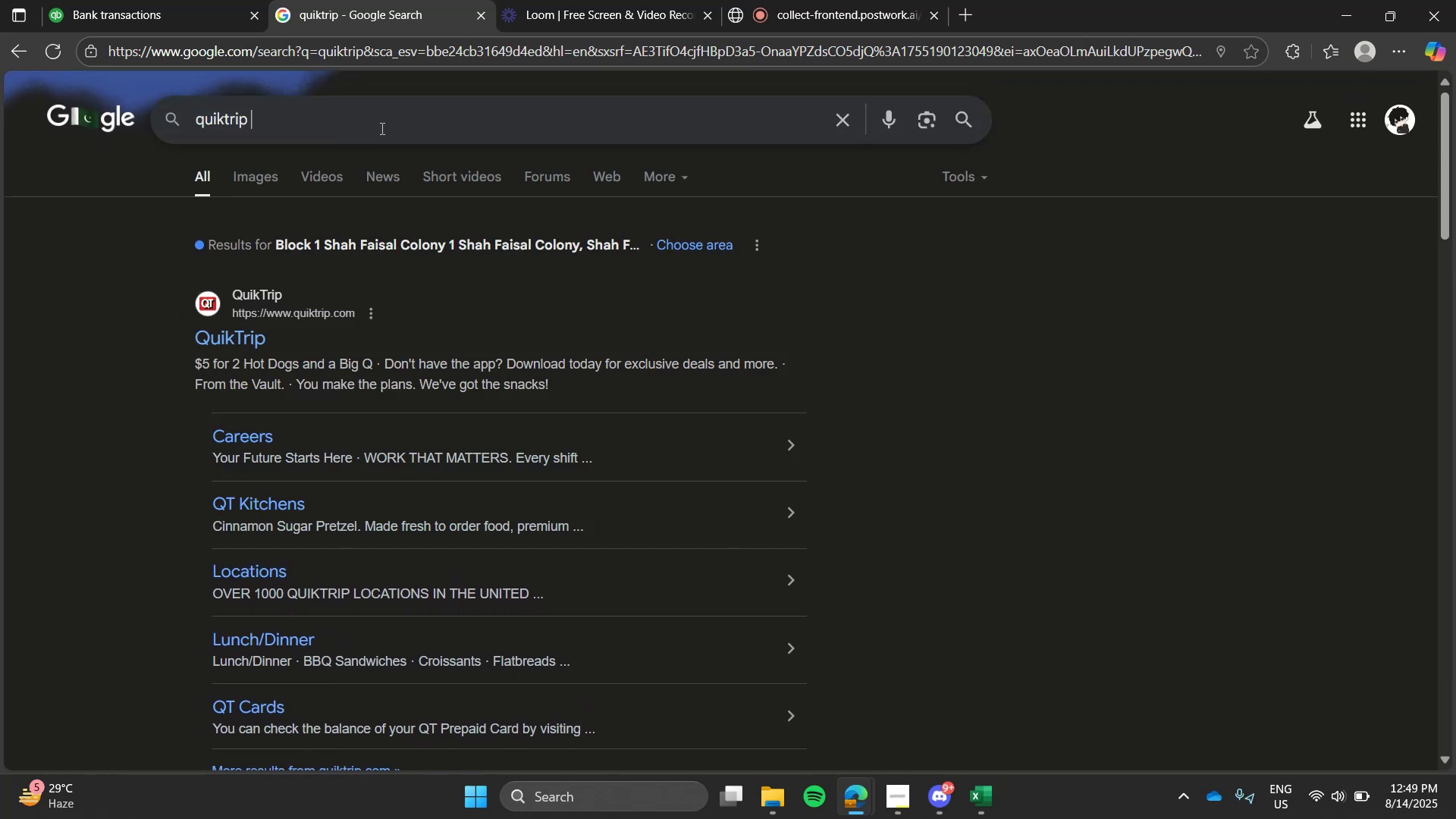 
type(texas)
 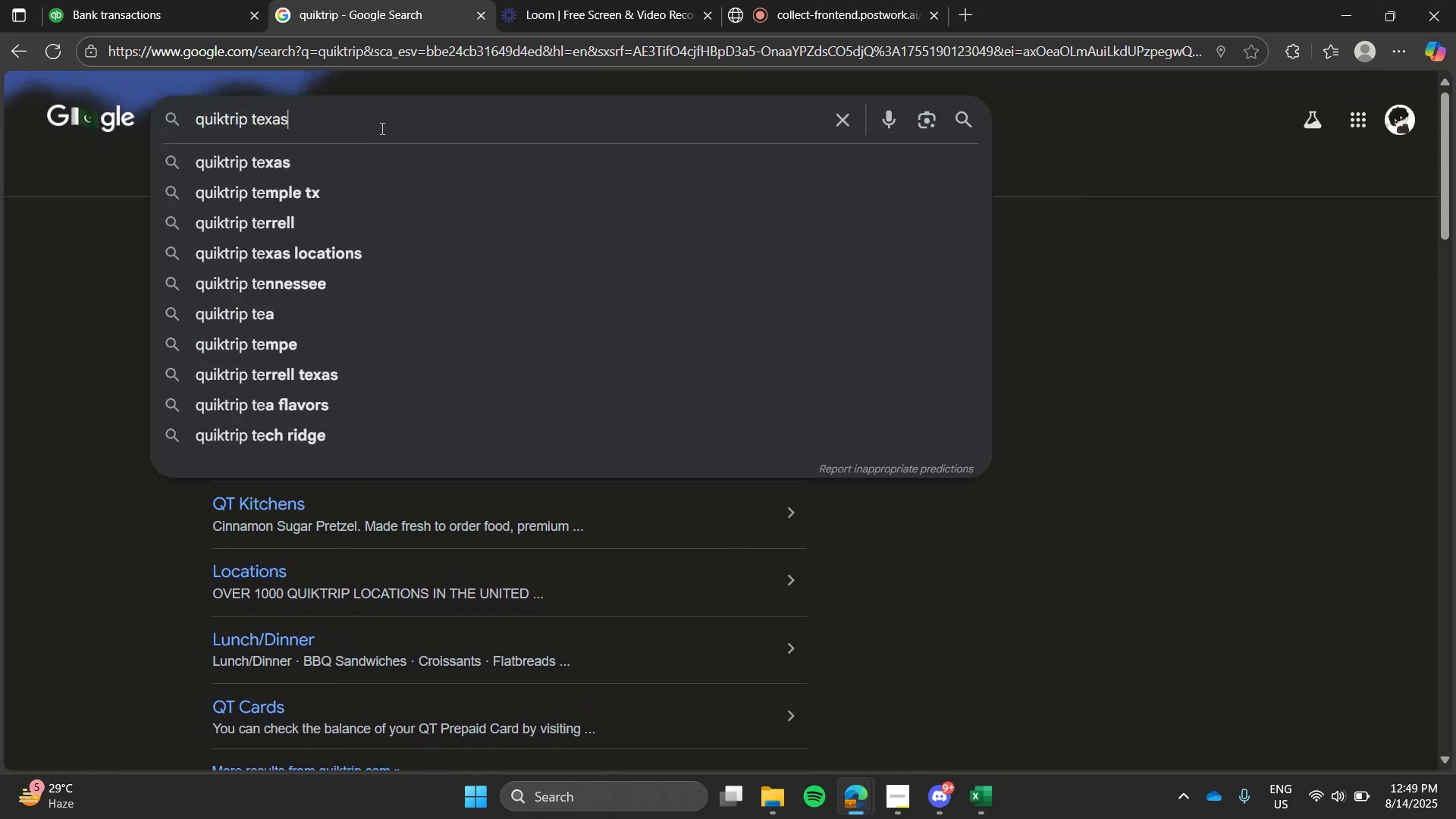 
key(Enter)
 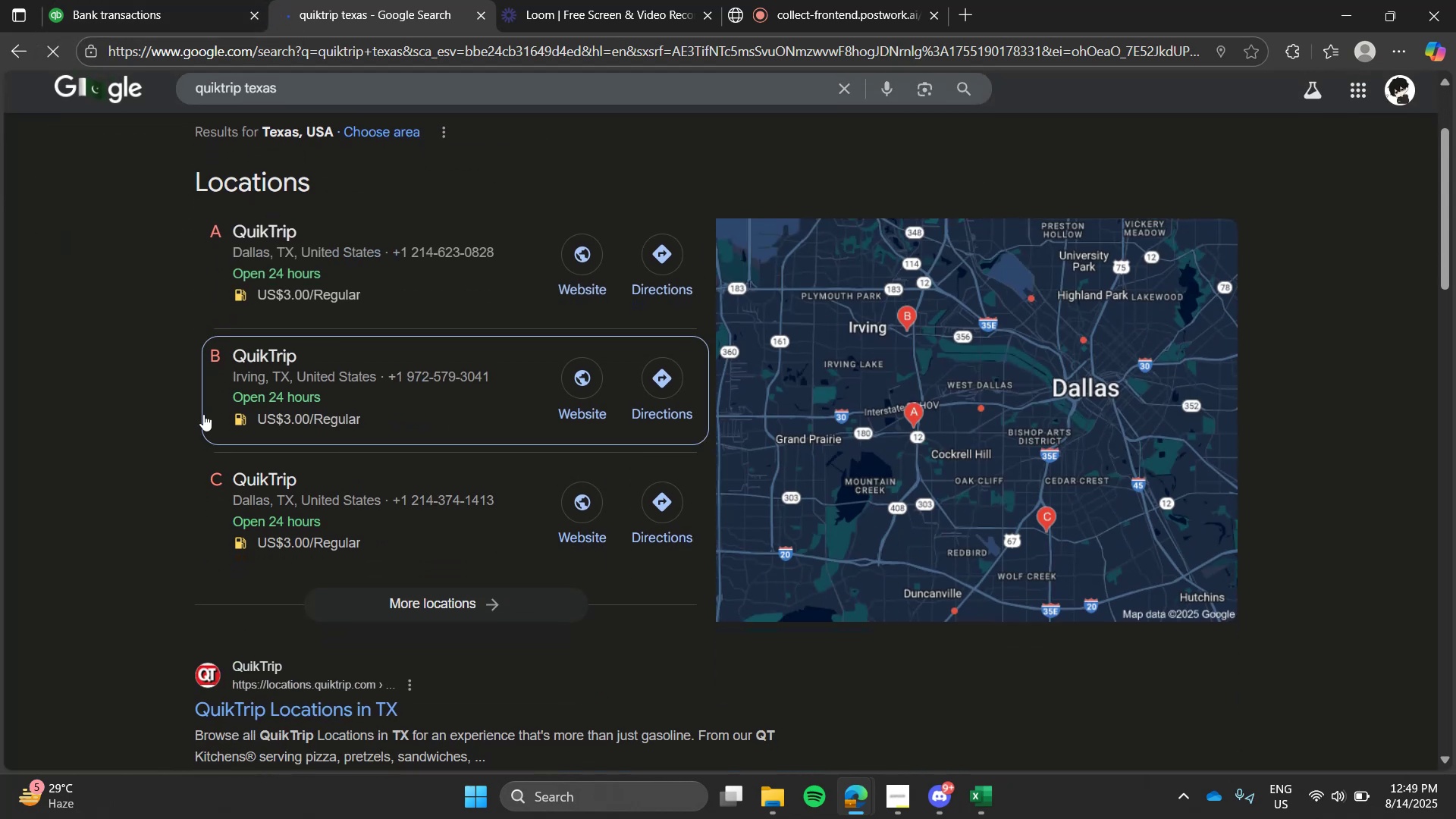 
wait(5.38)
 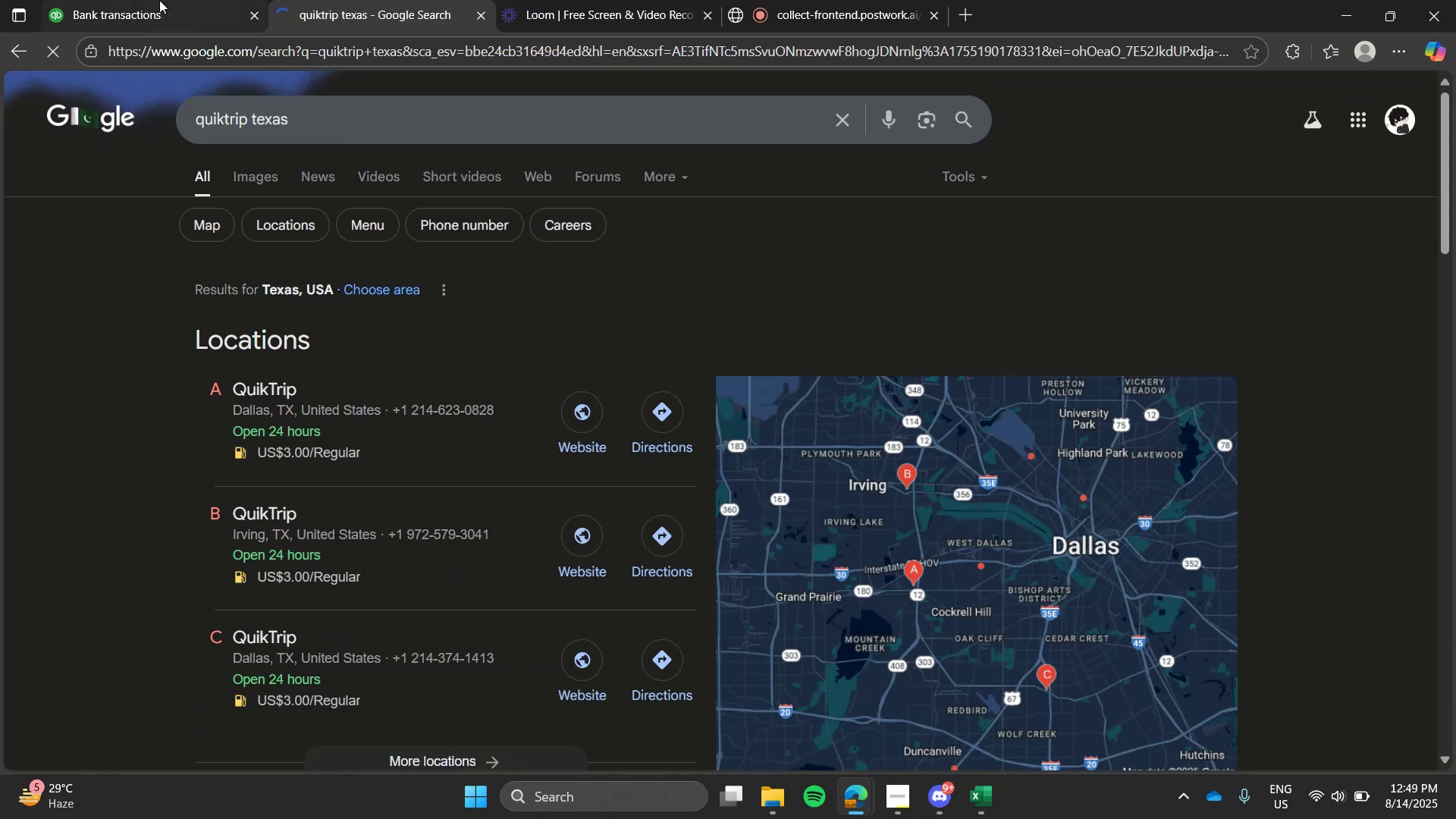 
left_click([256, 557])
 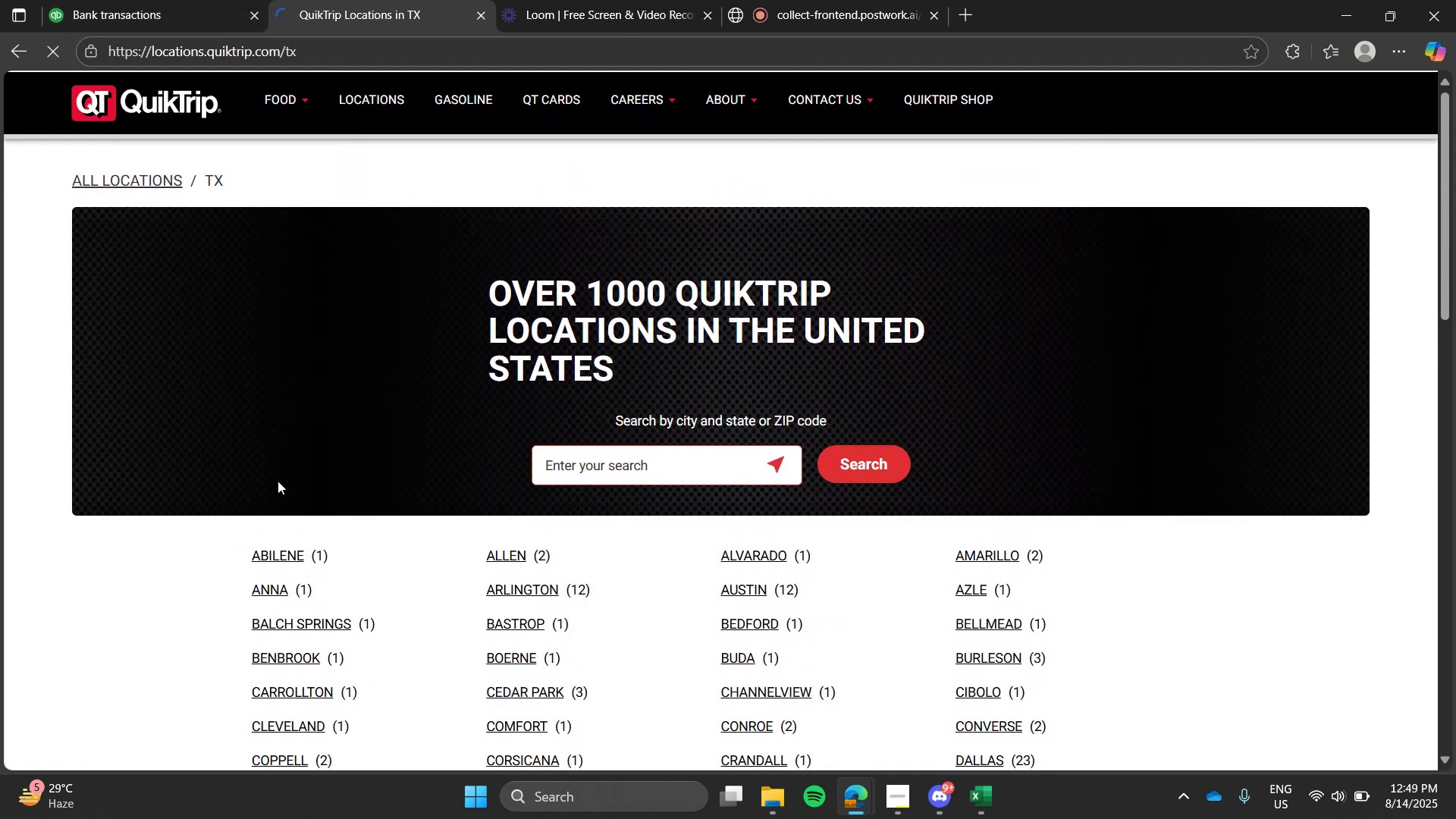 
wait(7.32)
 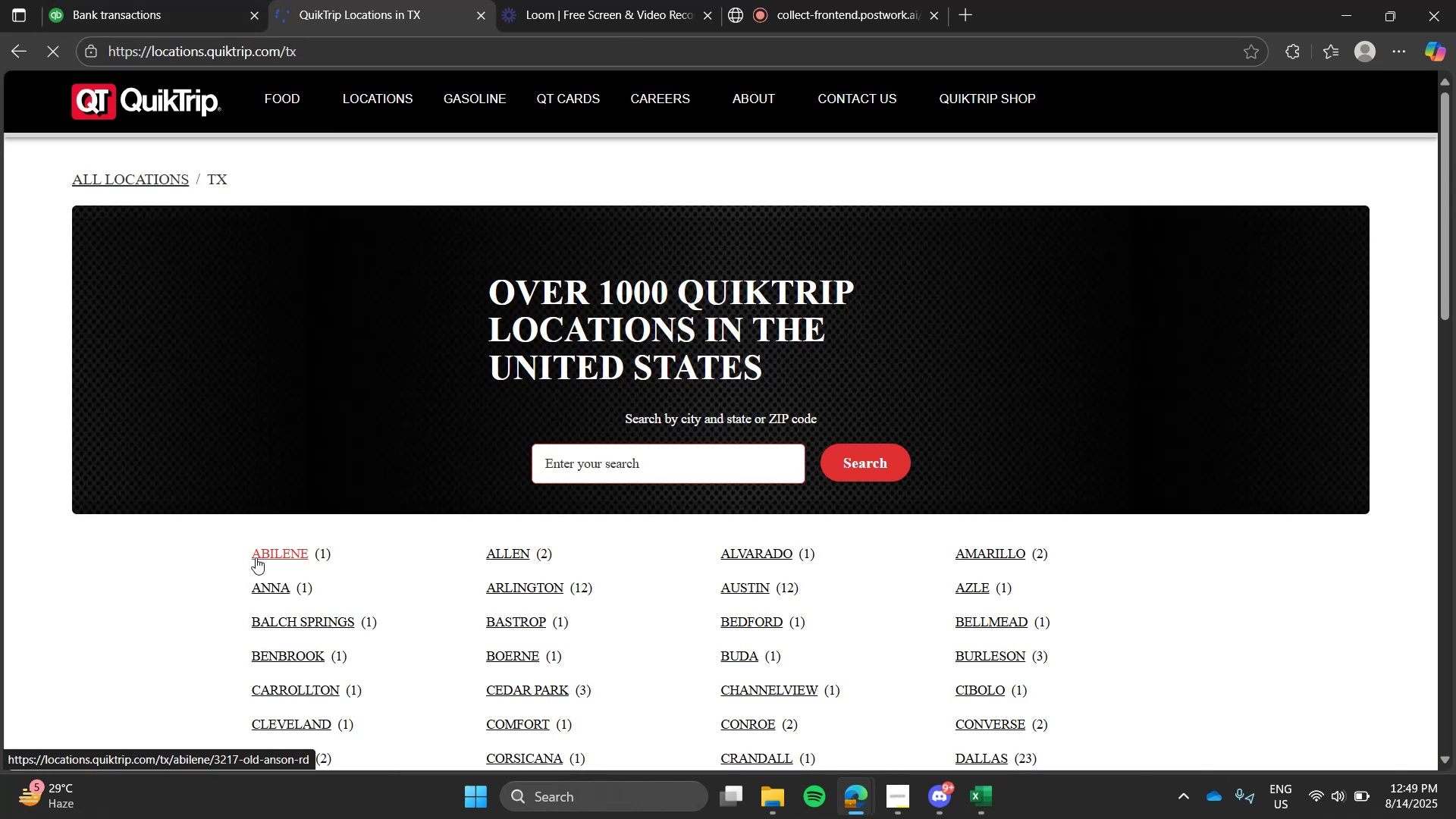 
left_click_drag(start_coordinate=[285, 86], to_coordinate=[86, 88])
 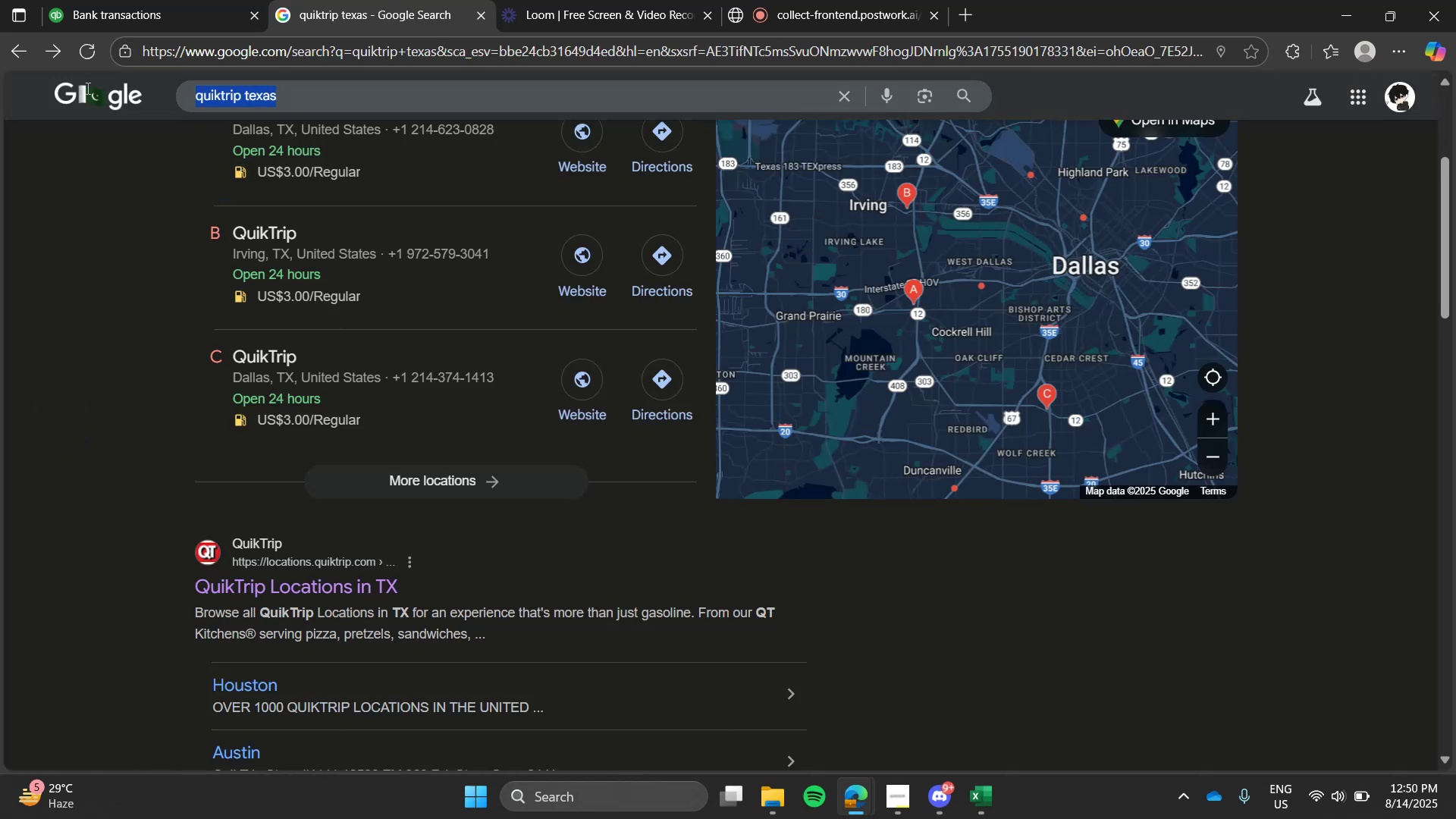 
type(what is quic)
key(Backspace)
type(ktru)
key(Backspace)
type(ip)
 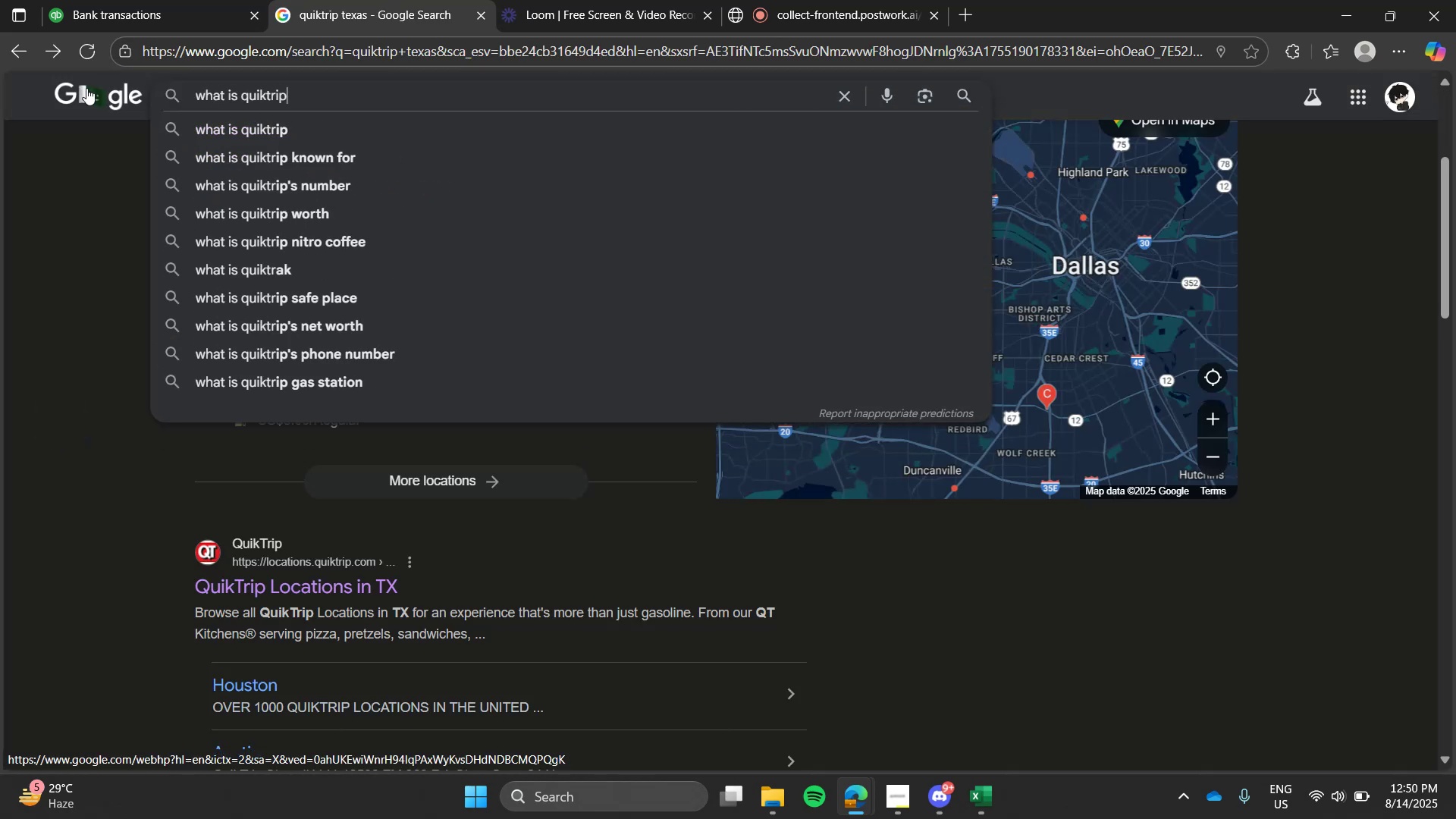 
key(Enter)
 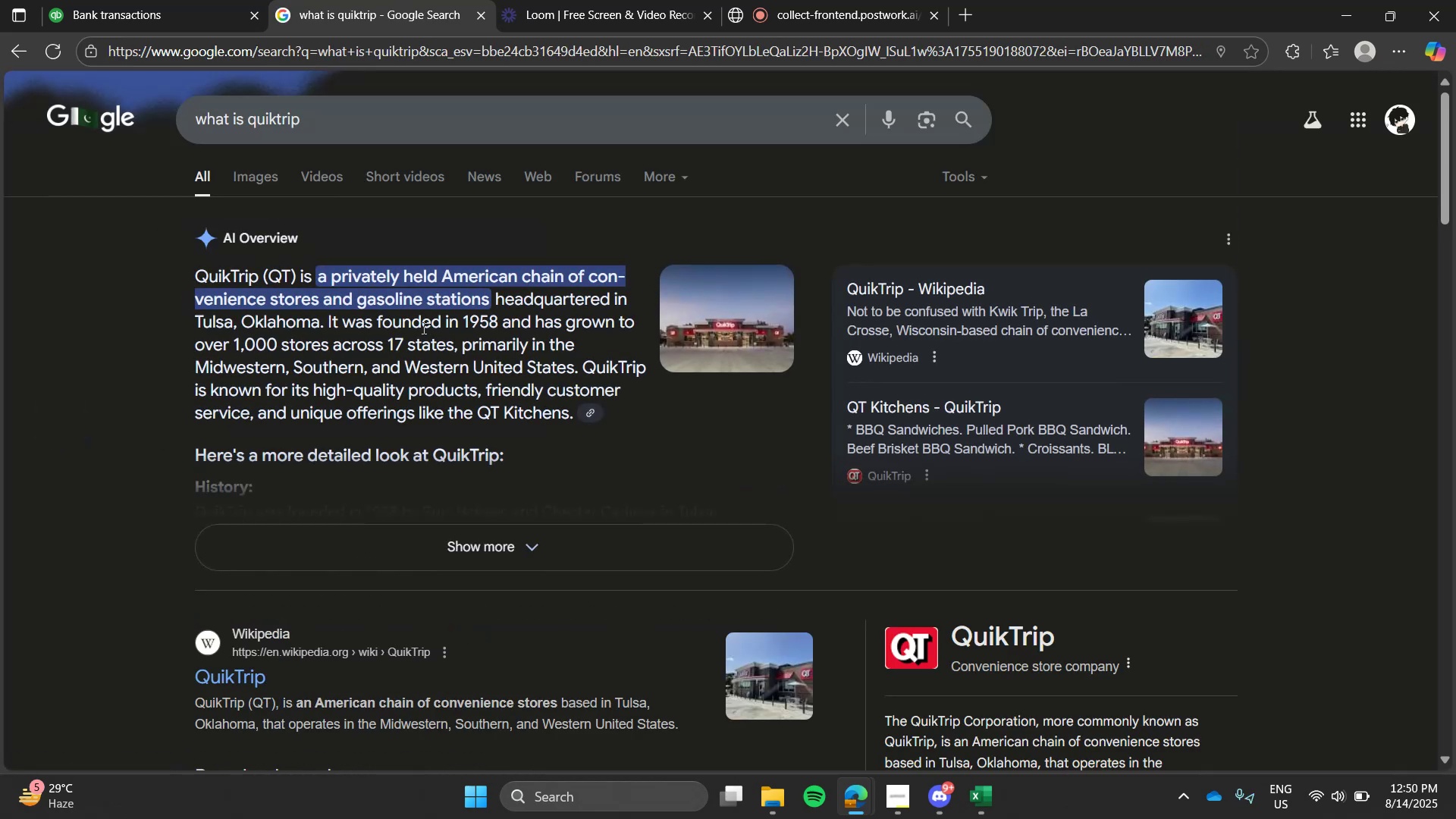 
left_click([124, 0])
 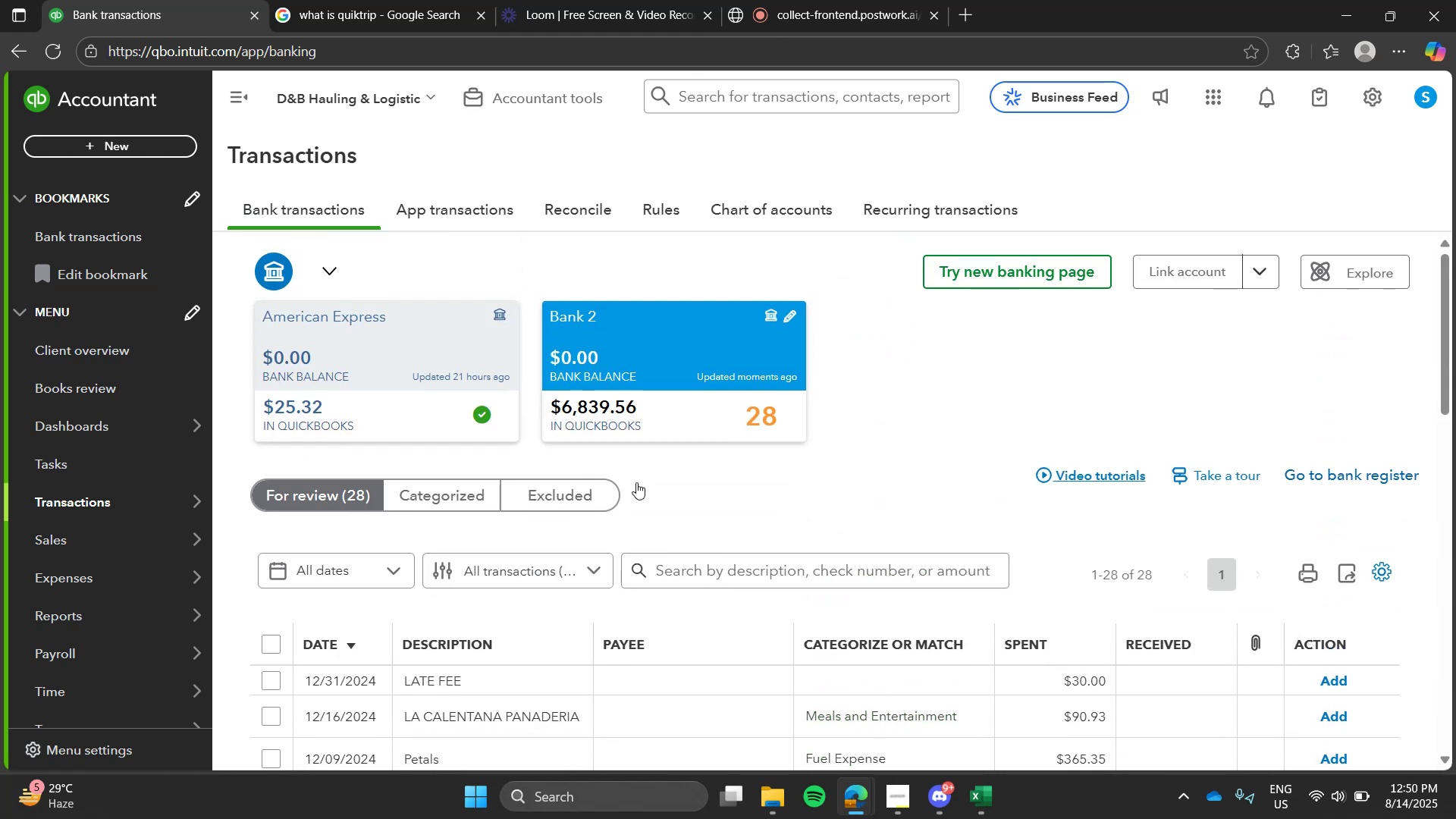 
left_click([777, 563])
 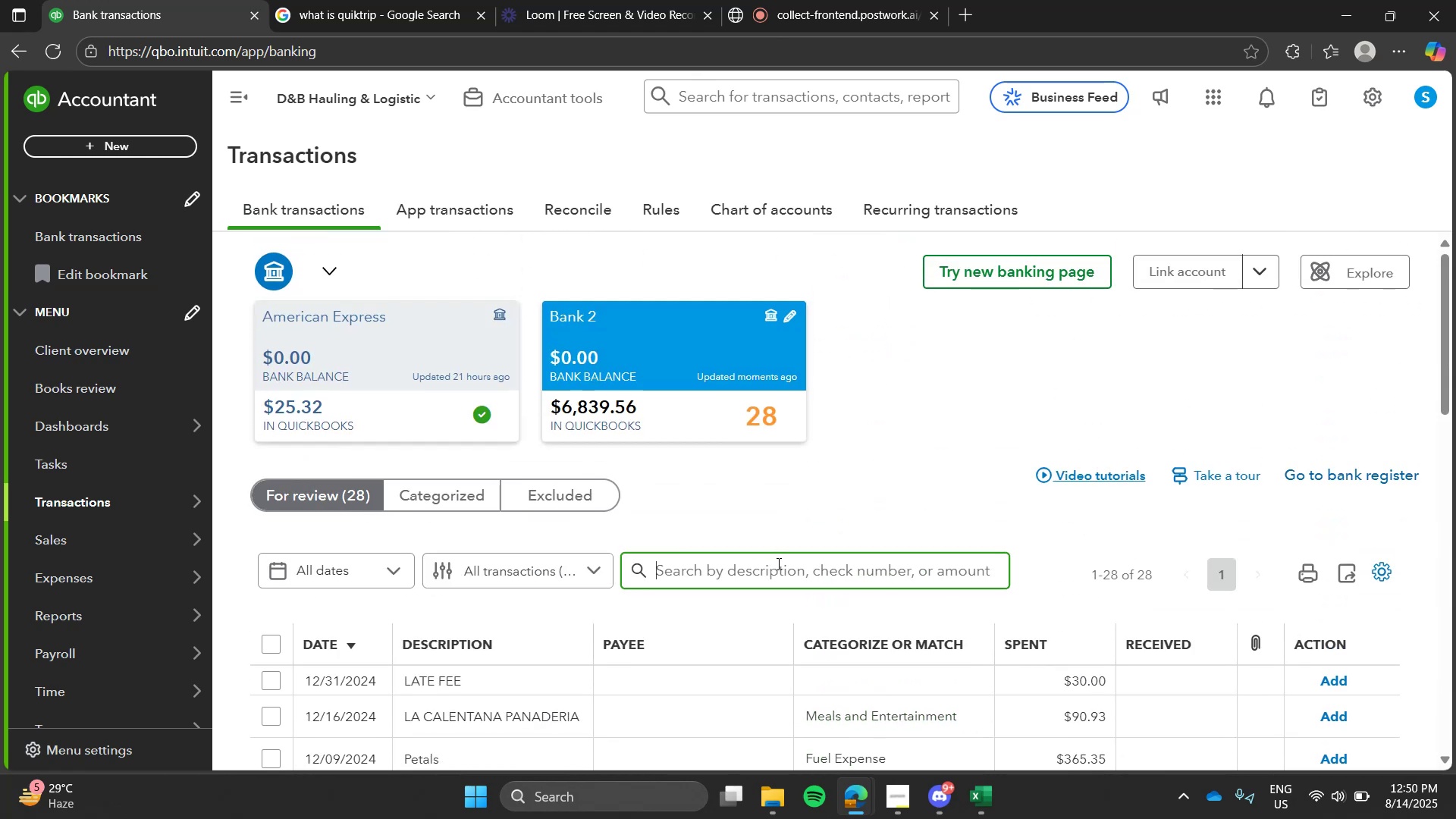 
type(quiktrip)
 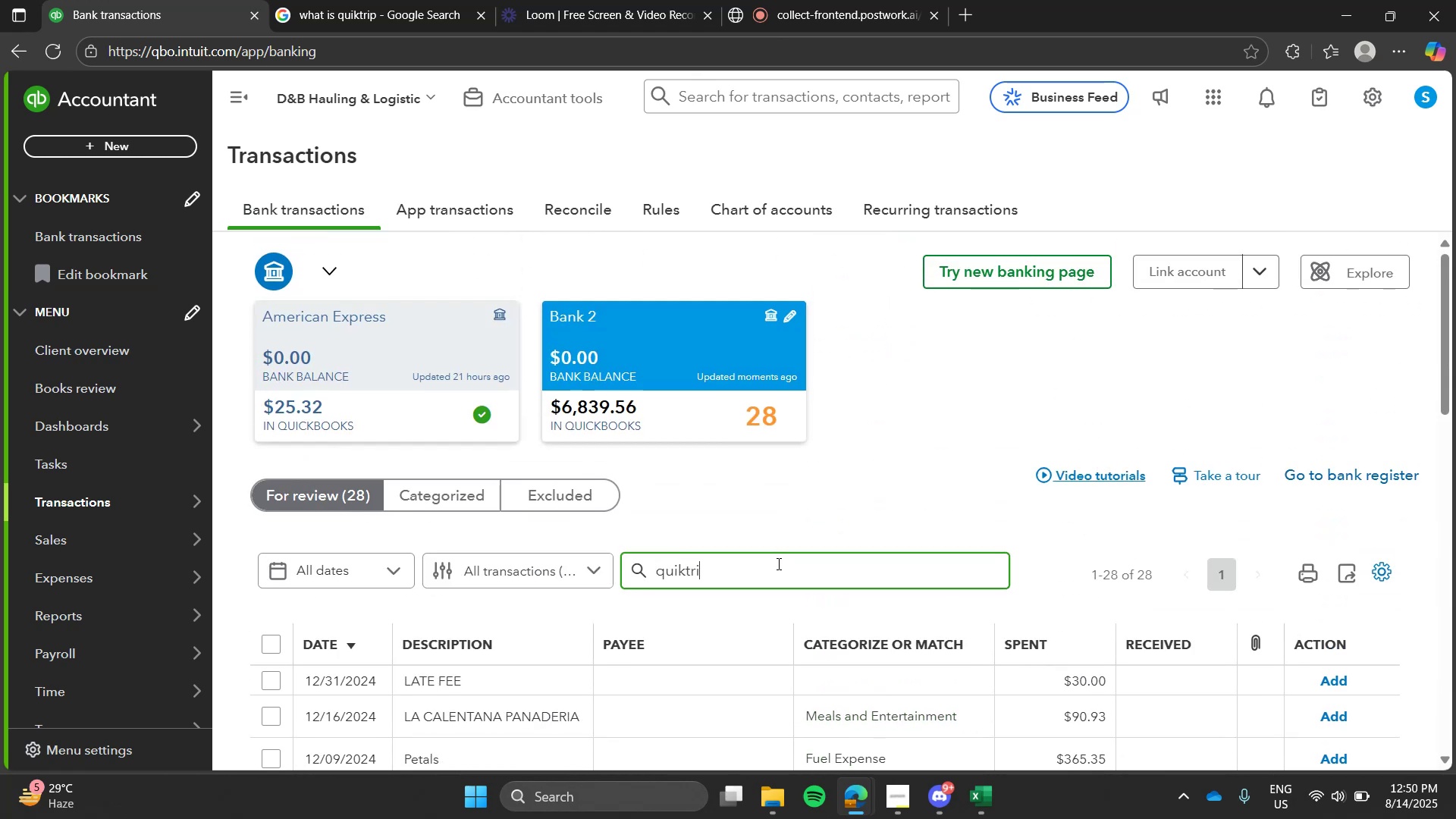 
key(Enter)
 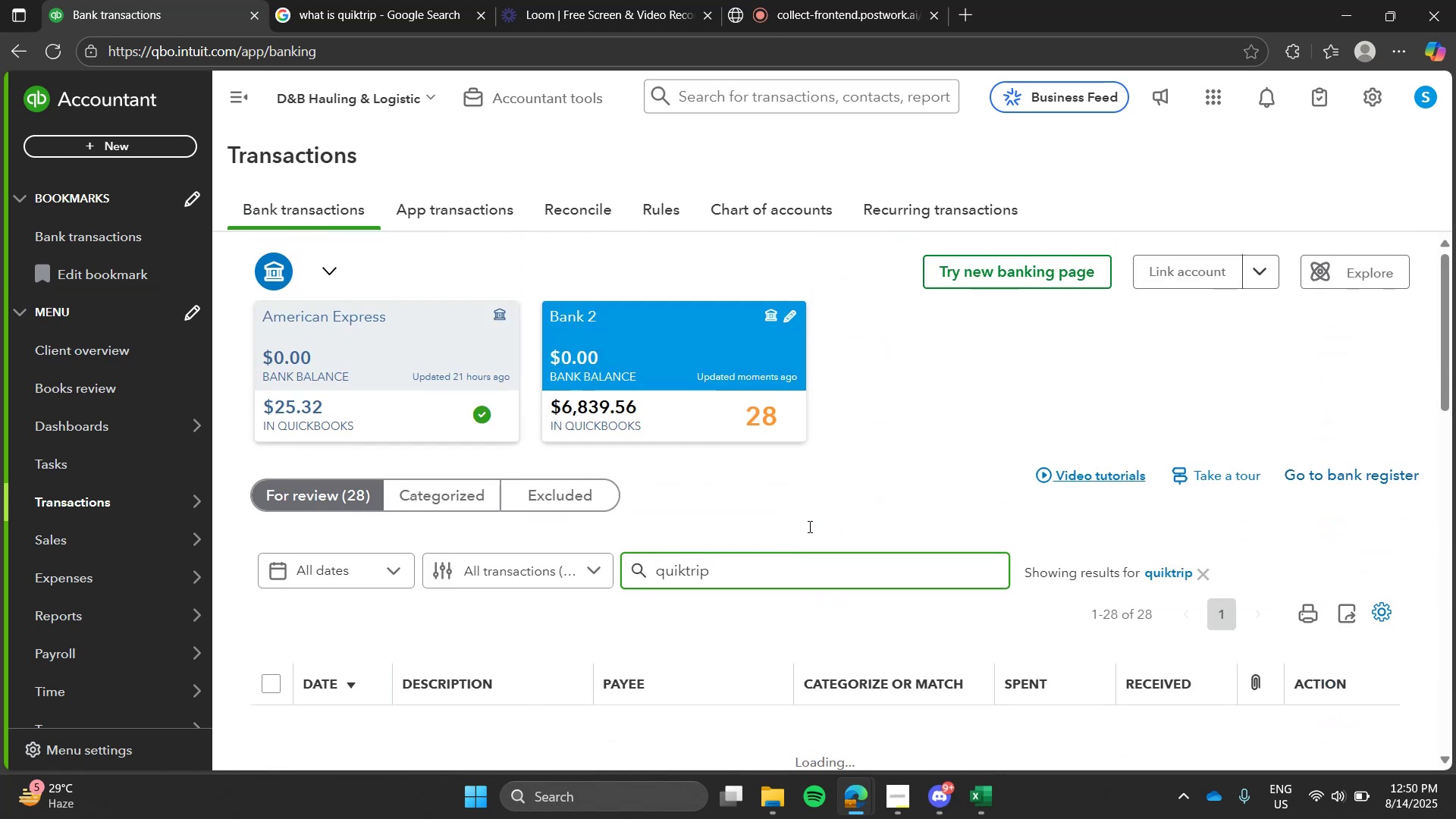 
left_click([824, 499])
 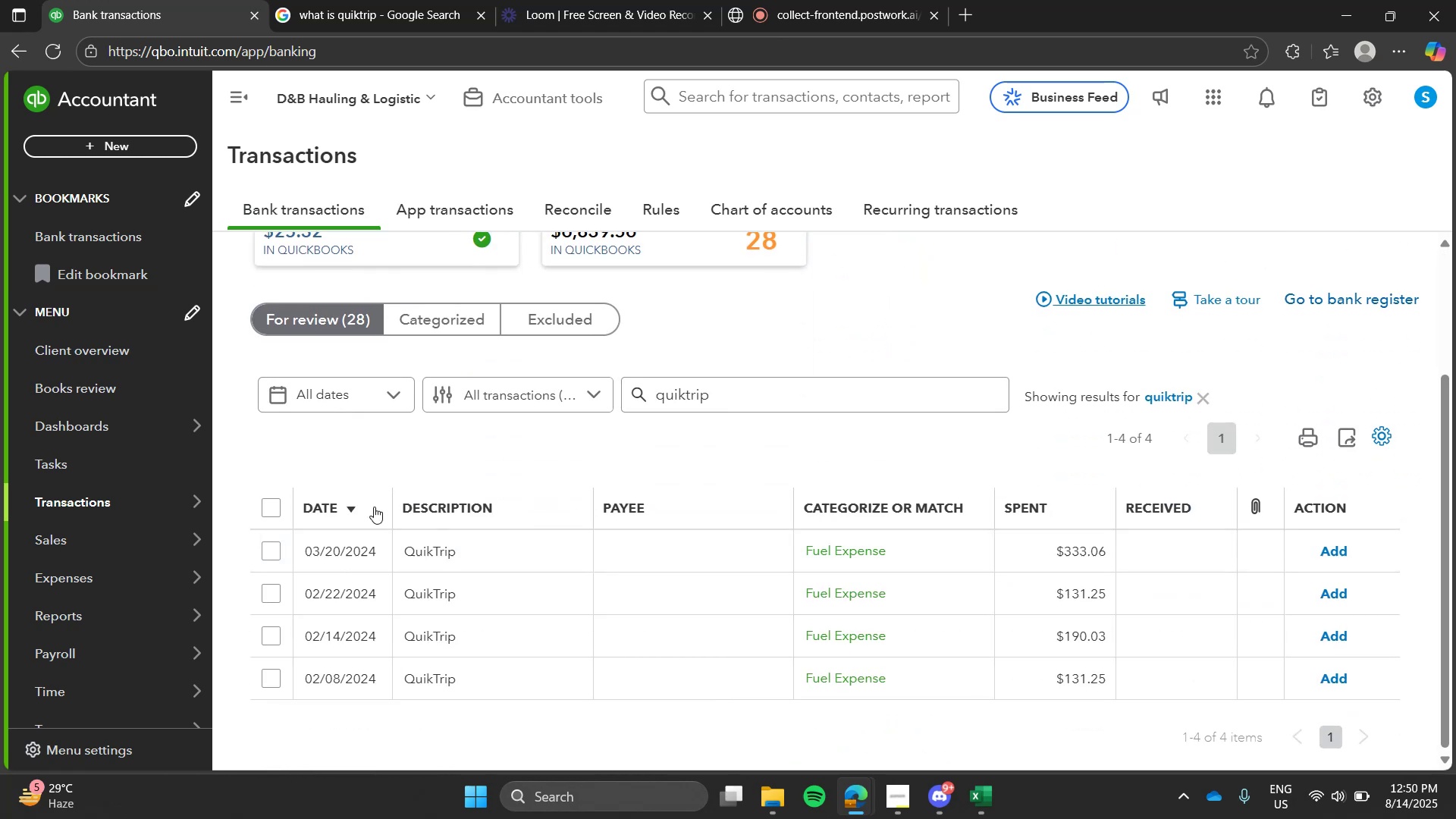 
left_click([278, 505])
 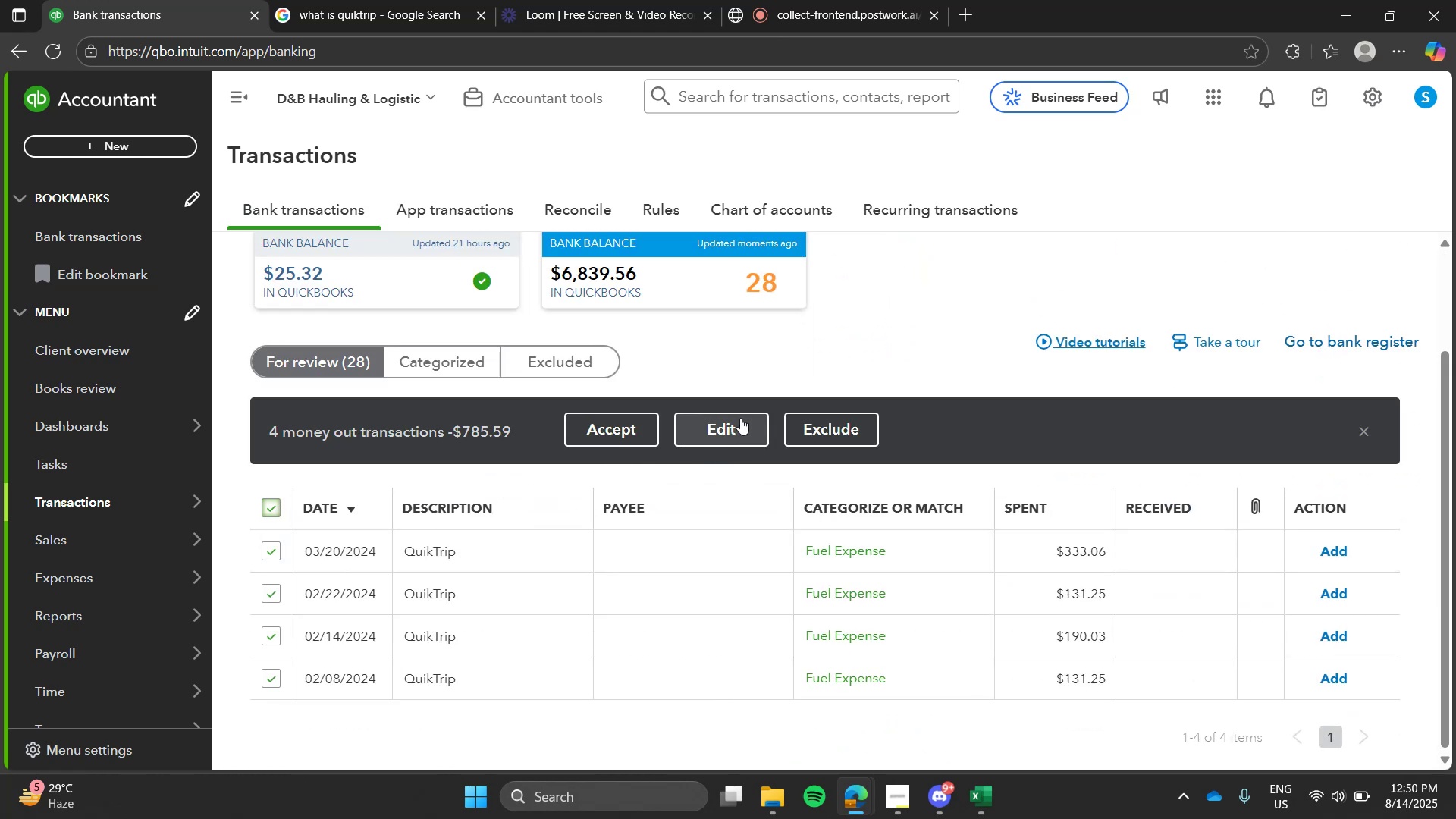 
left_click([740, 418])
 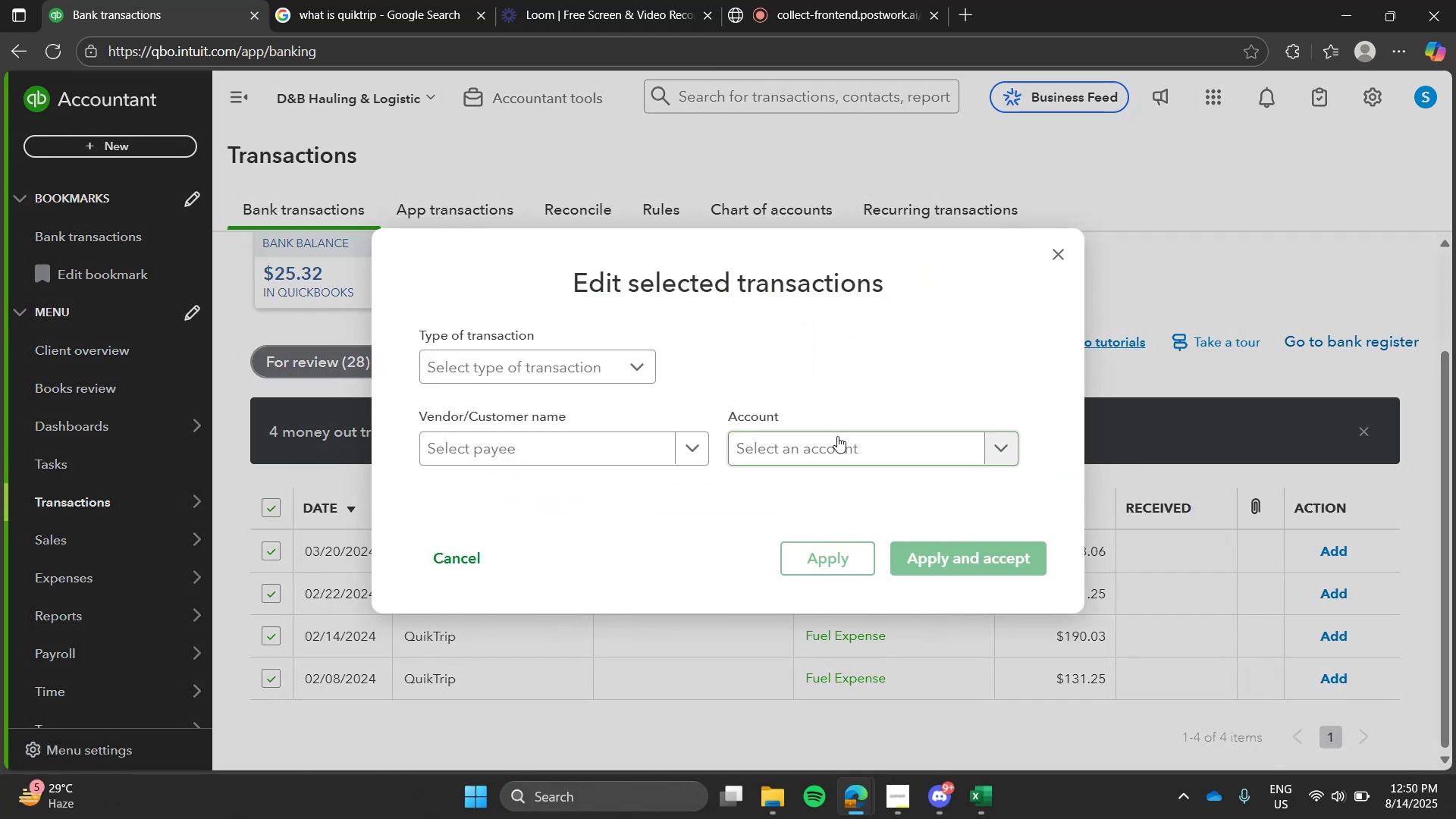 
left_click([838, 436])
 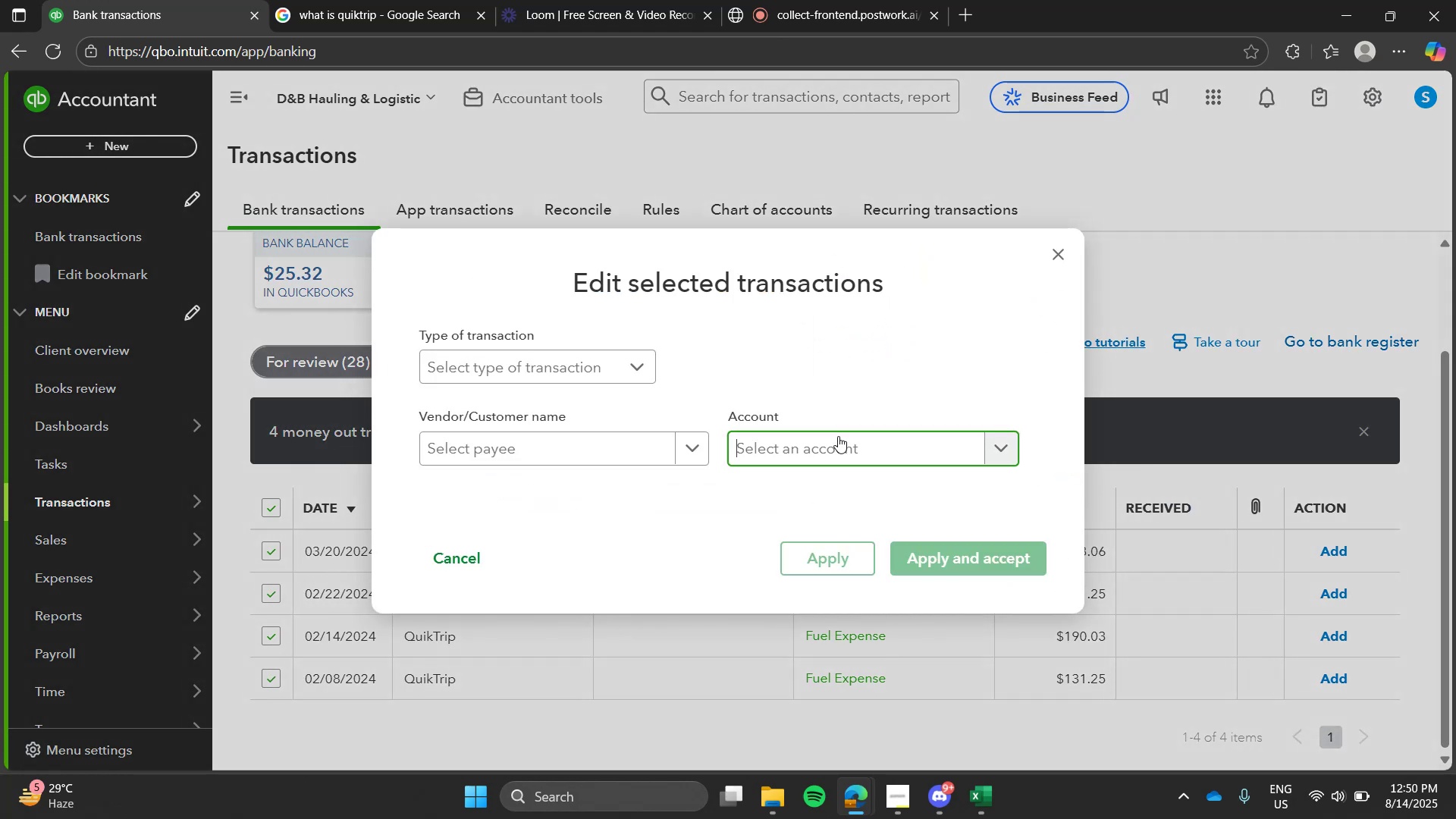 
type(fuel)
 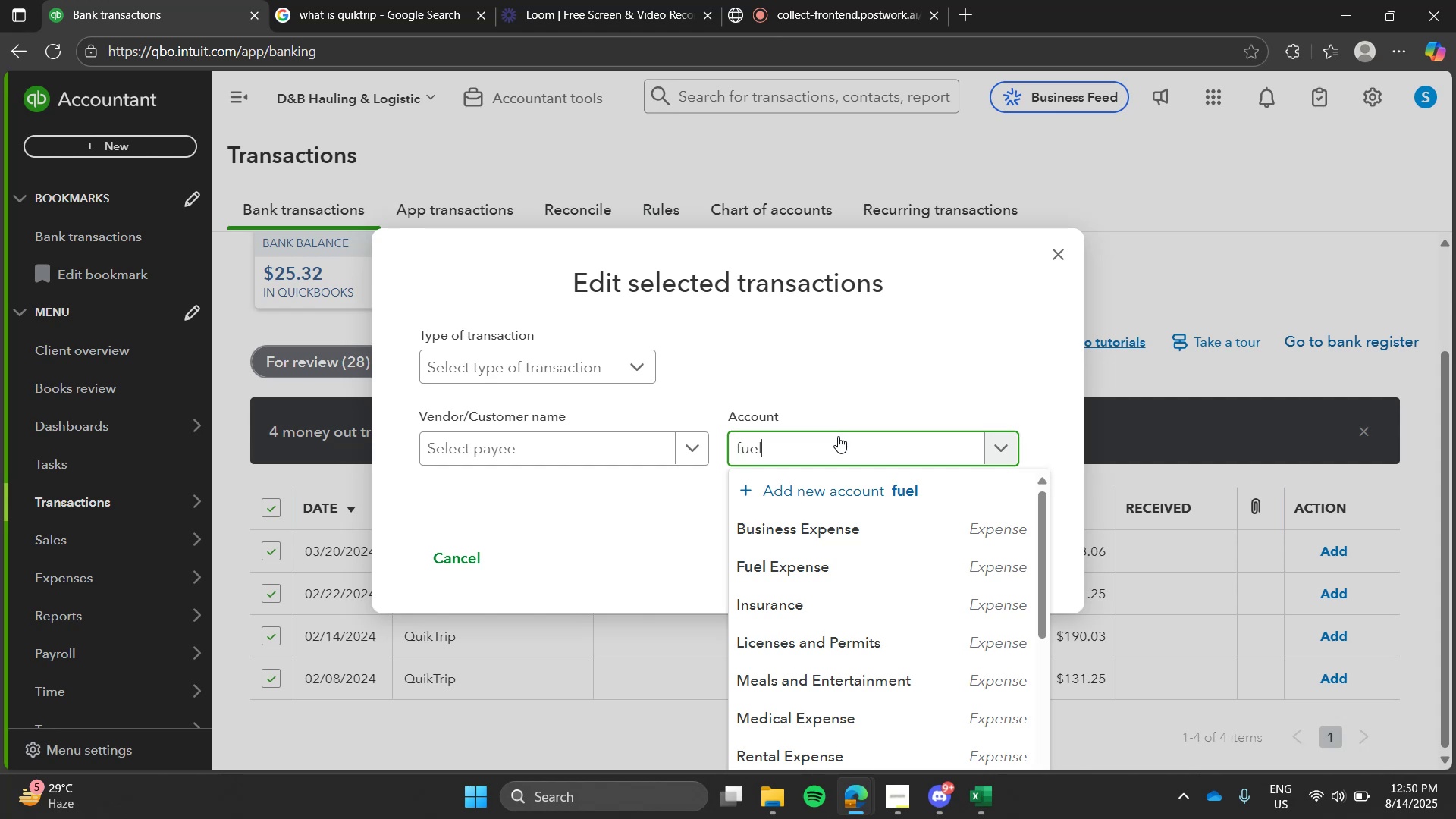 
key(Enter)
 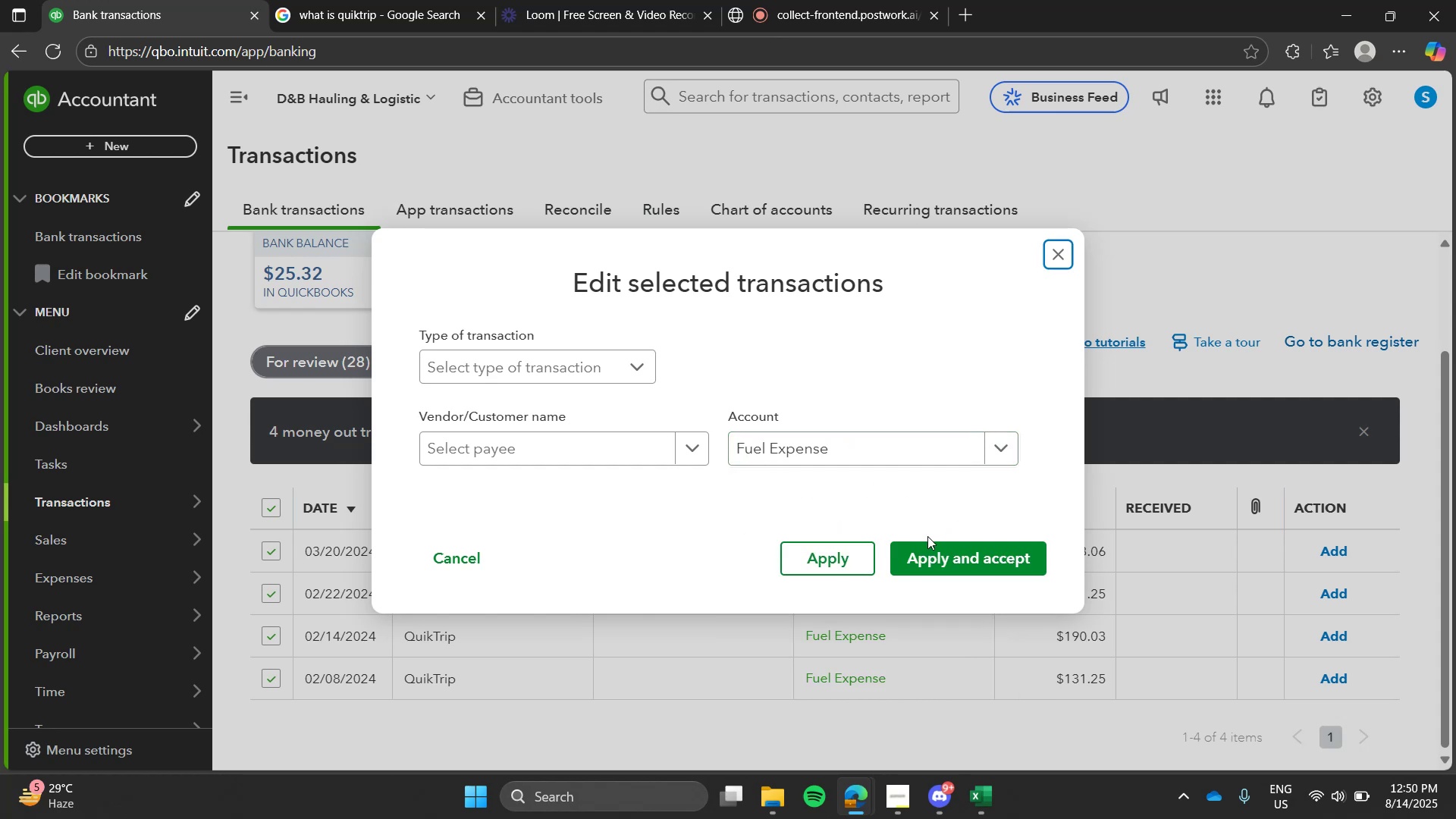 
left_click([940, 562])
 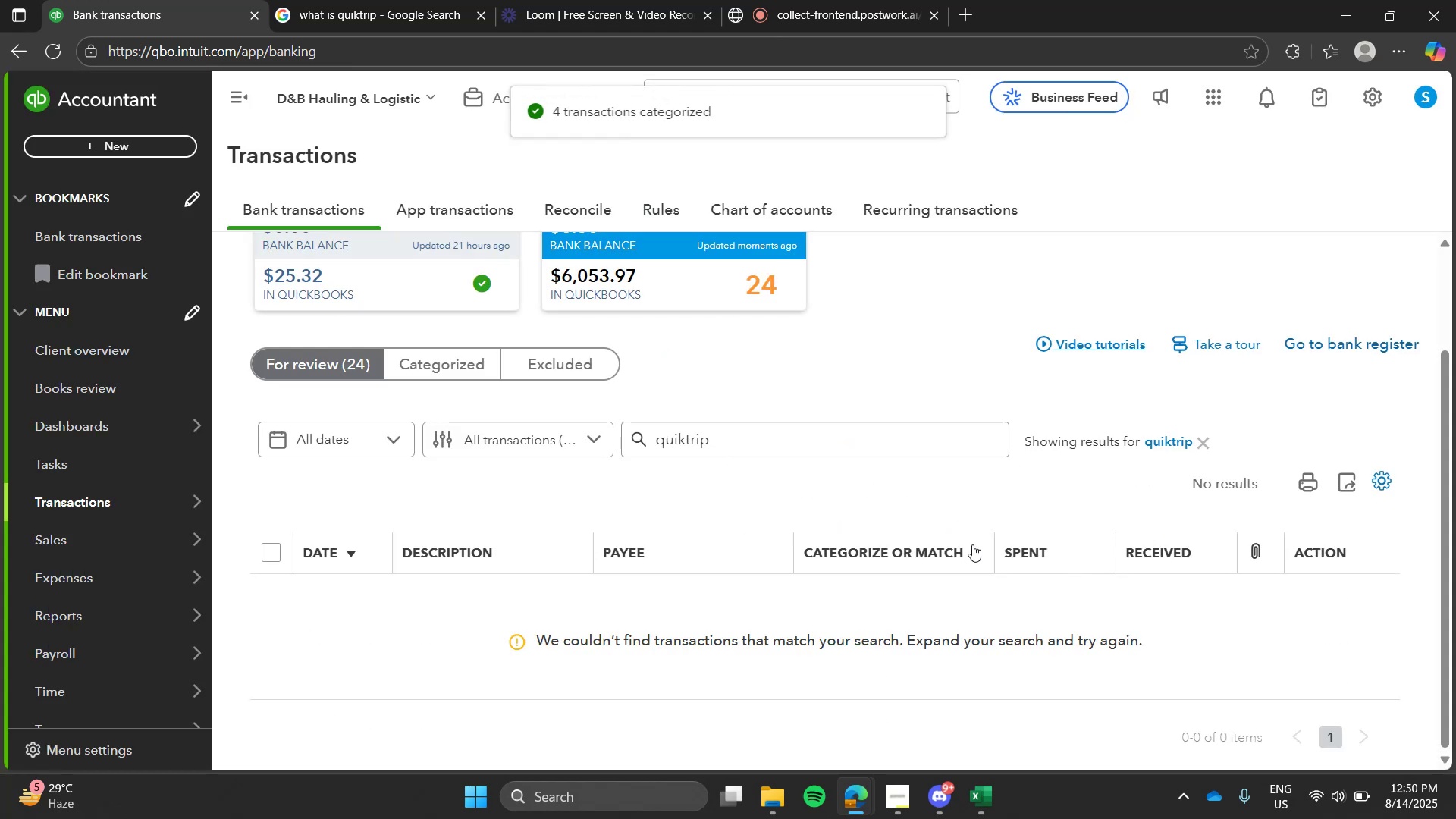 
left_click([1185, 438])
 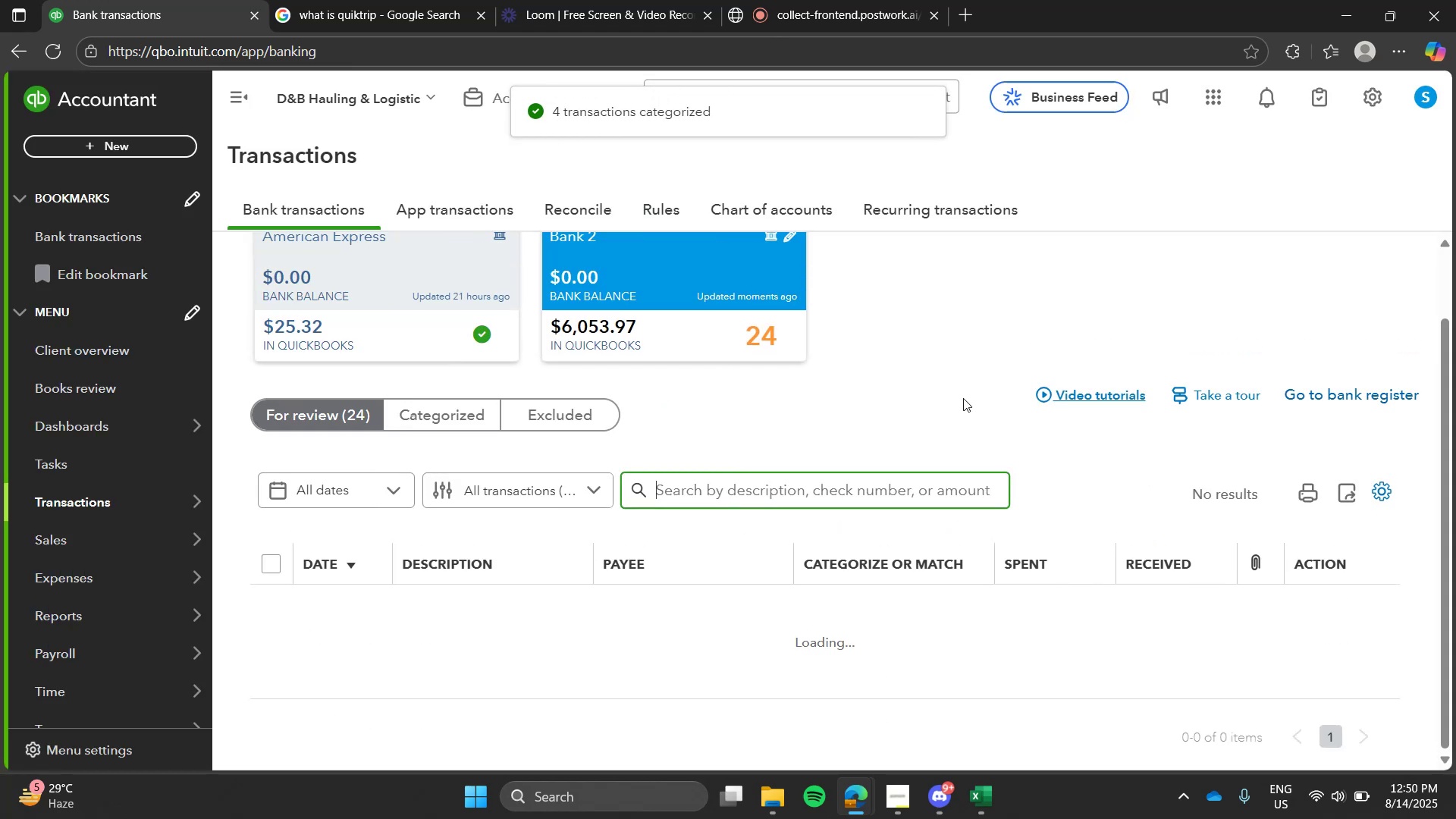 
left_click([963, 398])
 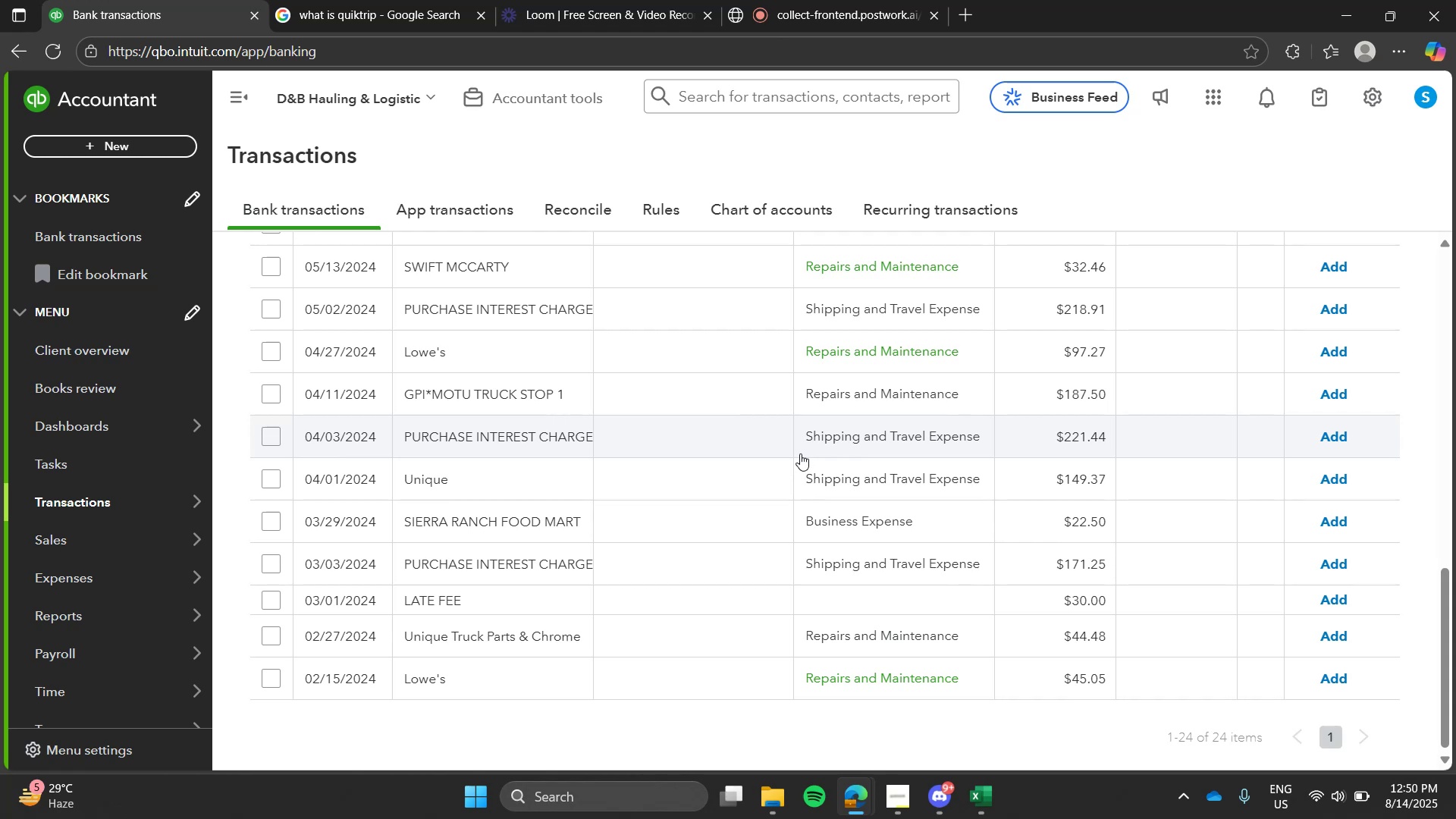 
wait(6.44)
 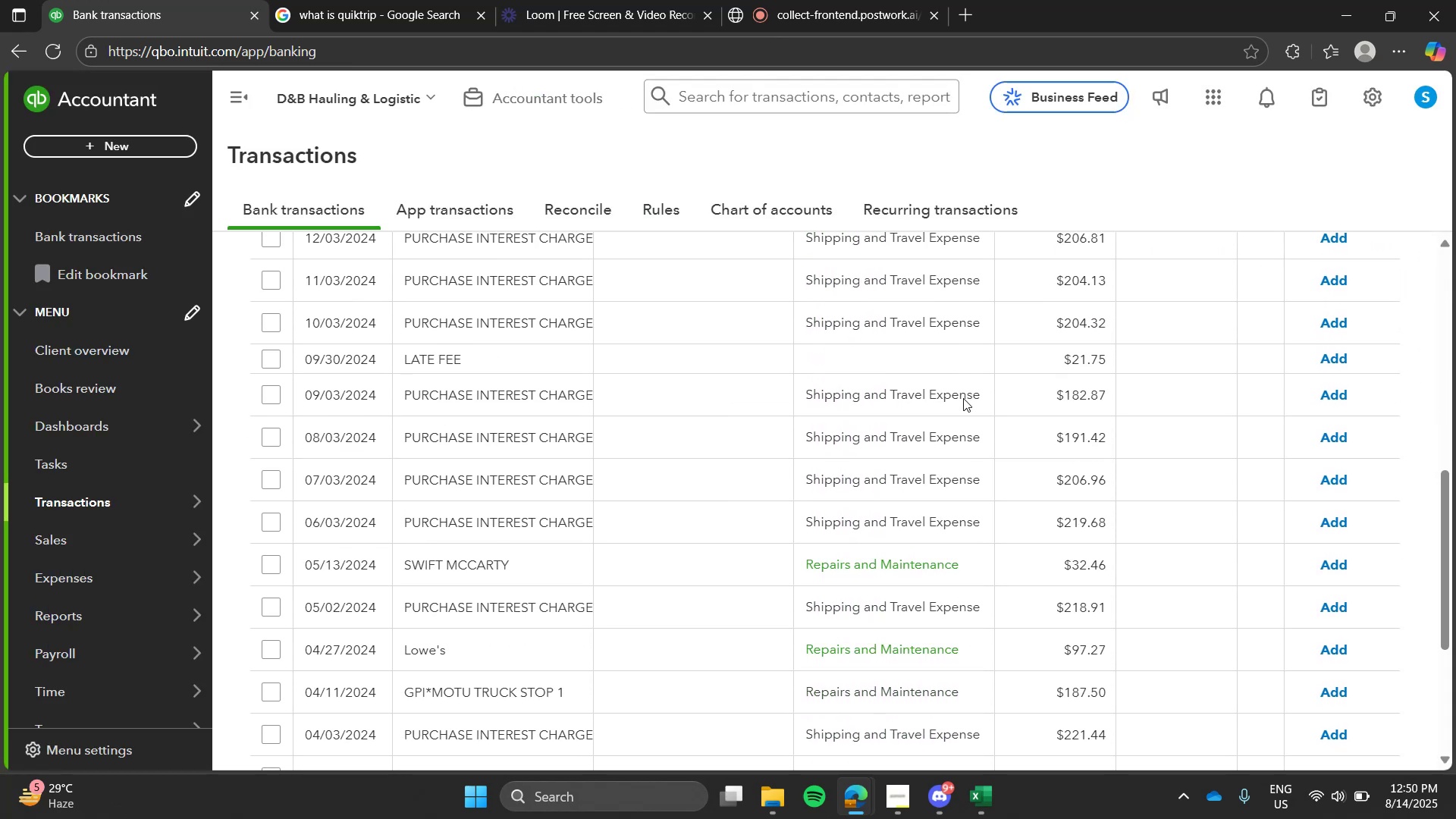 
left_click([698, 575])
 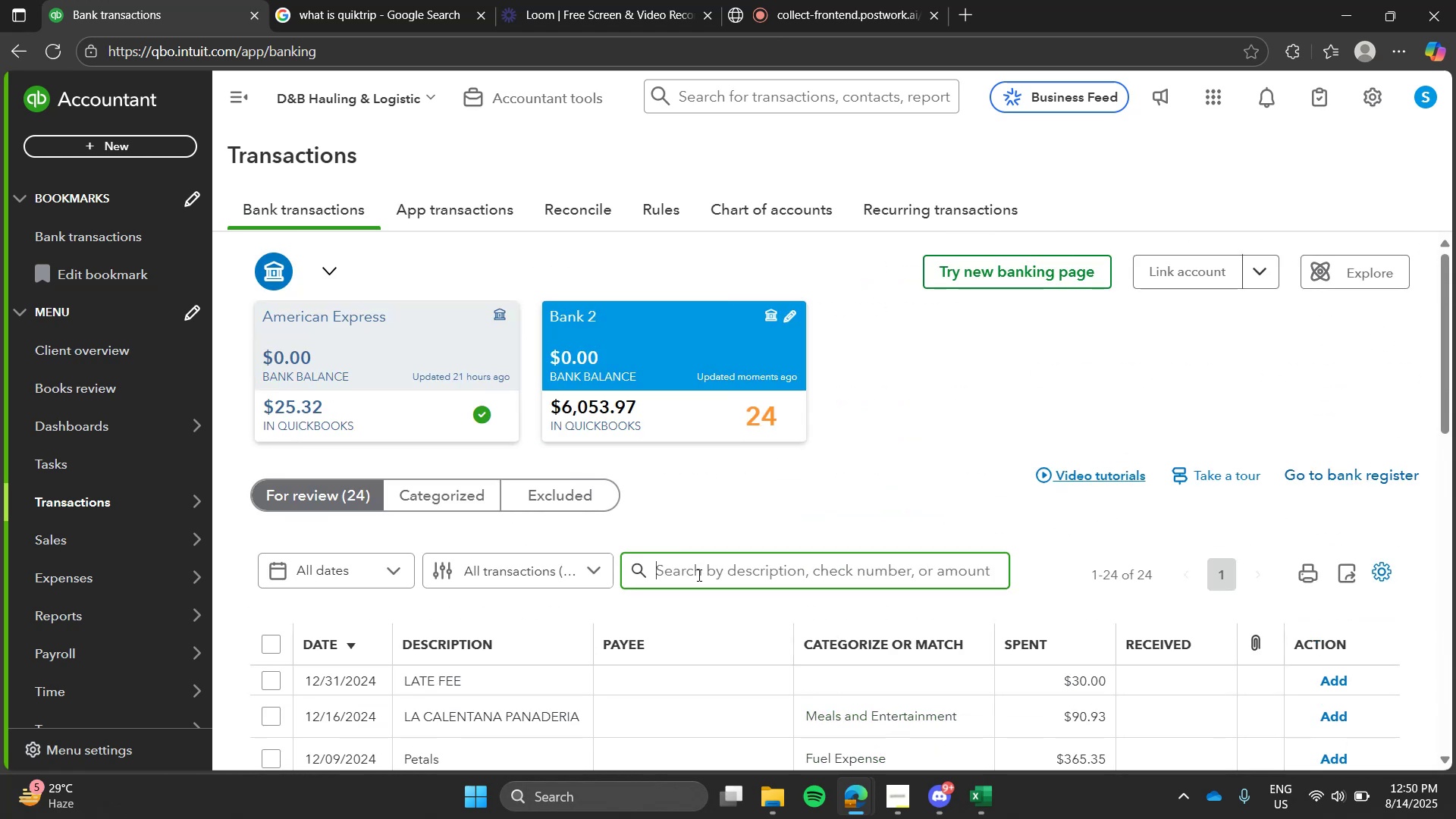 
type(food mart)
 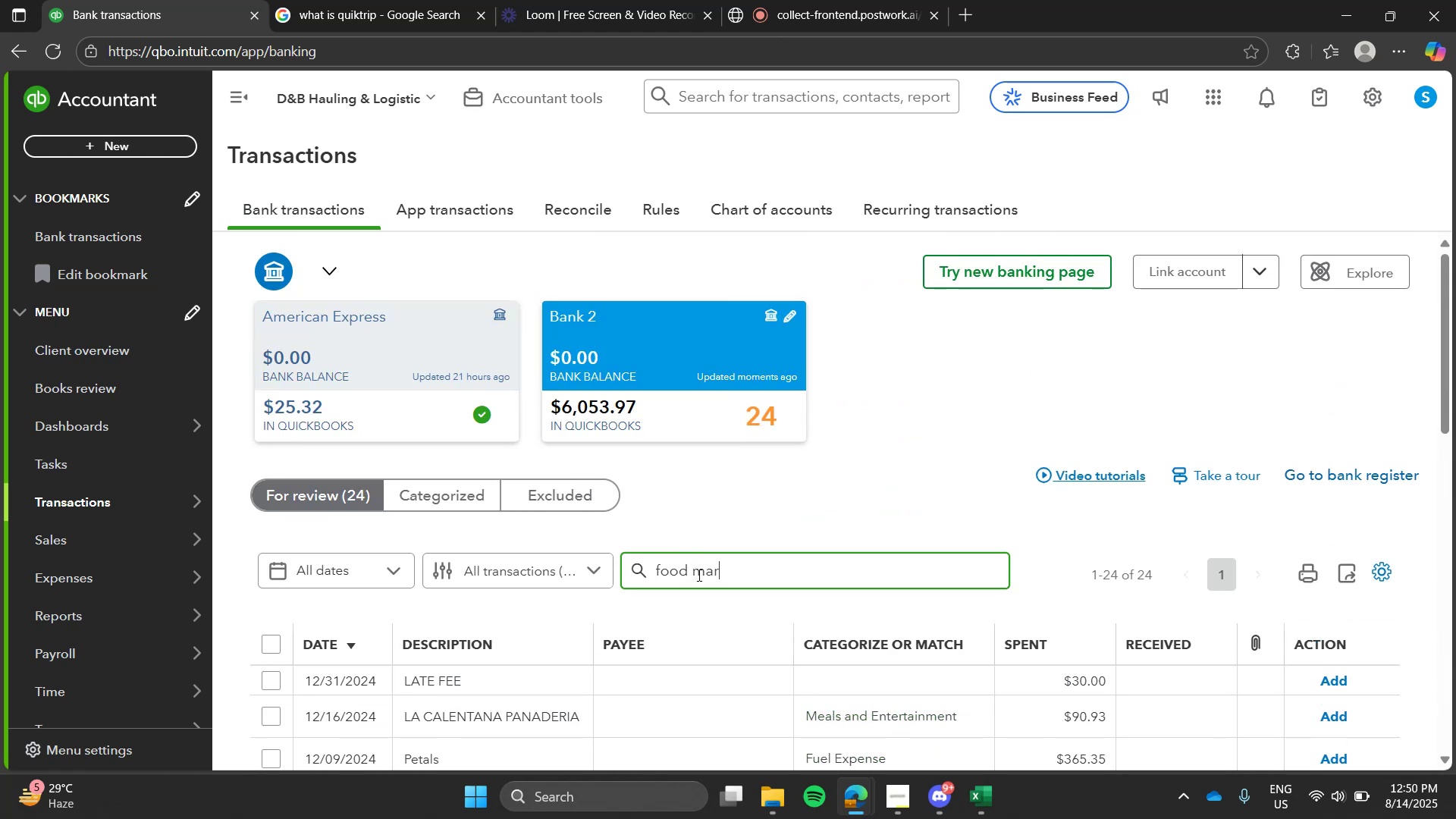 
key(Enter)
 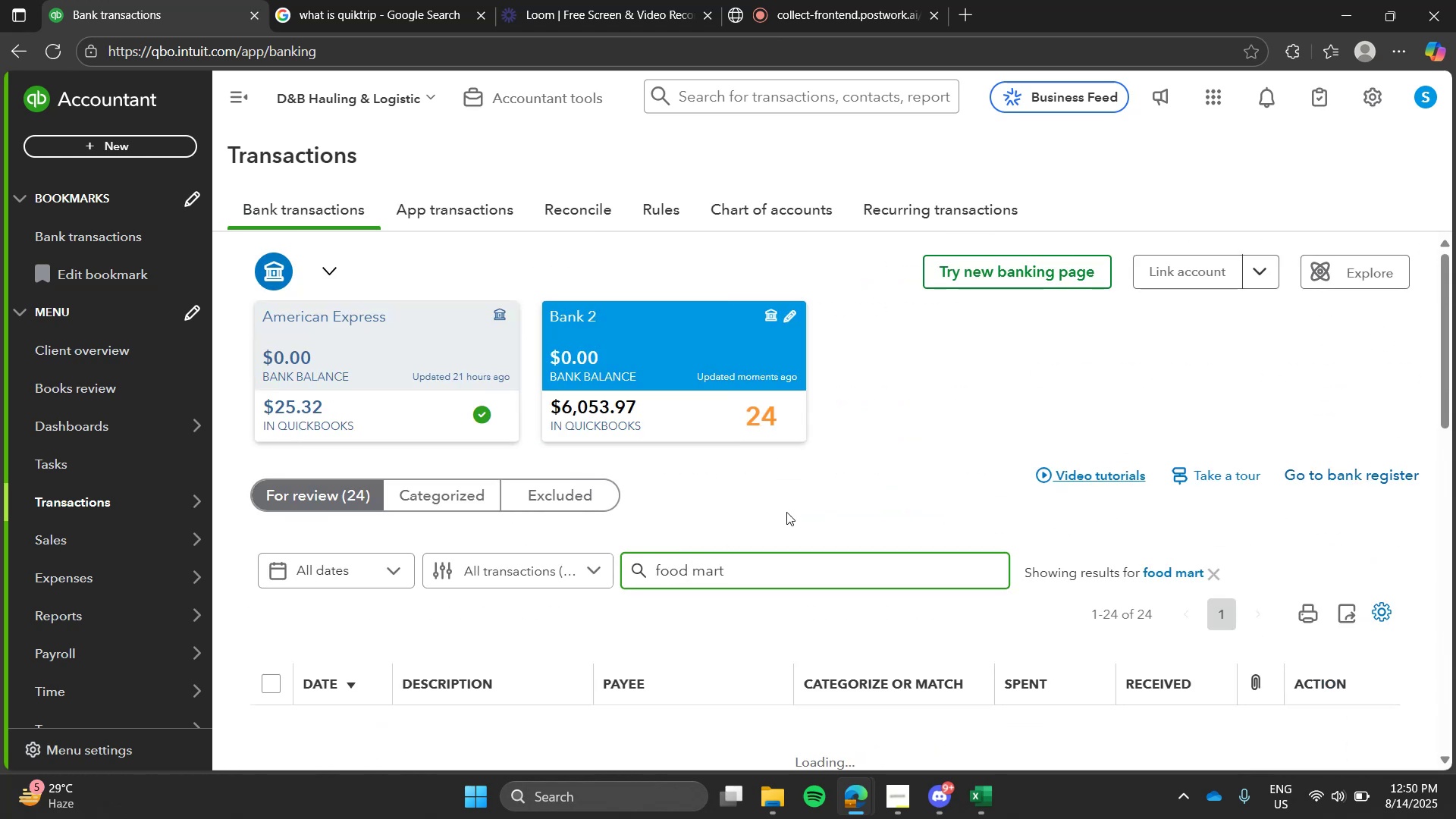 
left_click([835, 491])
 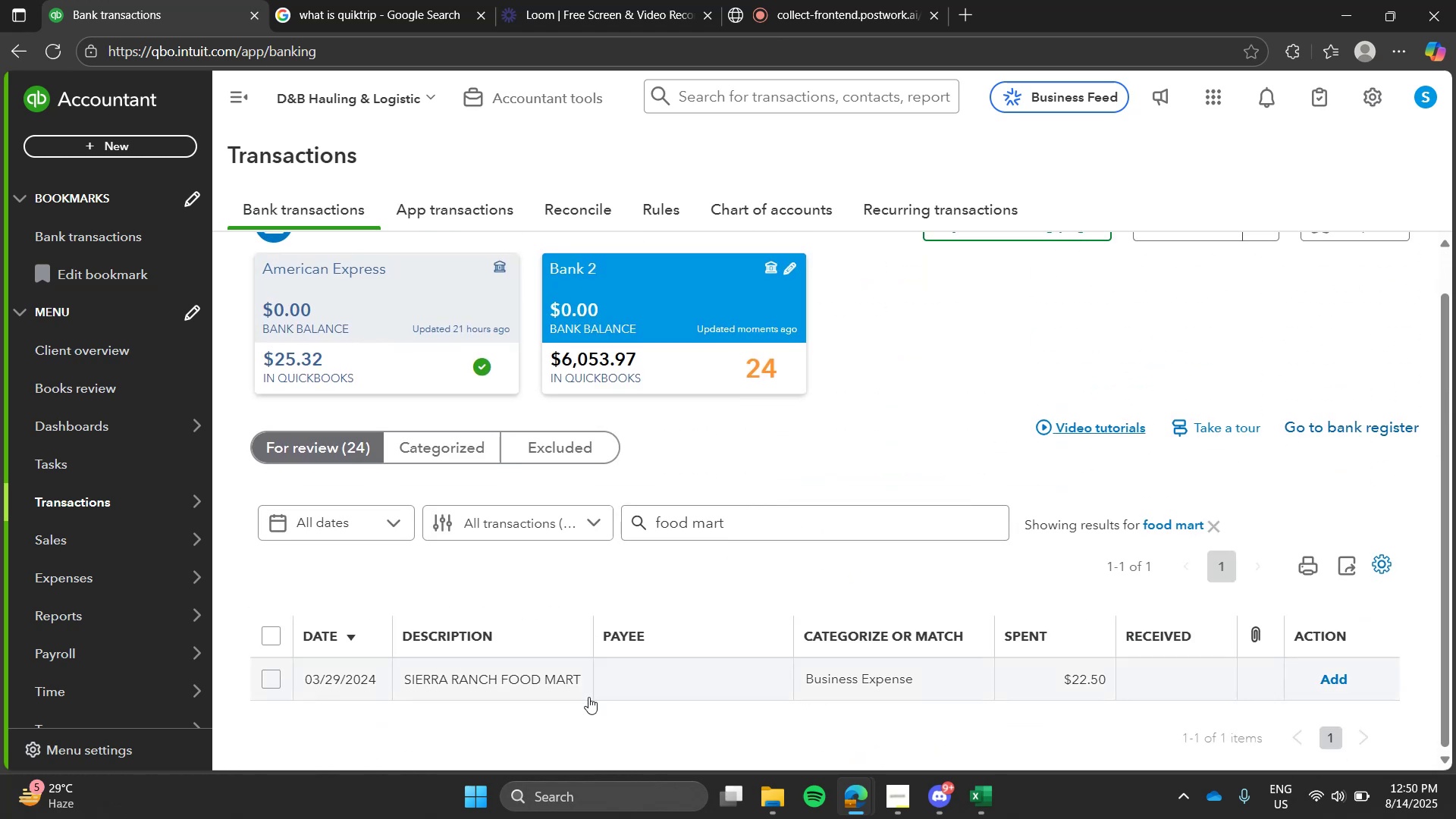 
left_click([587, 699])
 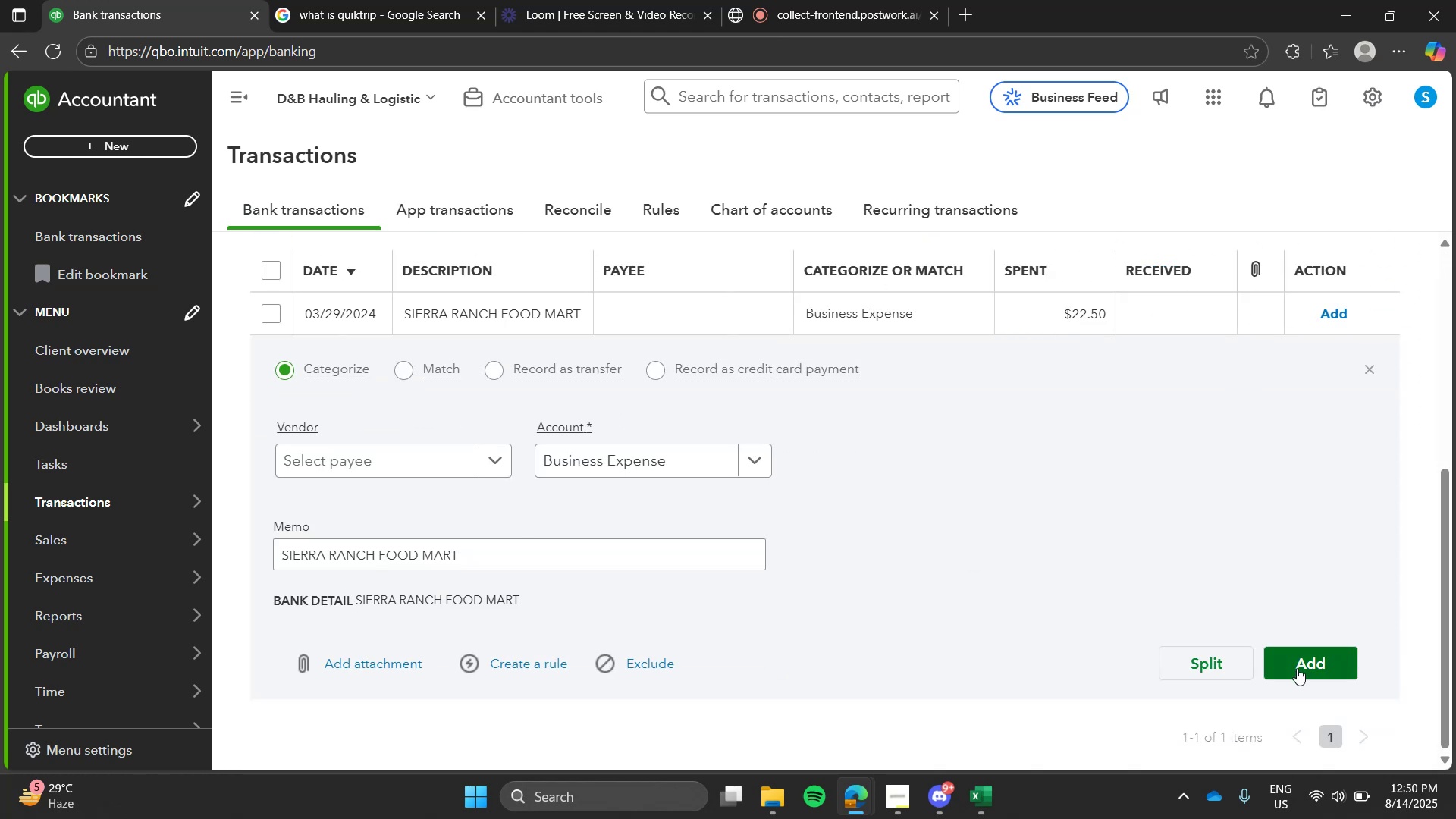 
left_click([1297, 668])
 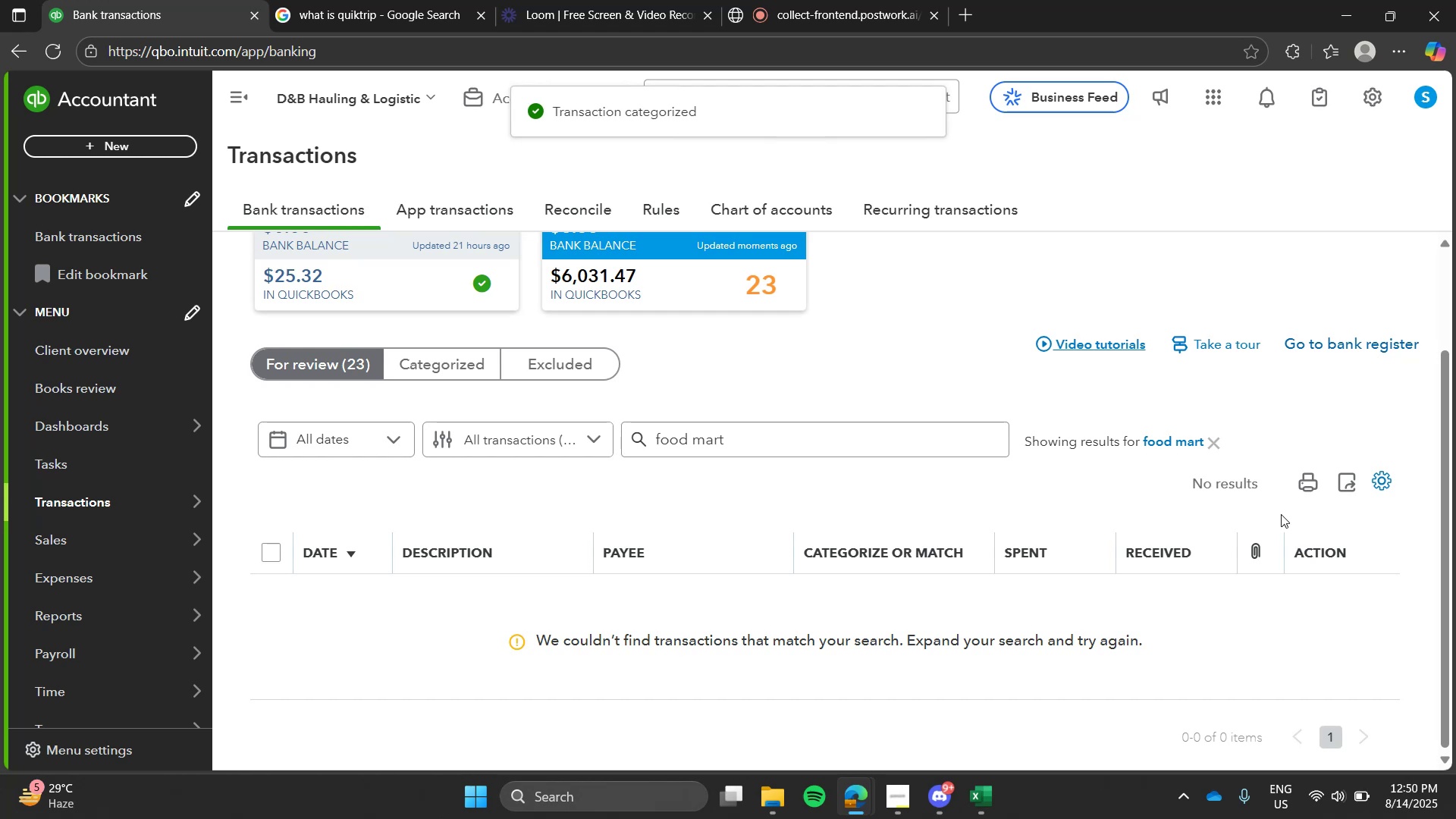 
left_click([1222, 442])
 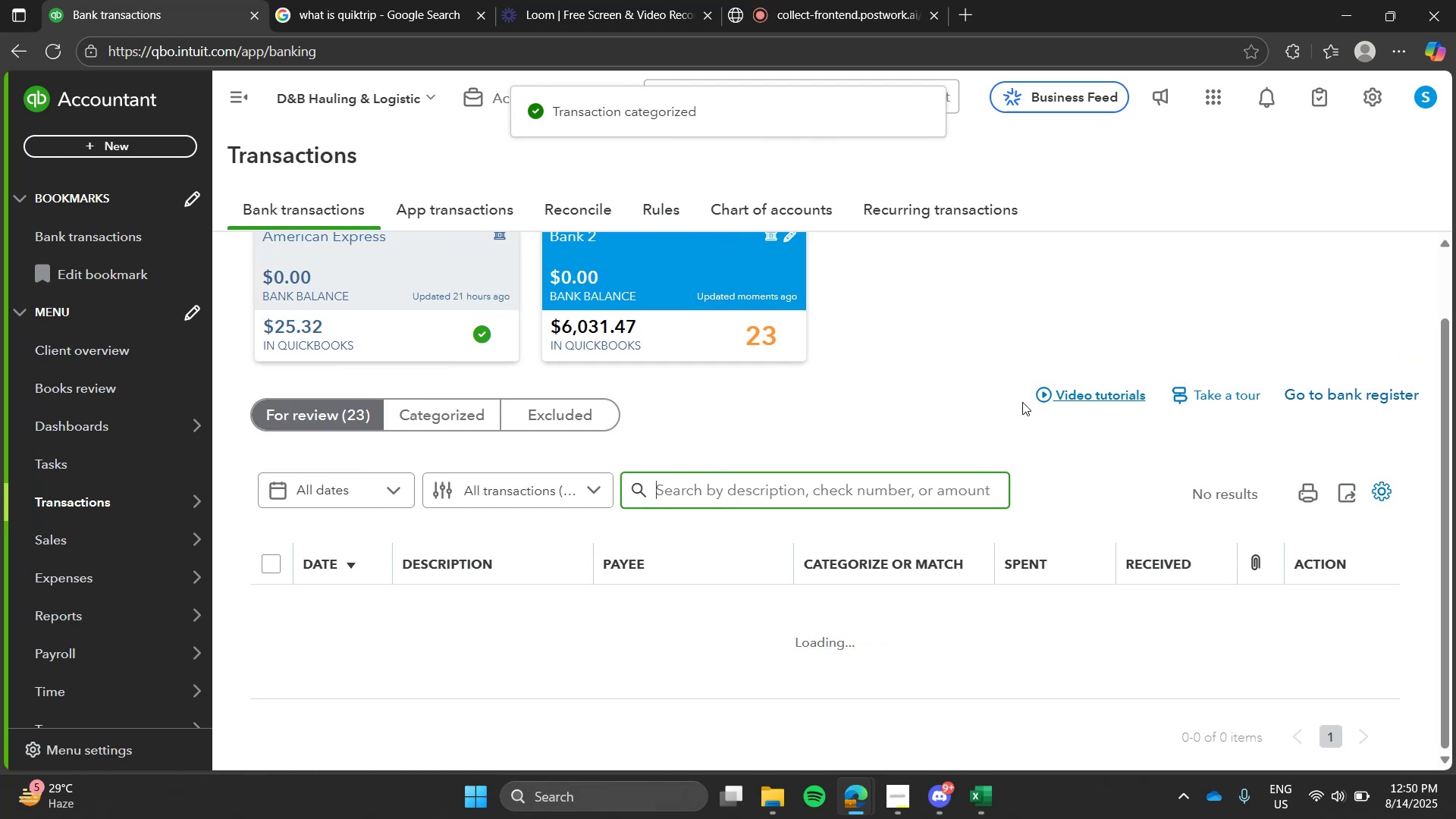 
left_click([1022, 402])
 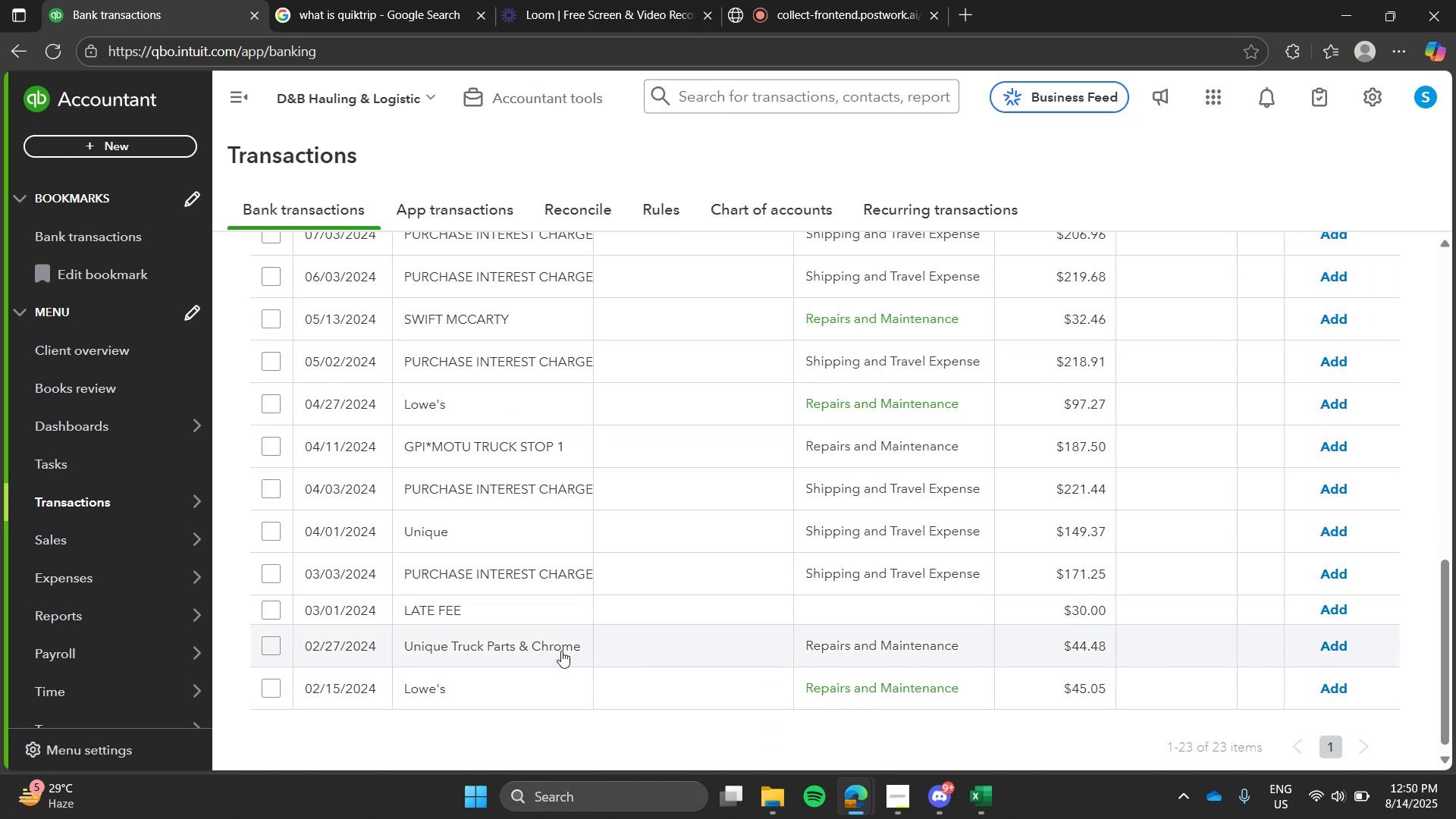 
wait(6.49)
 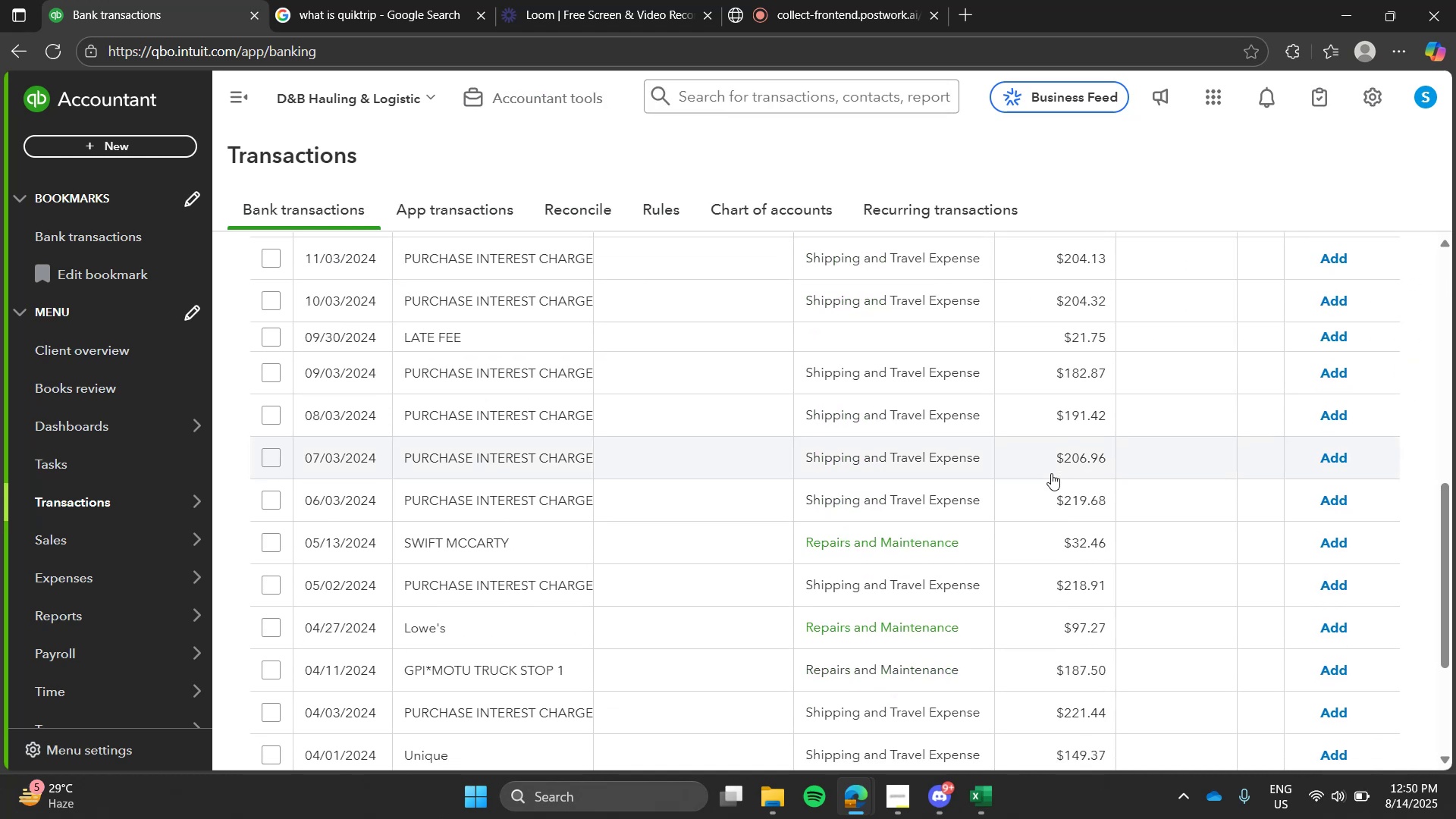 
left_click([561, 651])
 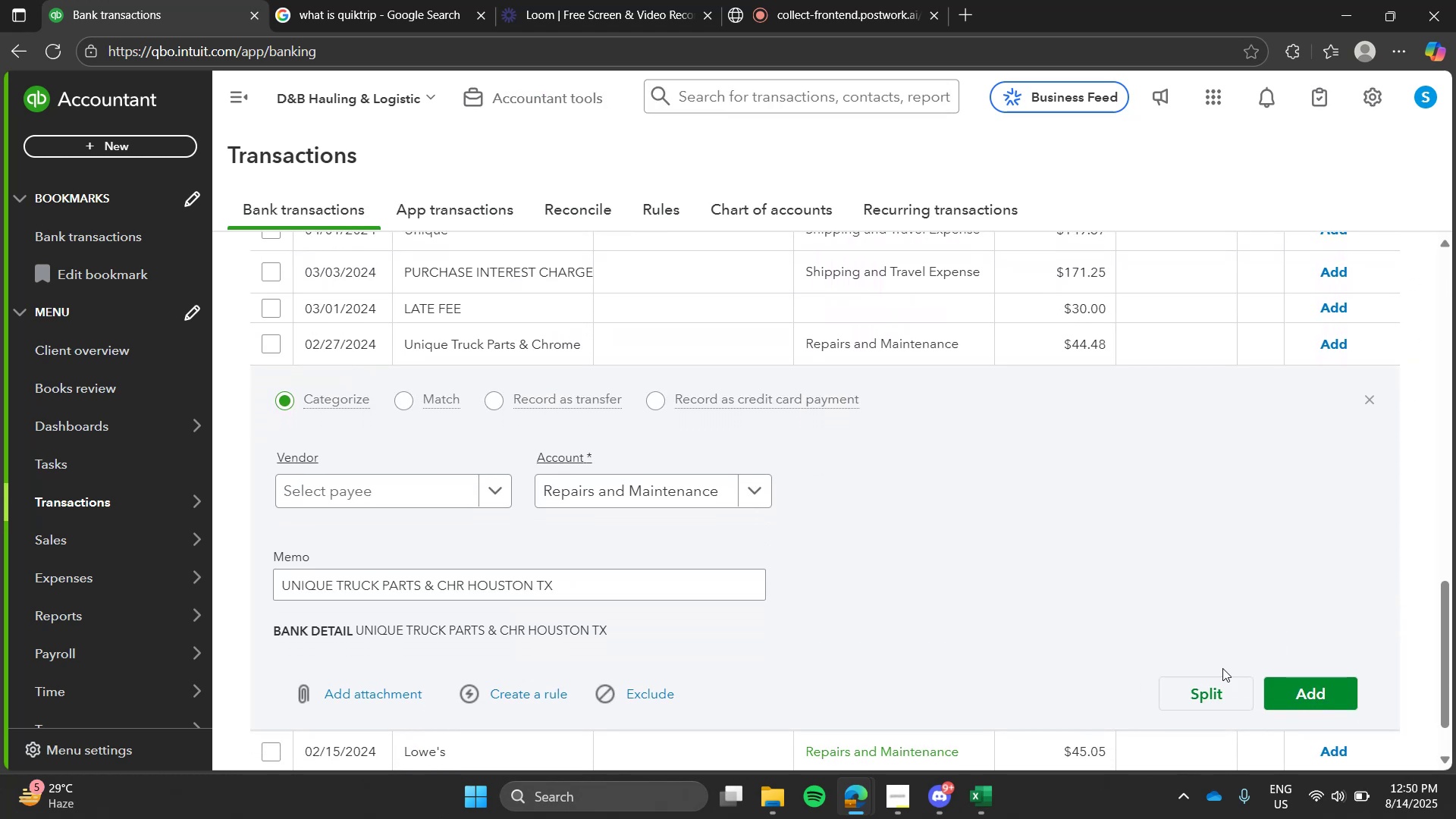 
left_click([1274, 685])
 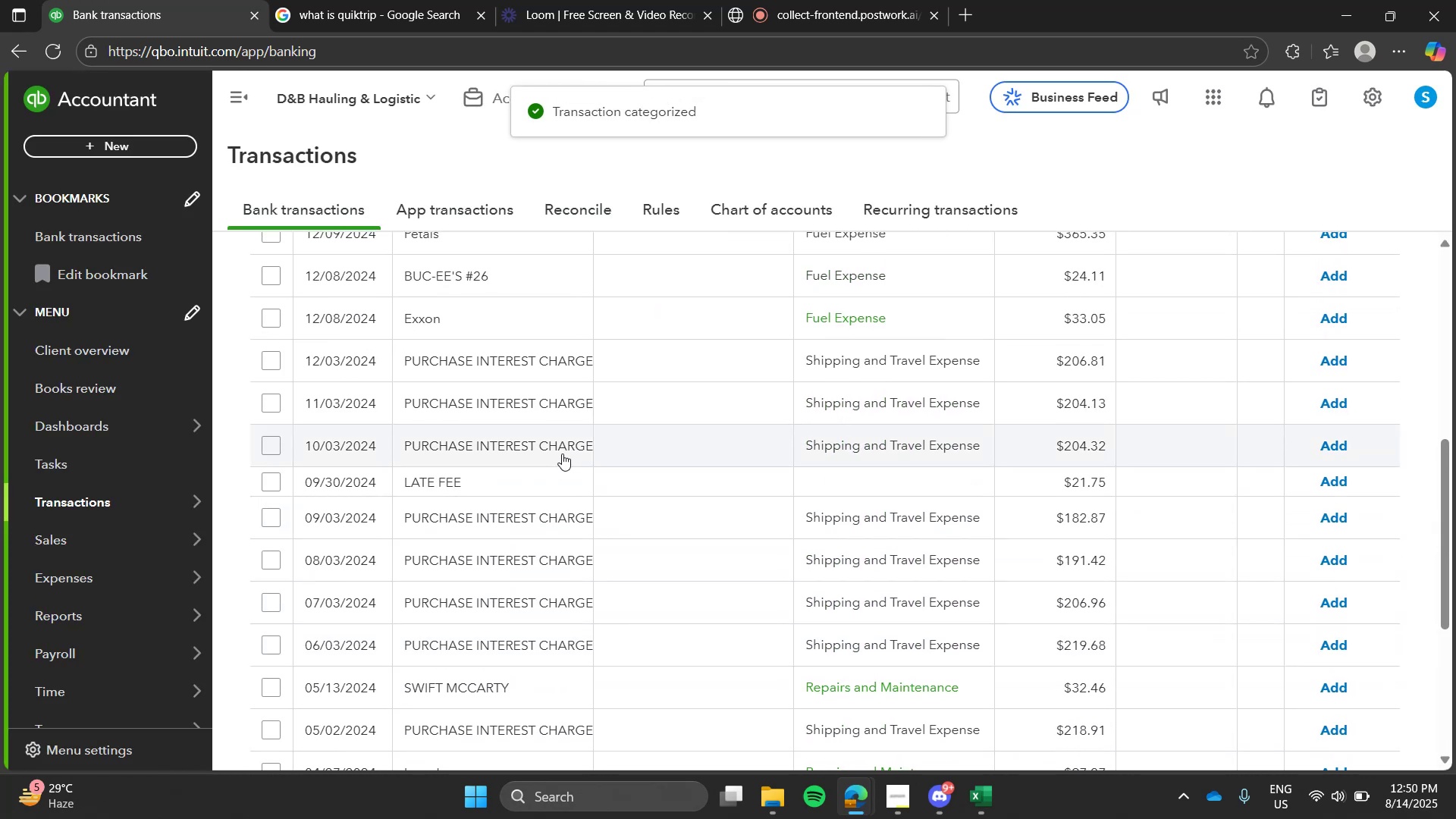 
left_click([531, 404])
 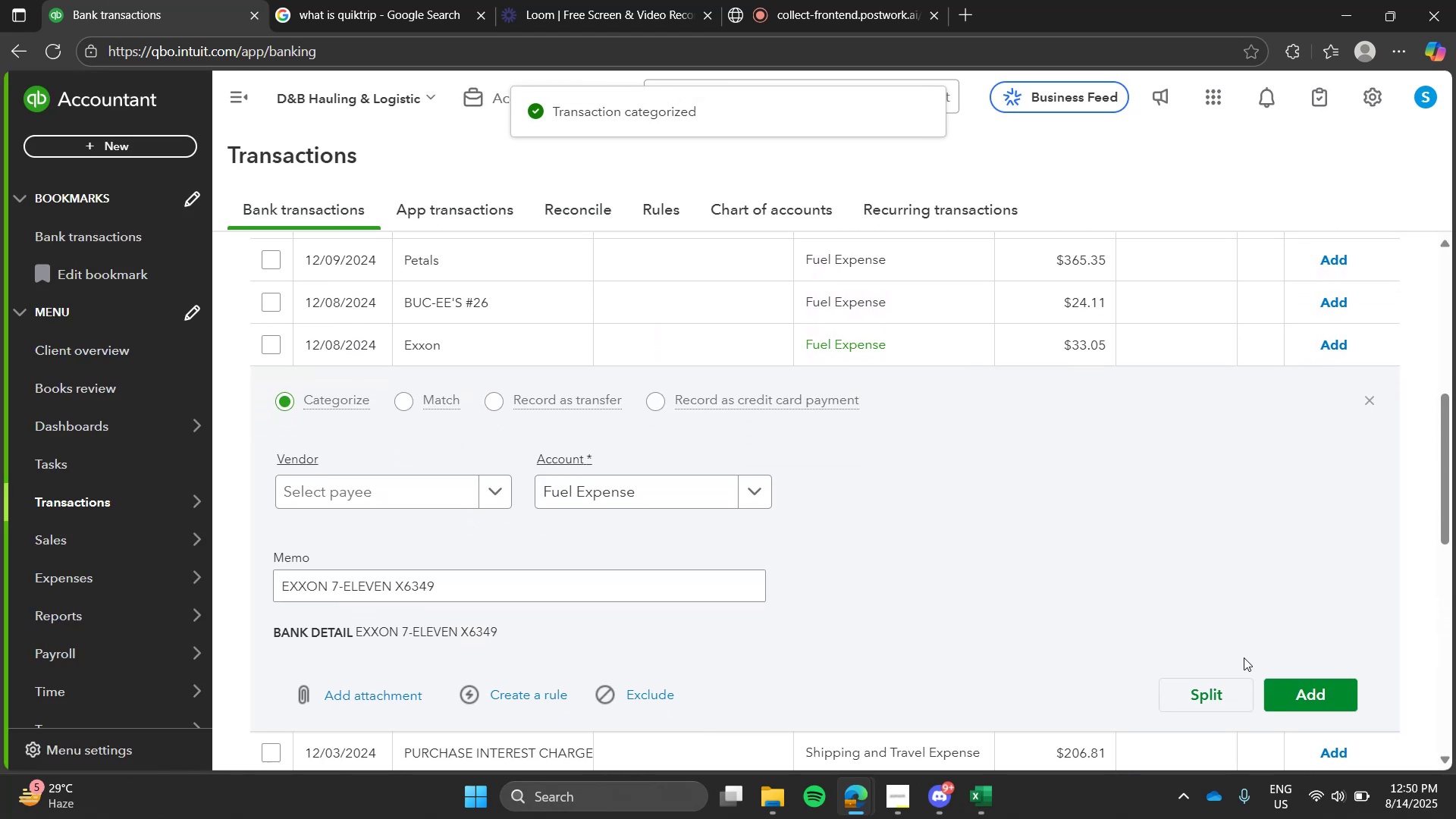 
left_click([1297, 690])
 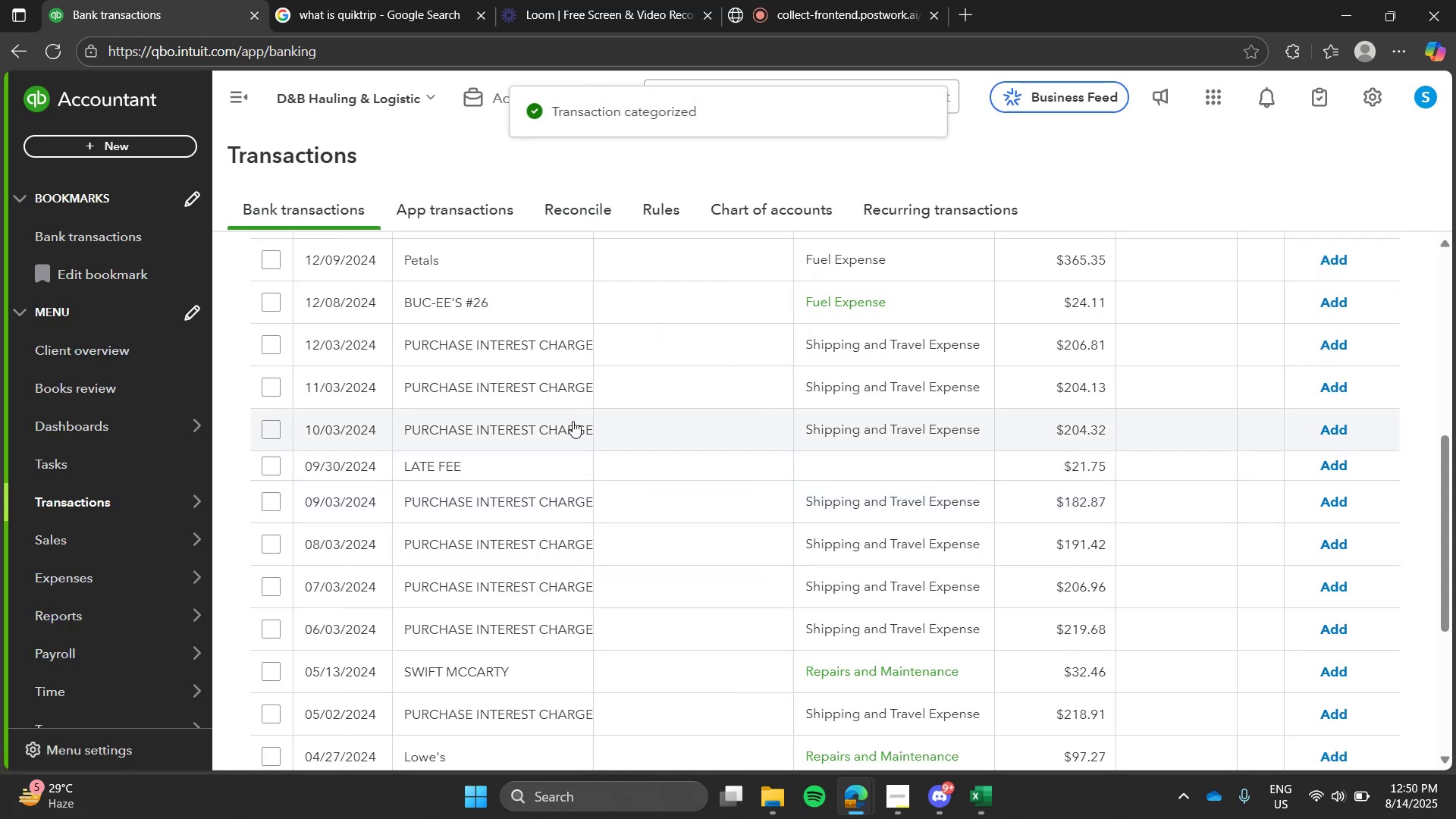 
left_click([471, 288])
 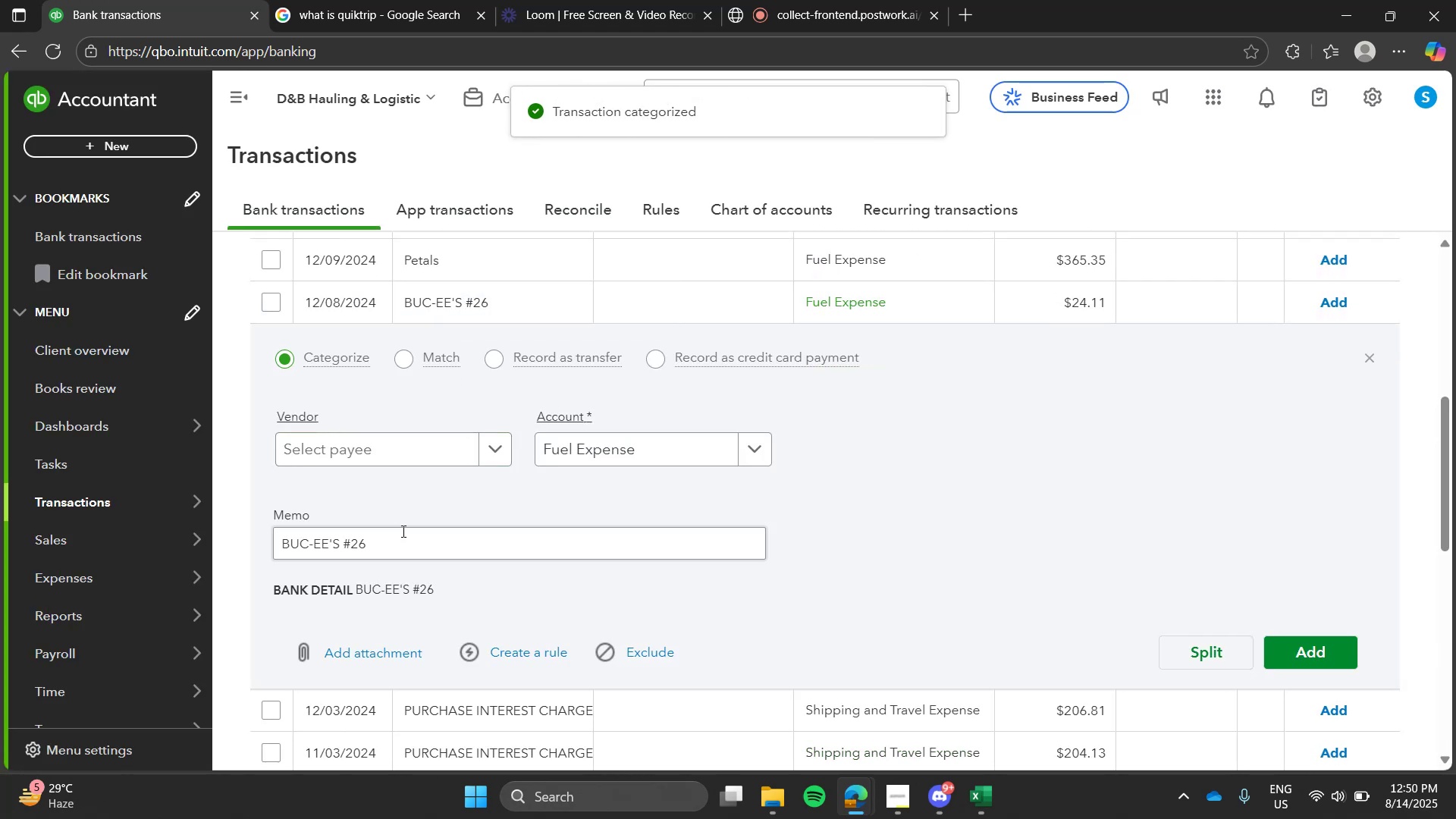 
double_click([402, 531])
 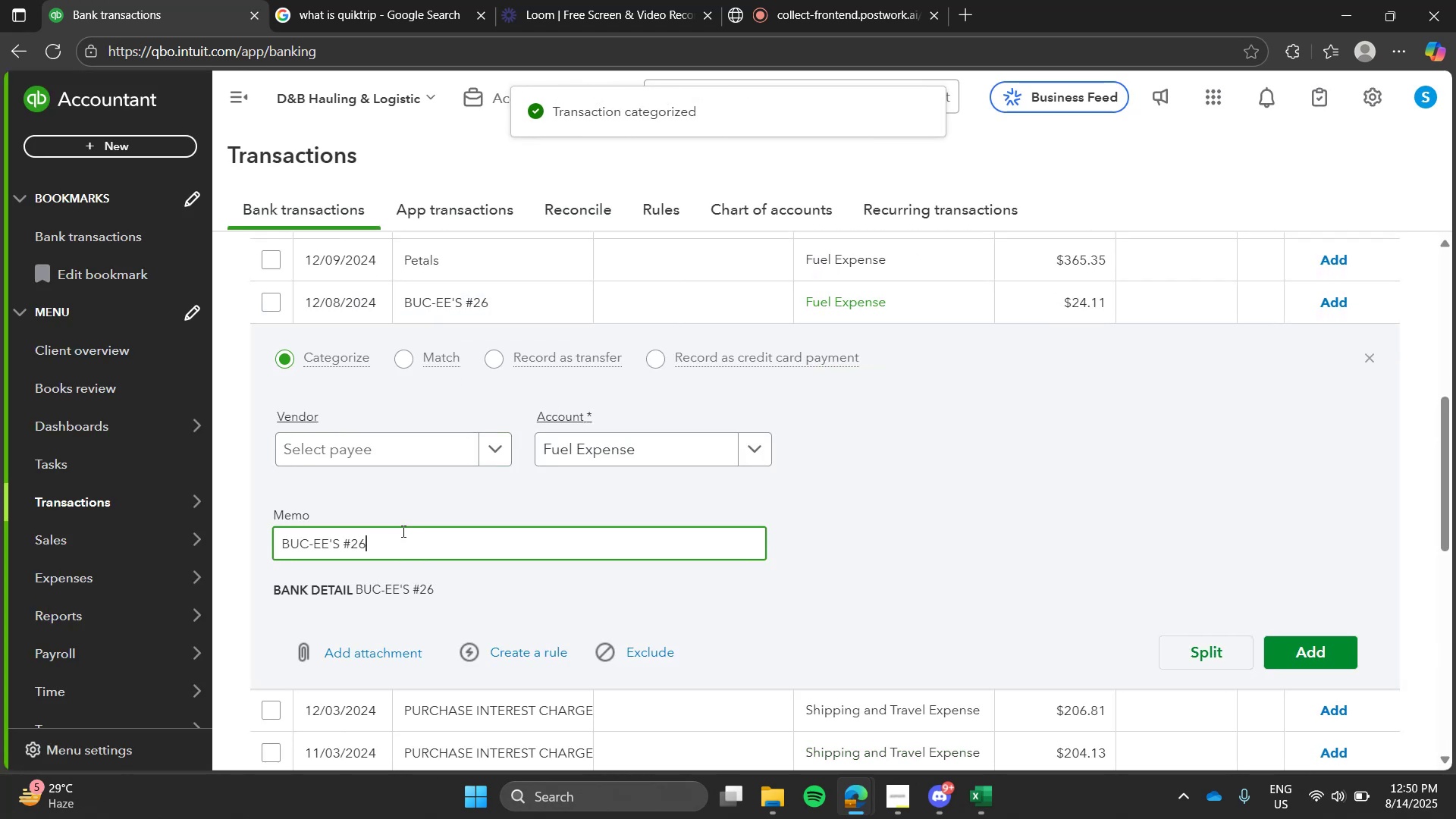 
triple_click([402, 531])
 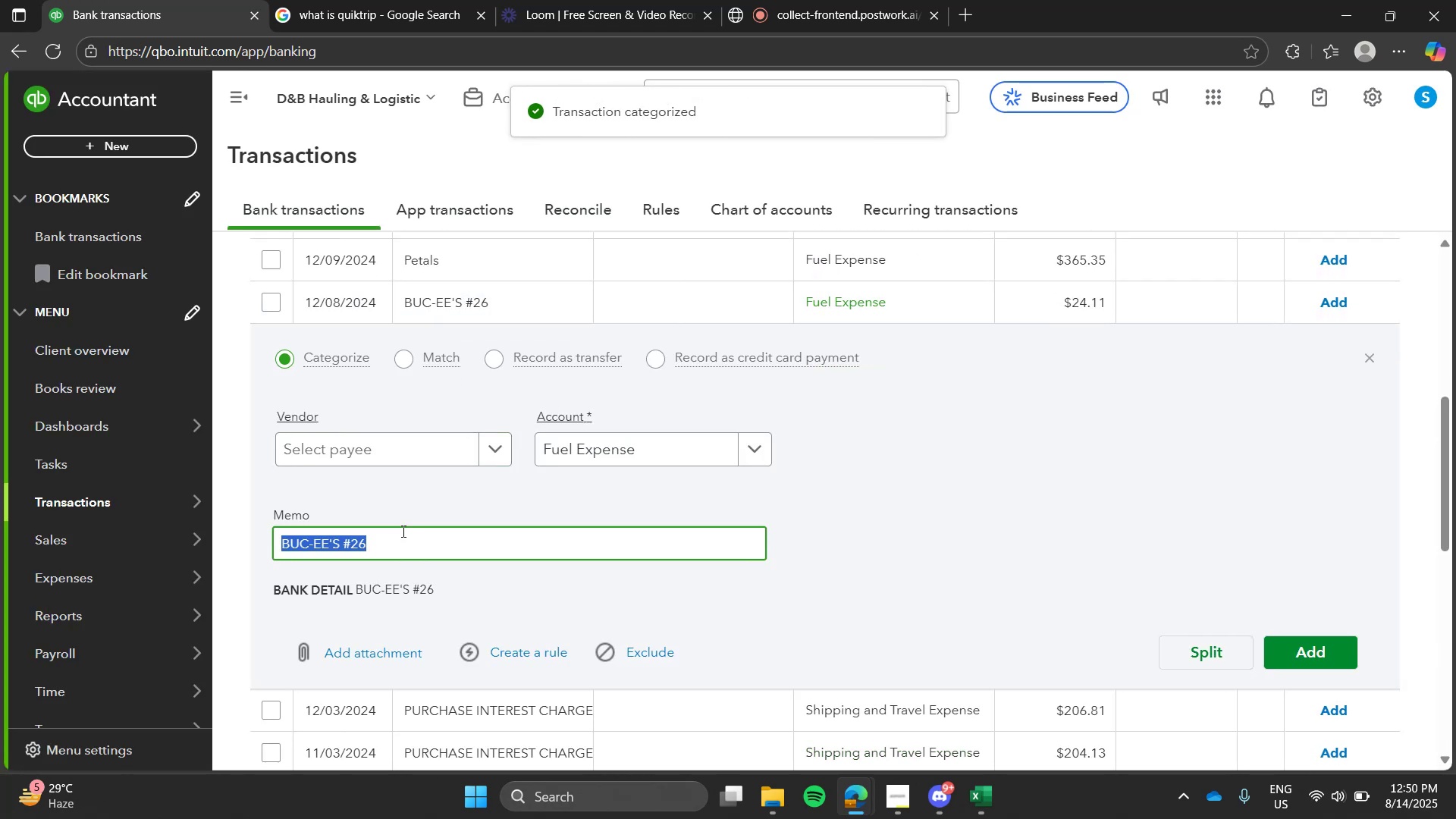 
key(Control+C)
 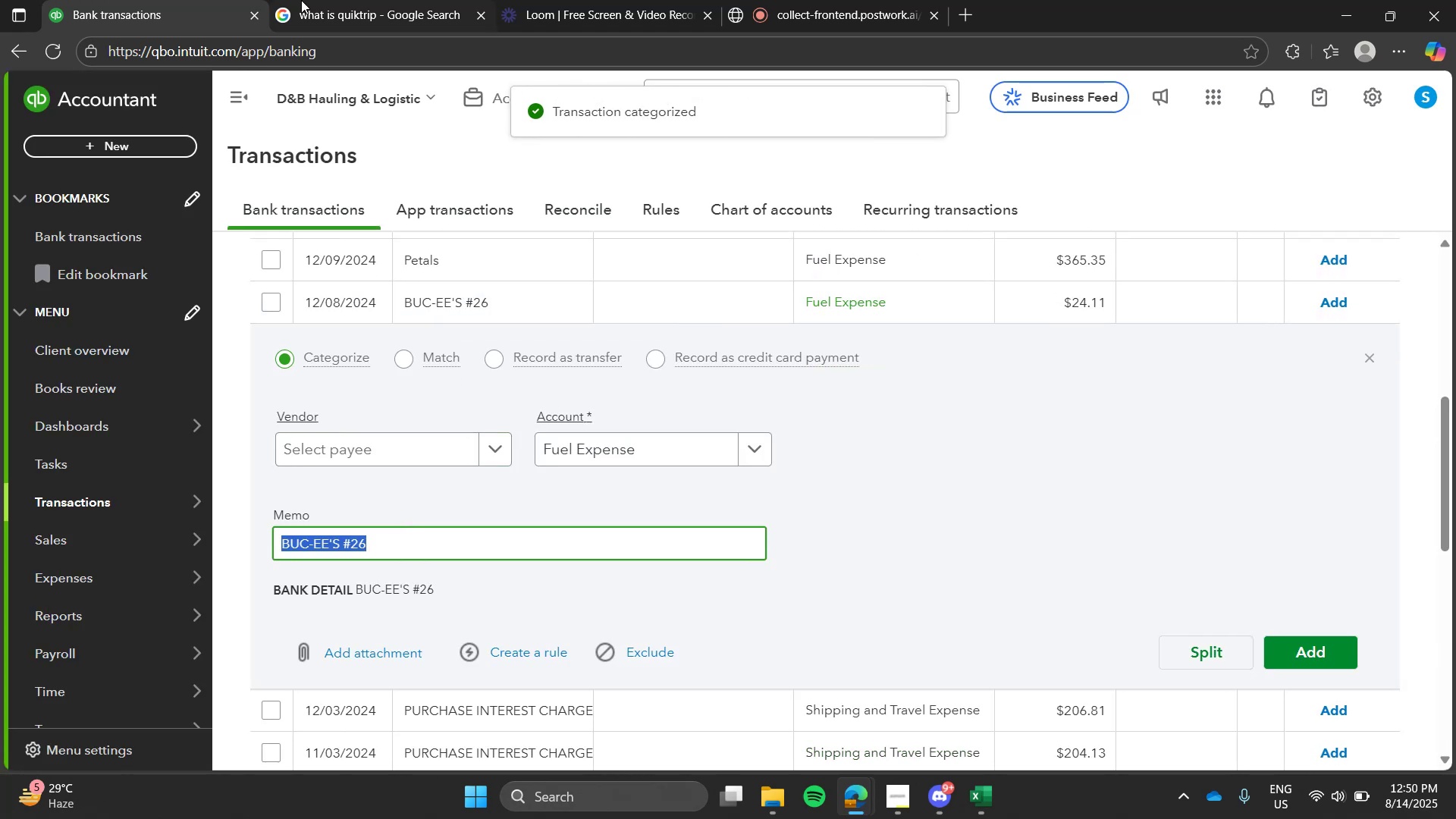 
left_click([301, 0])
 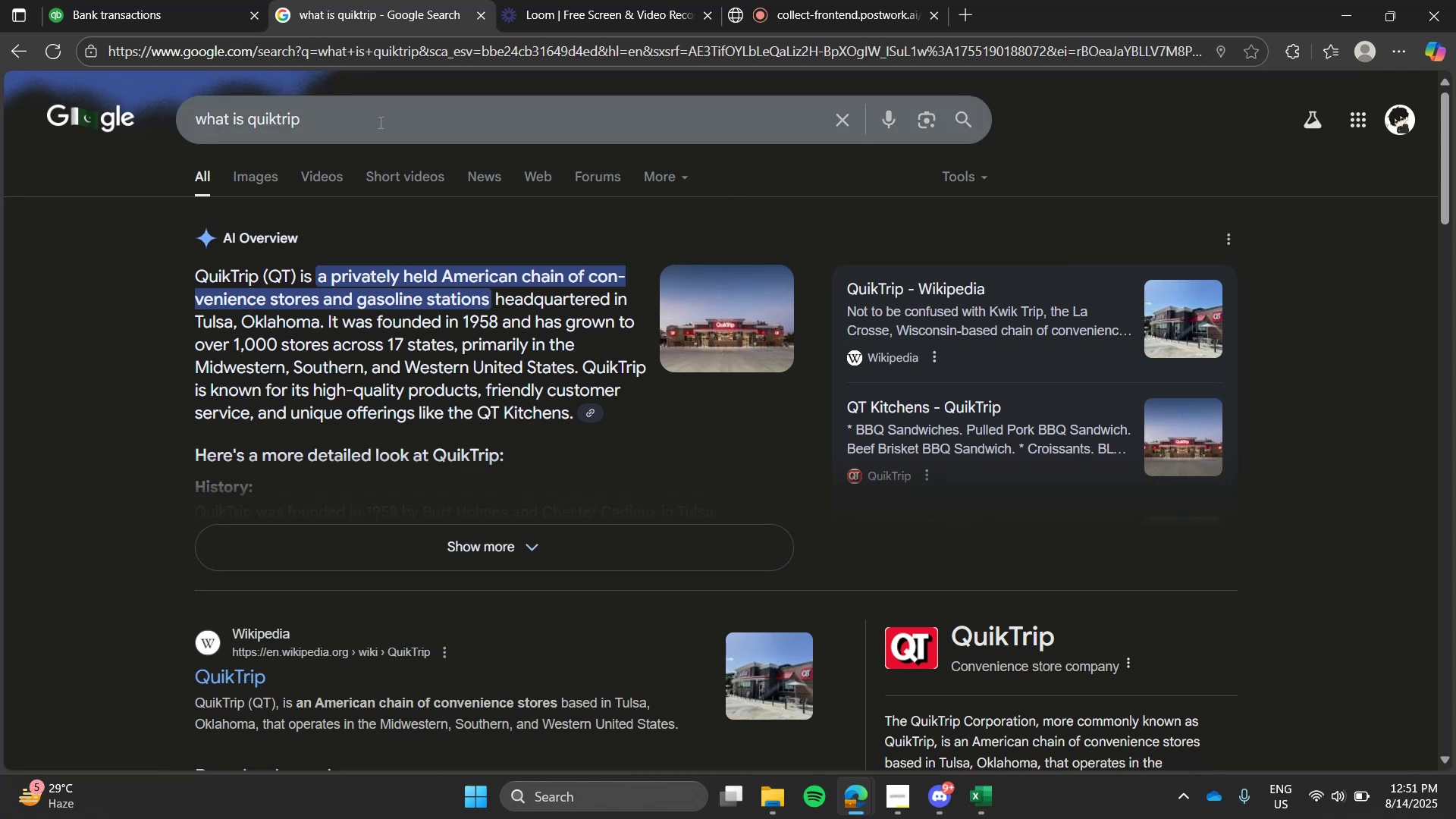 
double_click([379, 122])
 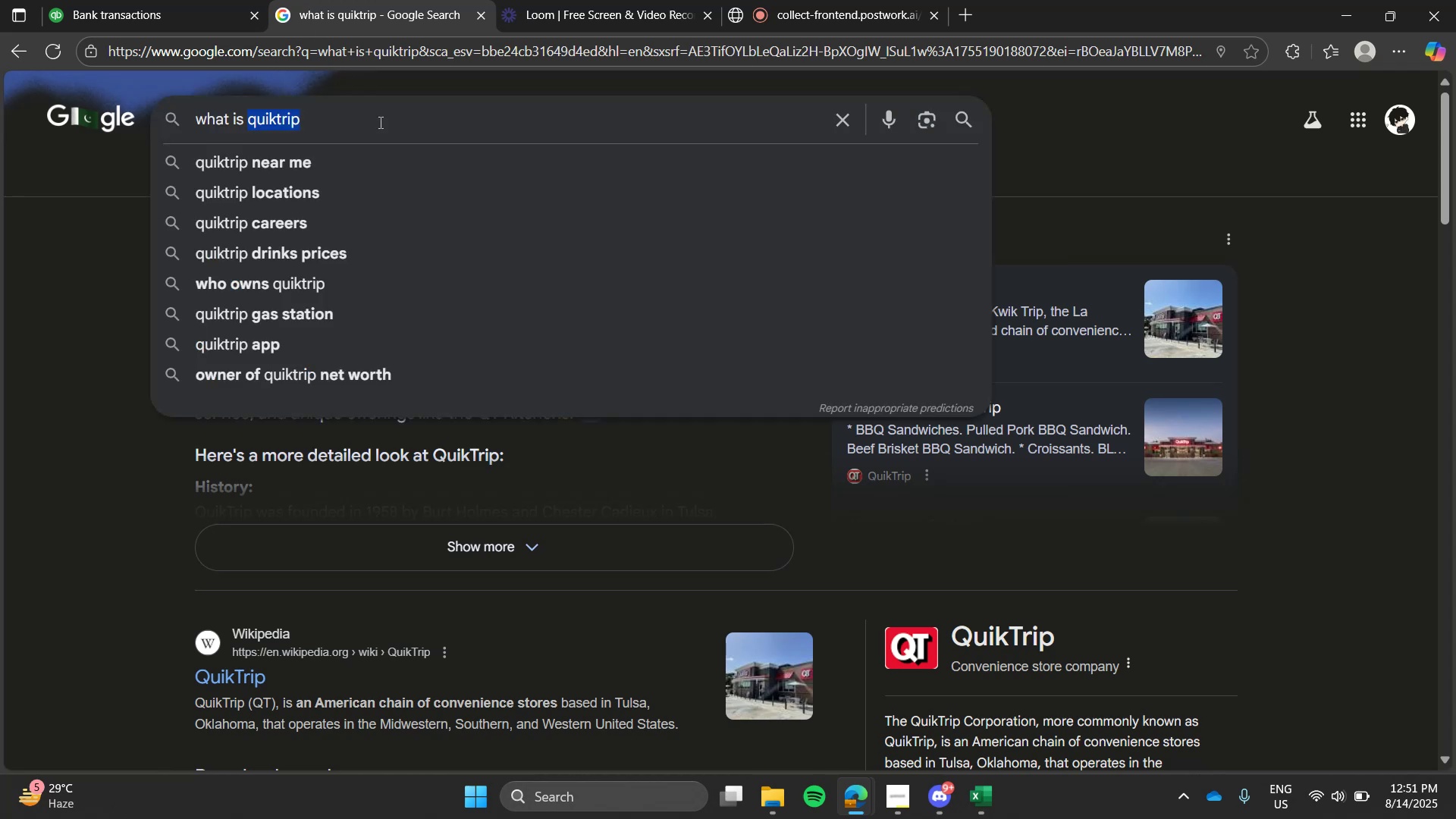 
key(Control+ControlLeft)
 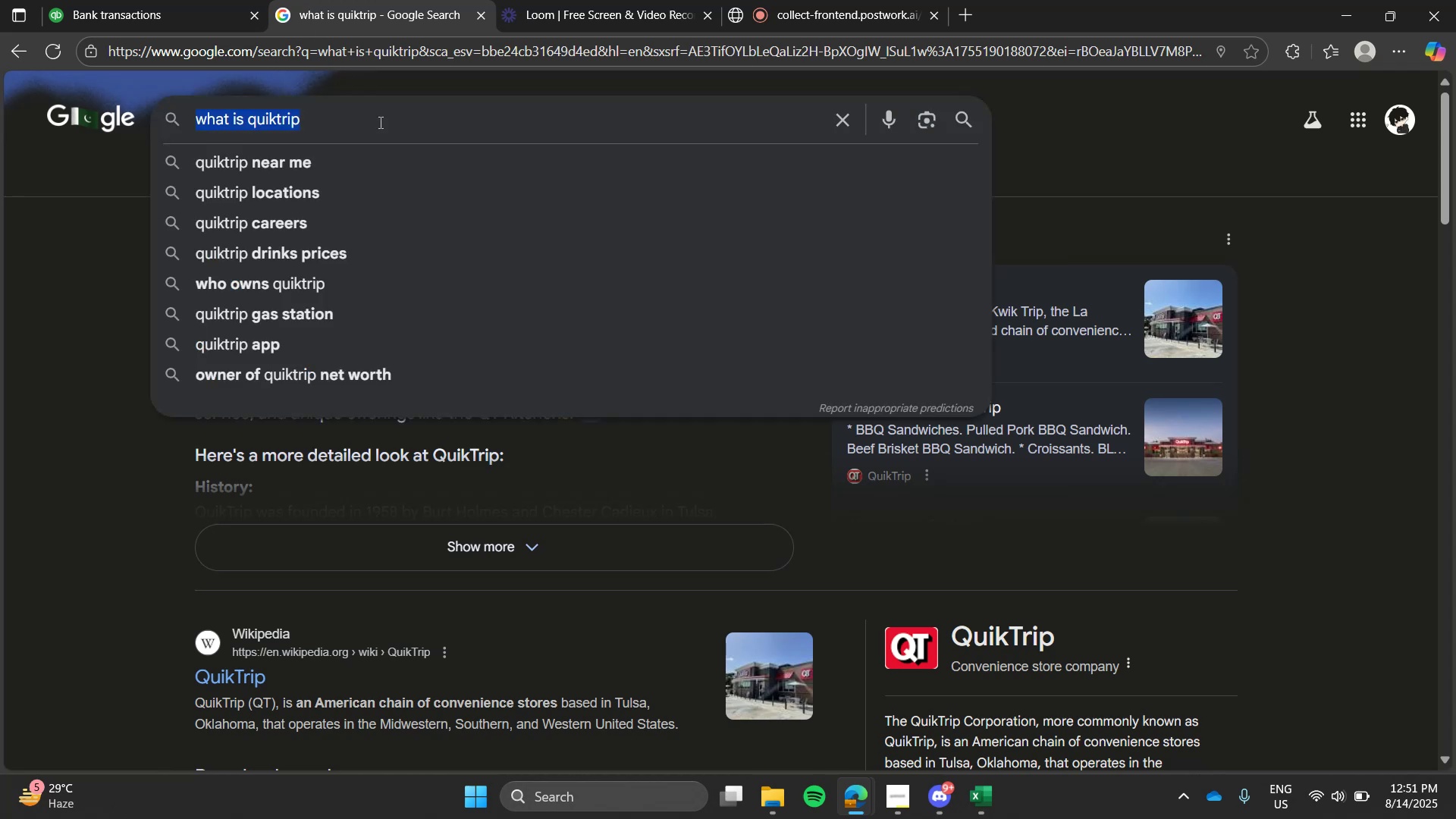 
triple_click([379, 122])
 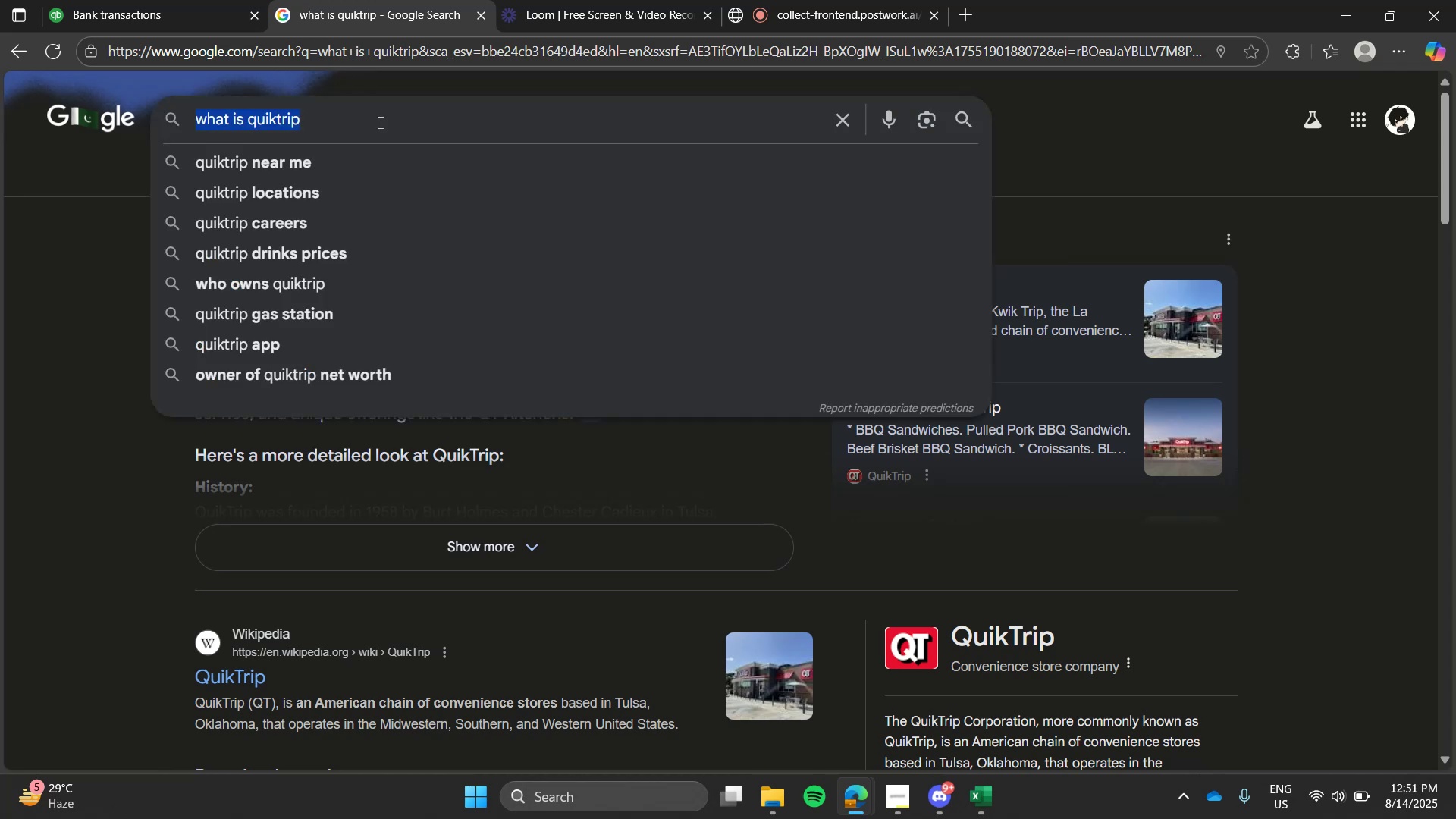 
key(Control+V)
 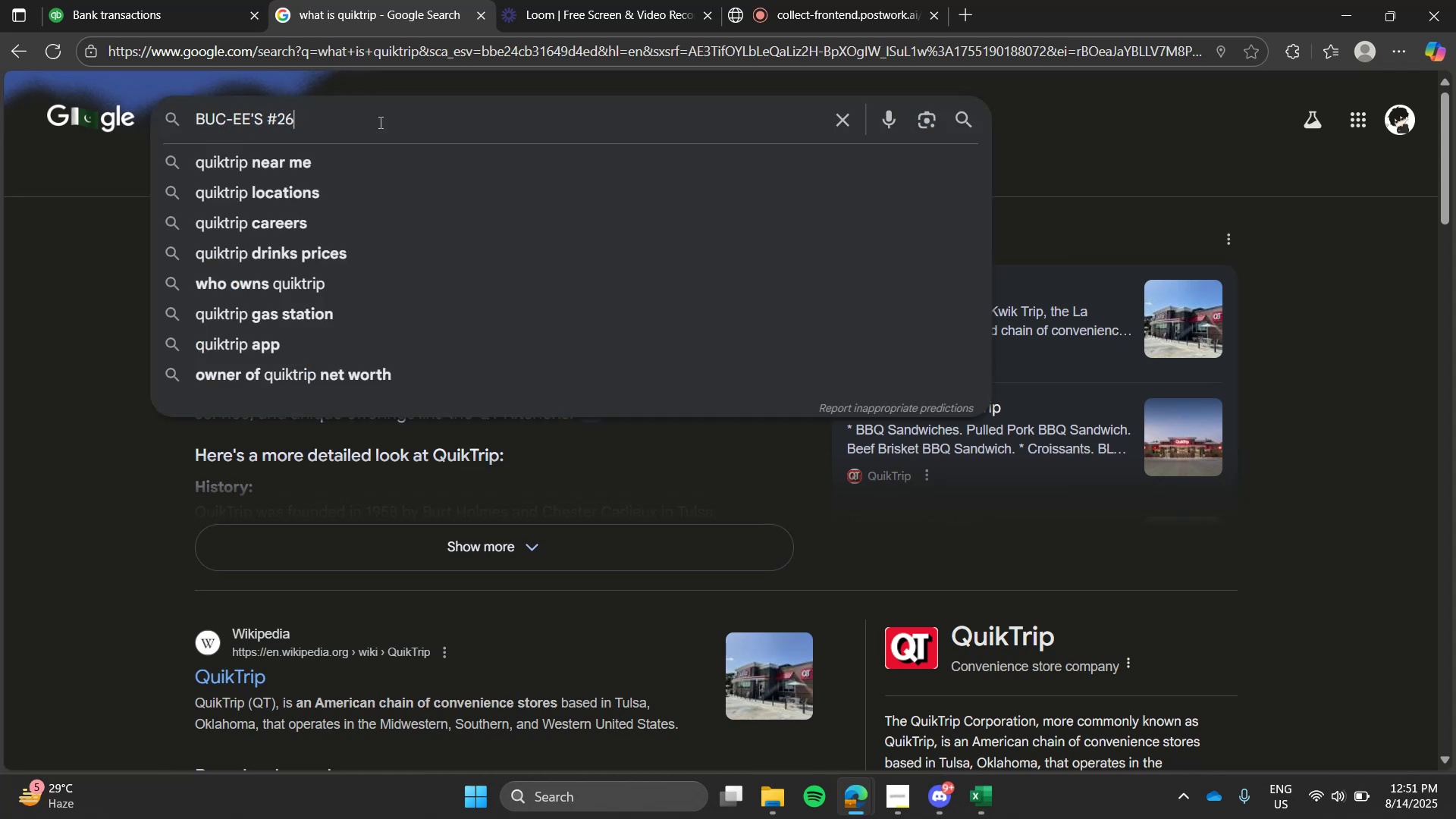 
key(Enter)
 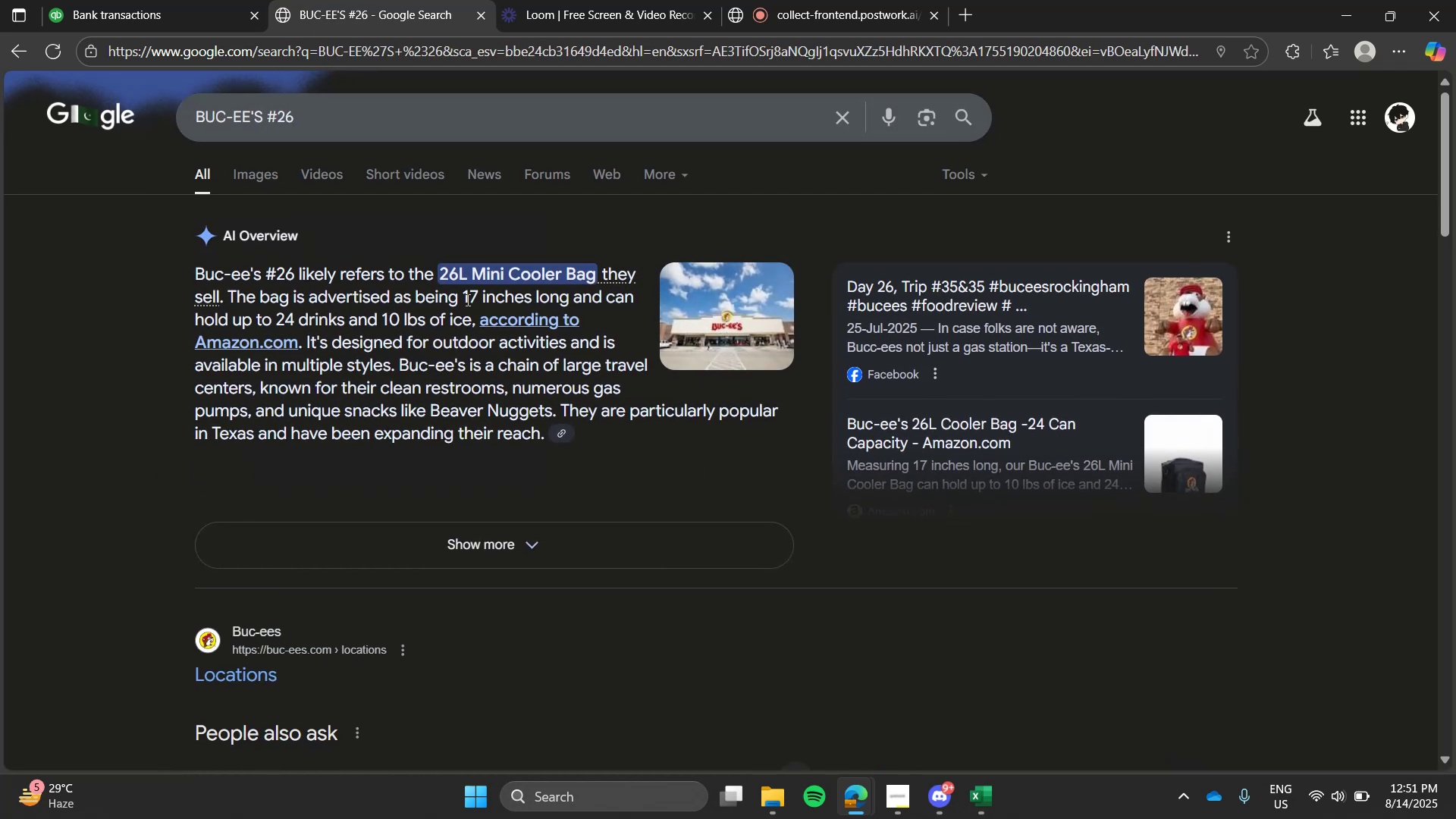 
left_click([243, 487])
 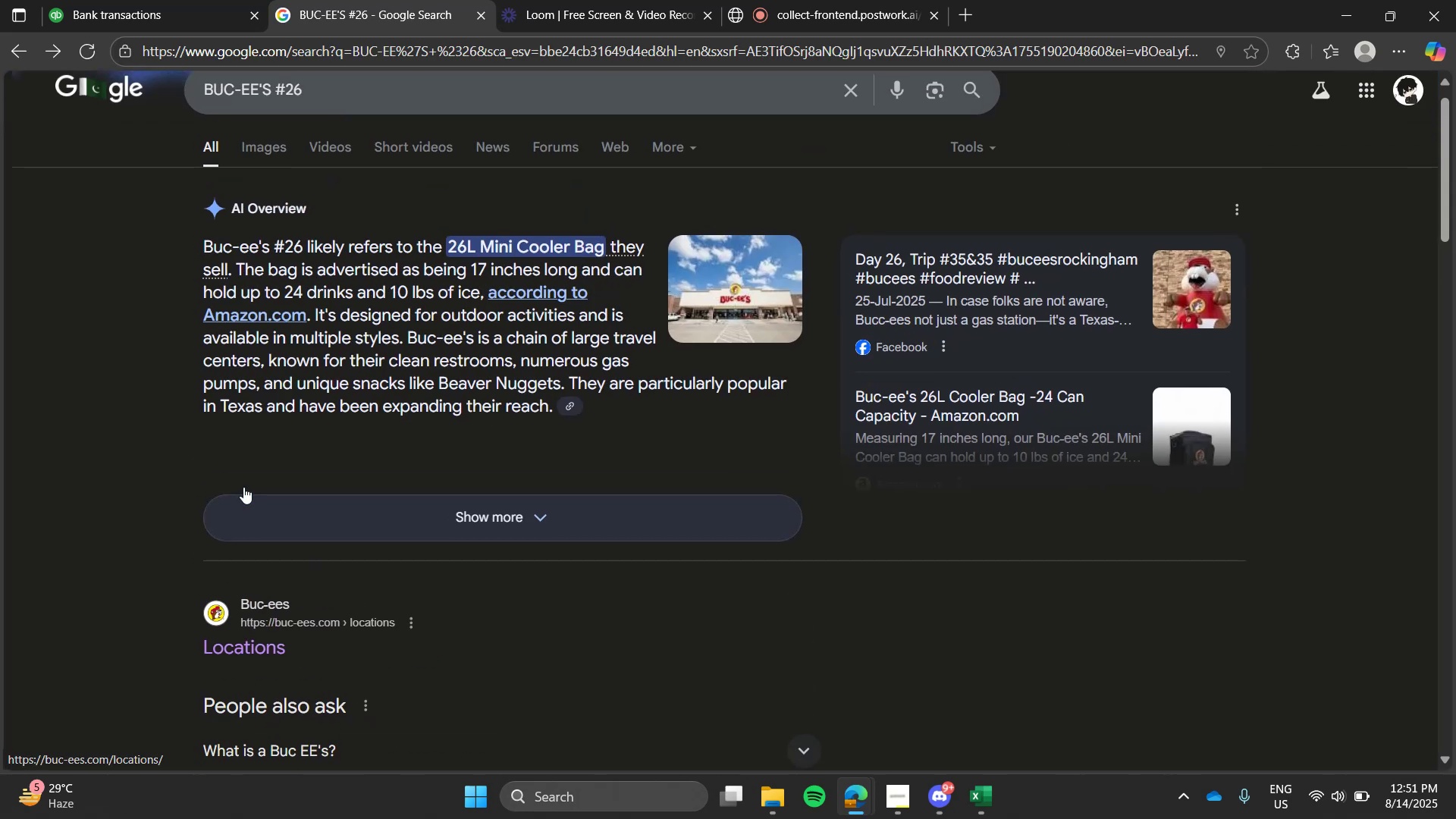 
wait(11.01)
 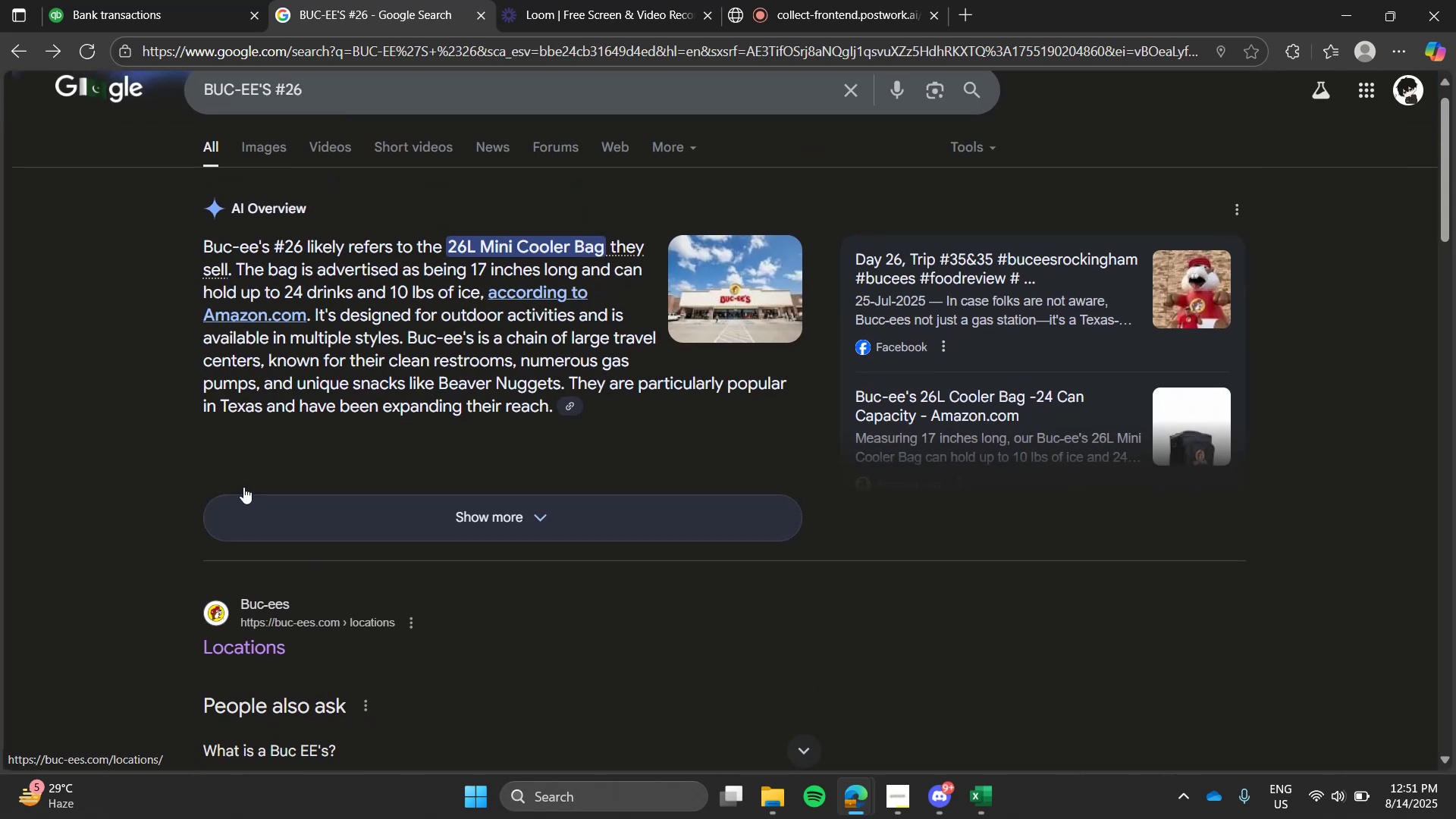 
left_click([315, 501])
 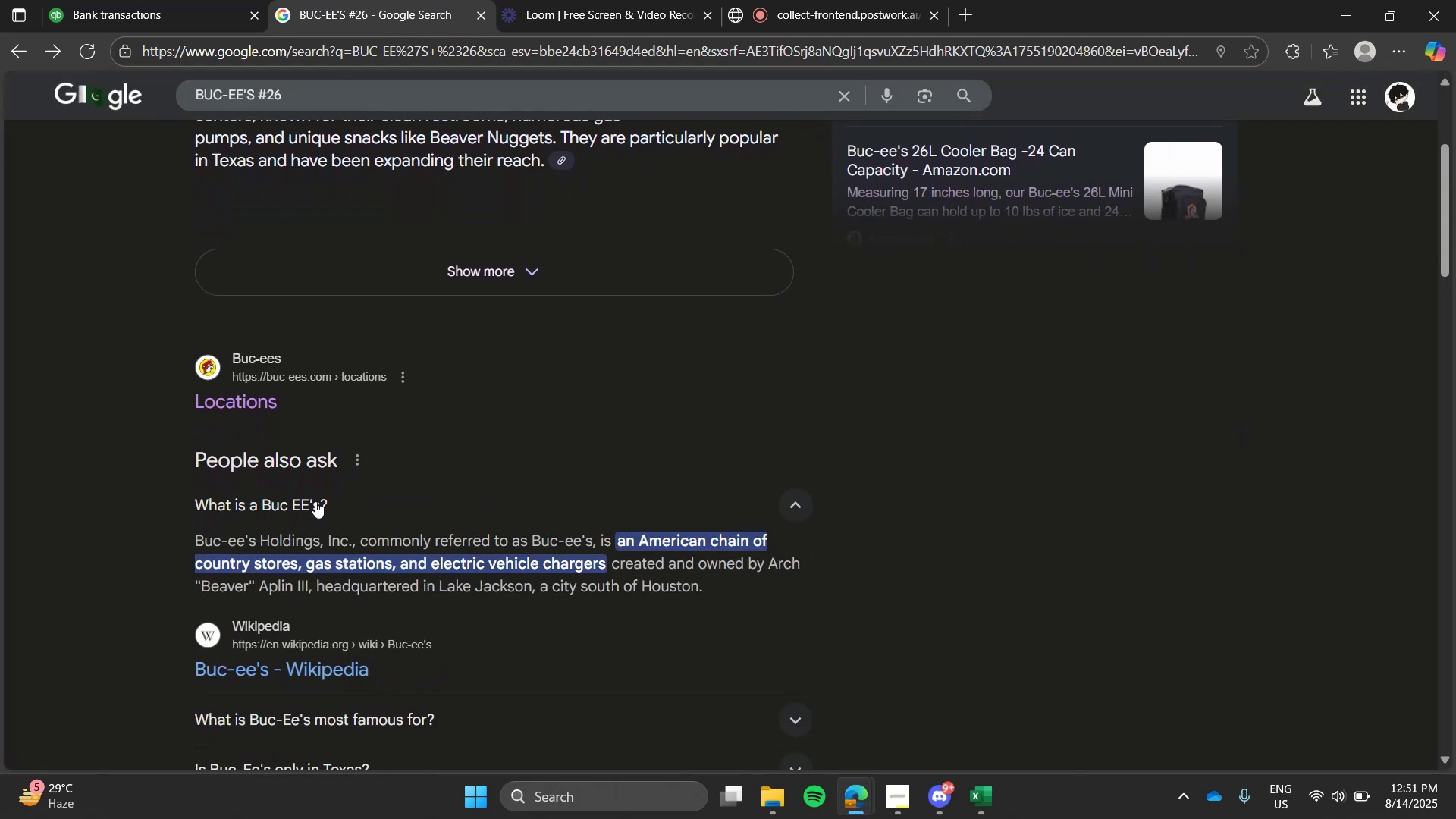 
left_click([207, 8])
 